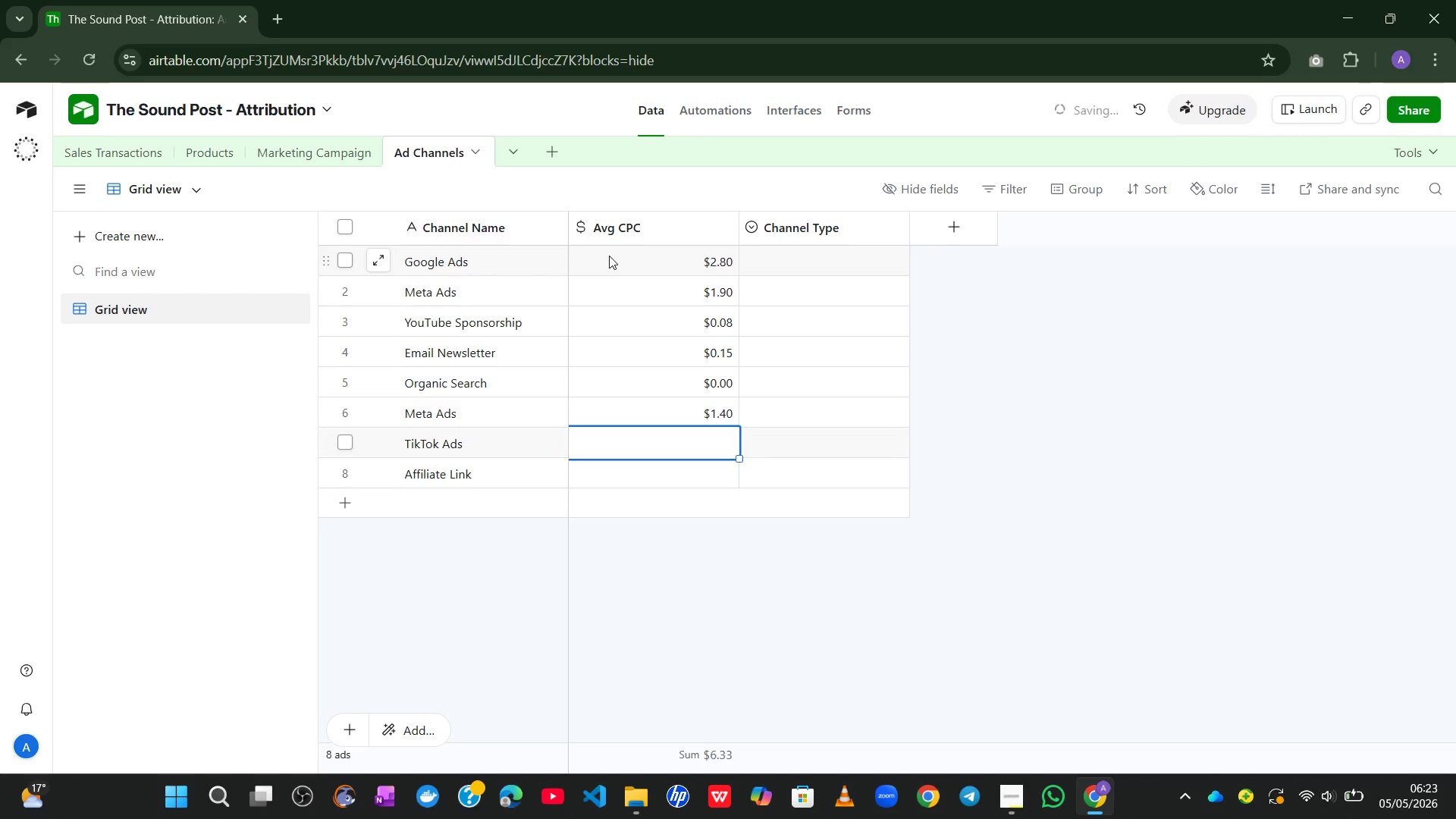 
key(Enter)
 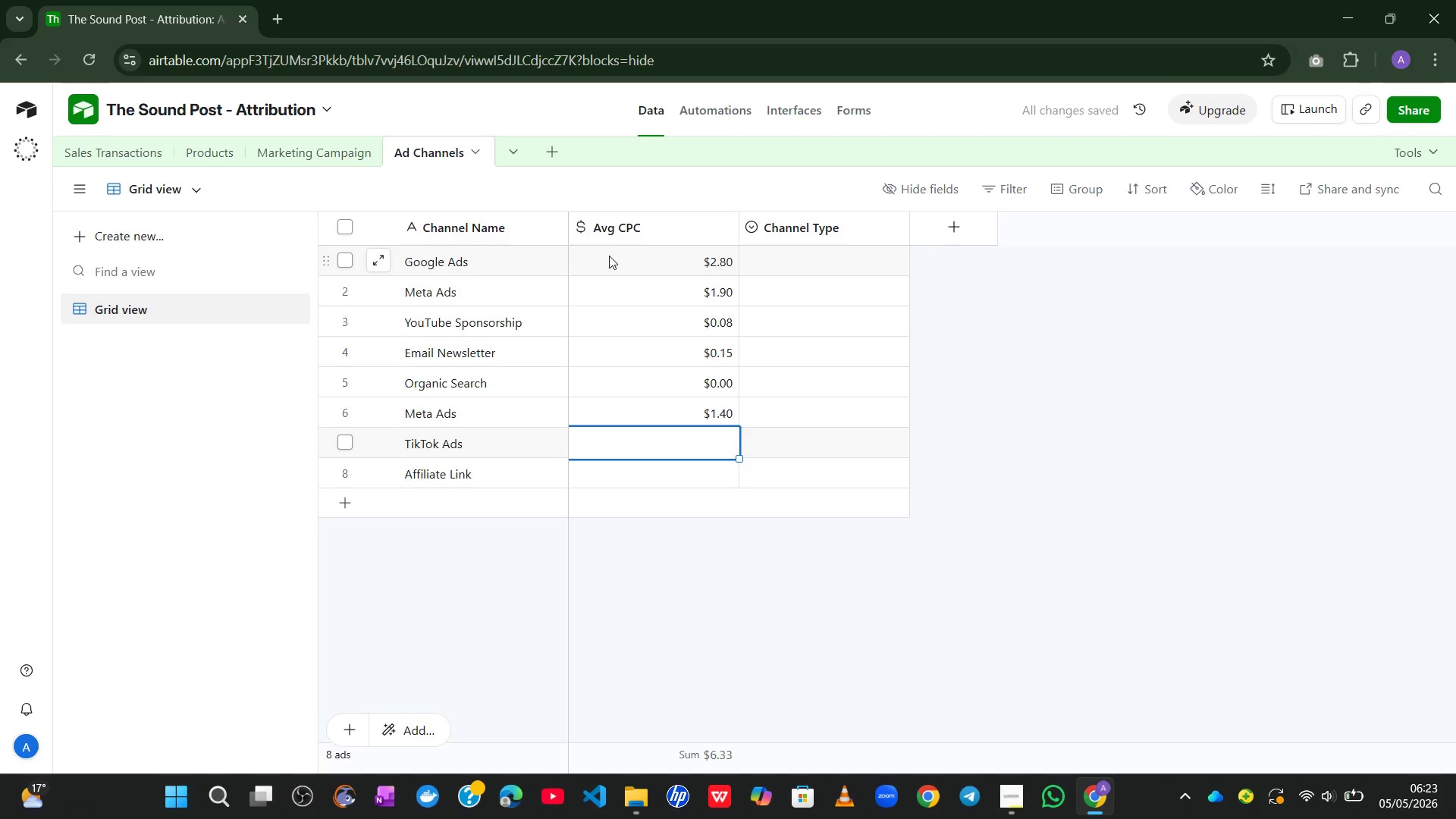 
key(Numpad0)
 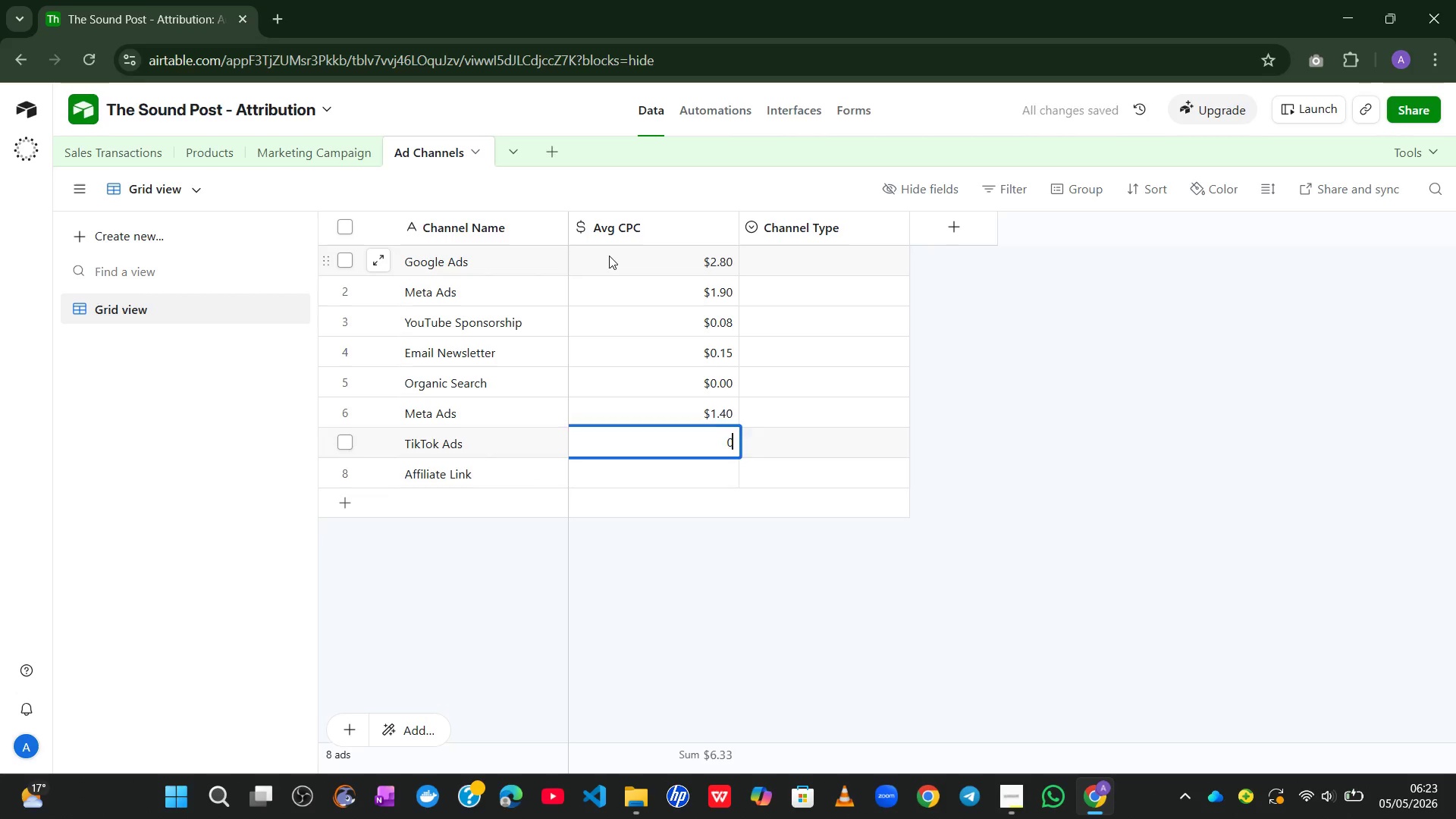 
key(Enter)
 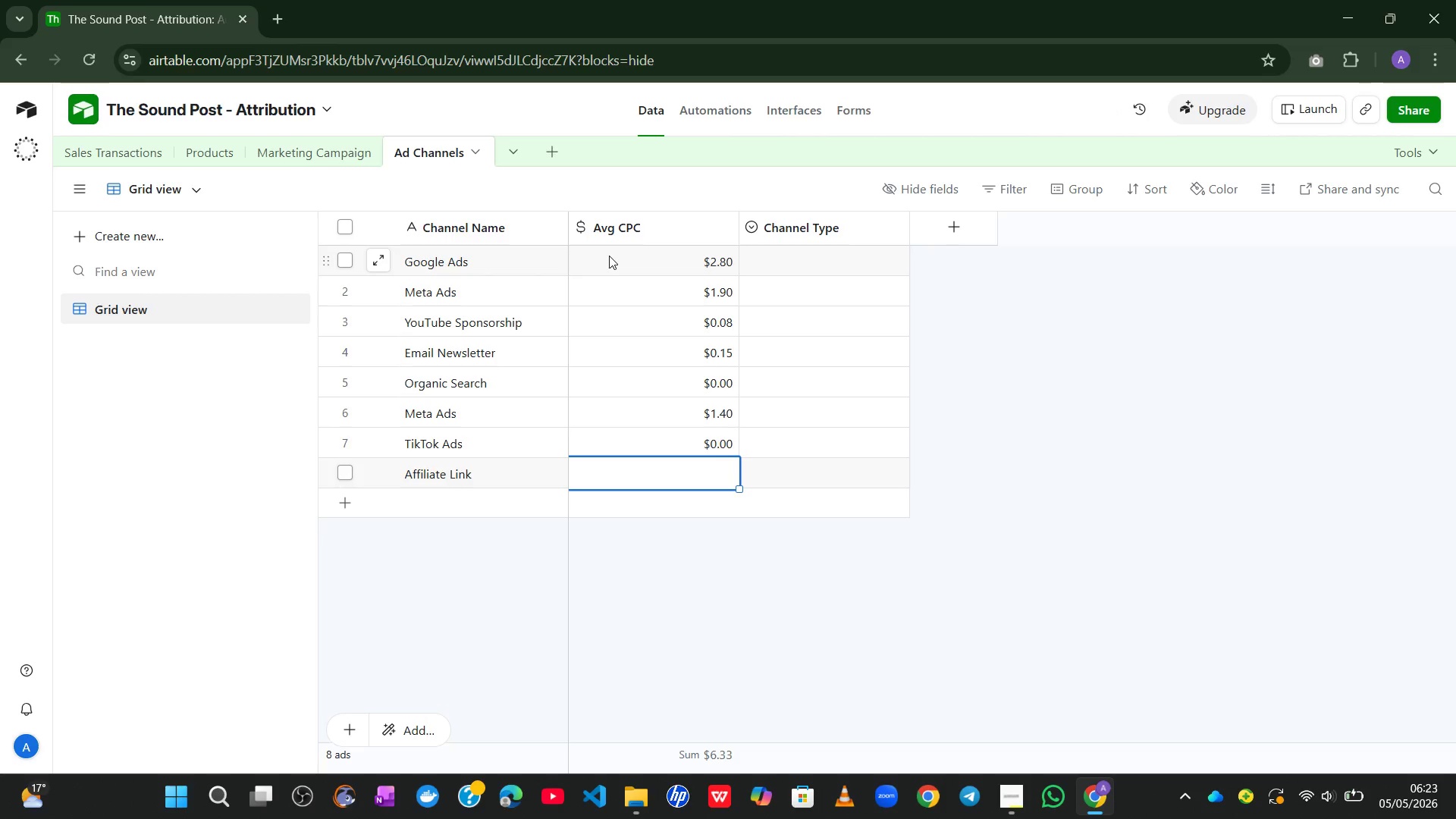 
wait(12.11)
 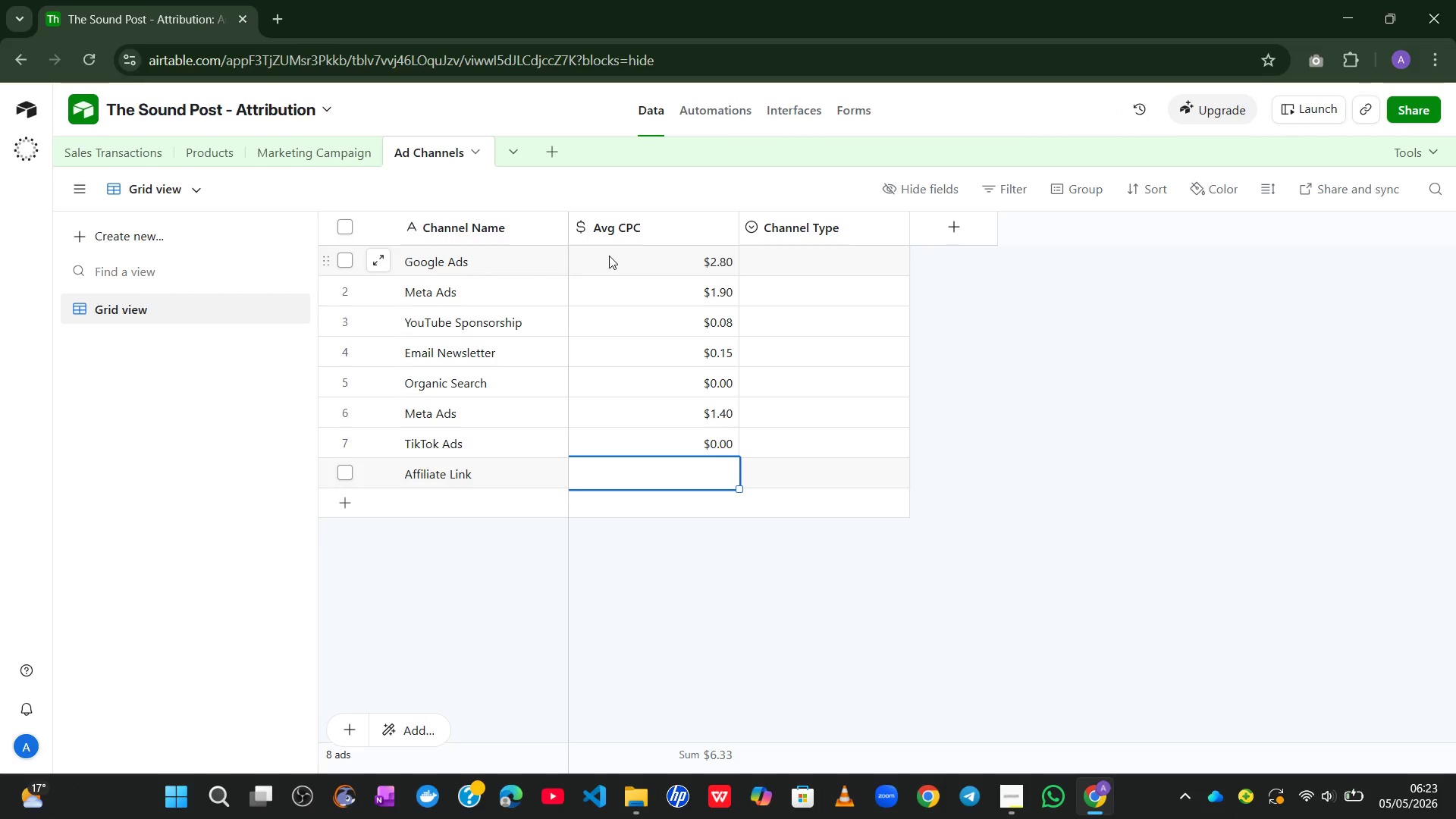 
left_click([789, 273])
 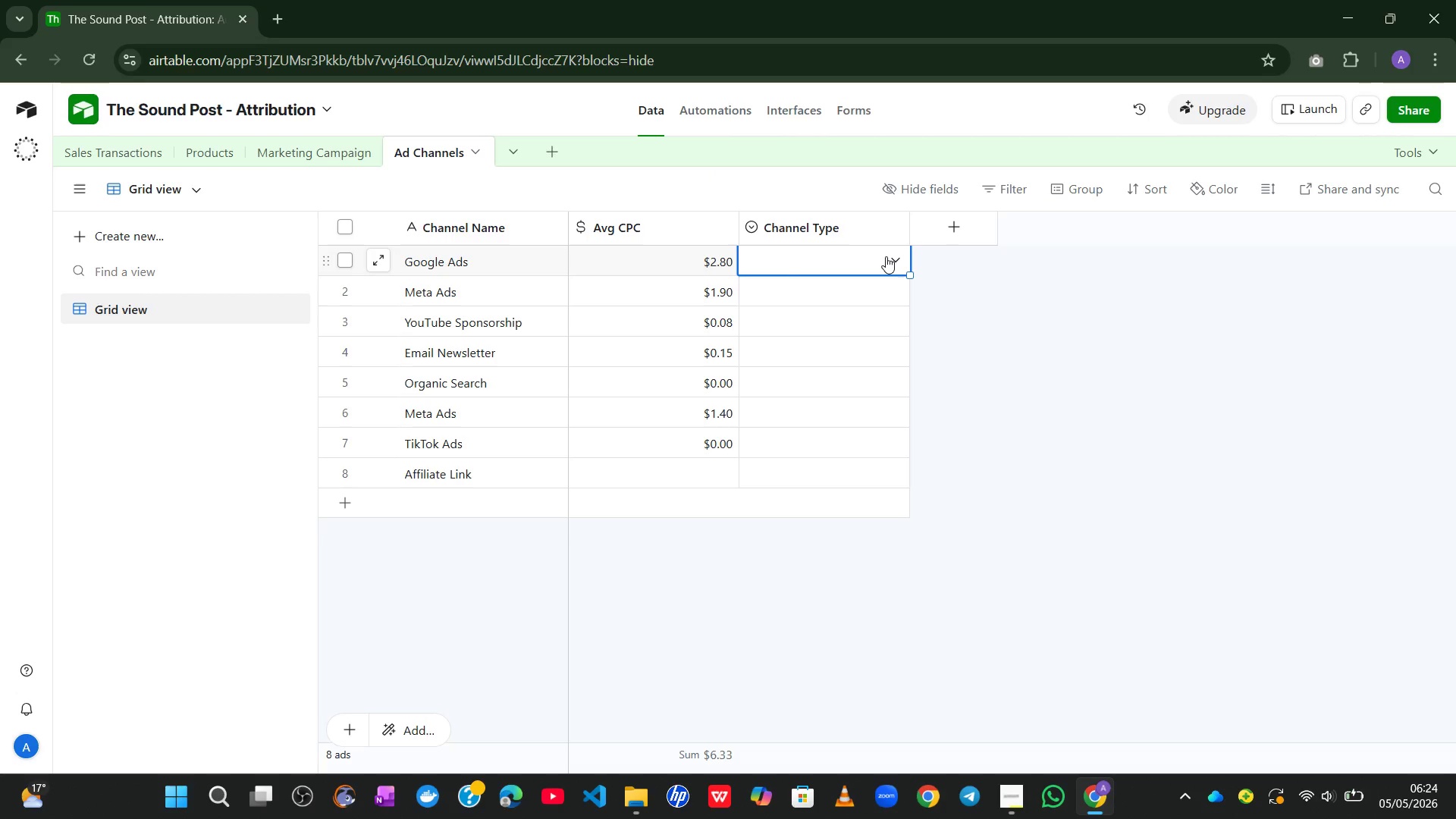 
left_click([893, 257])
 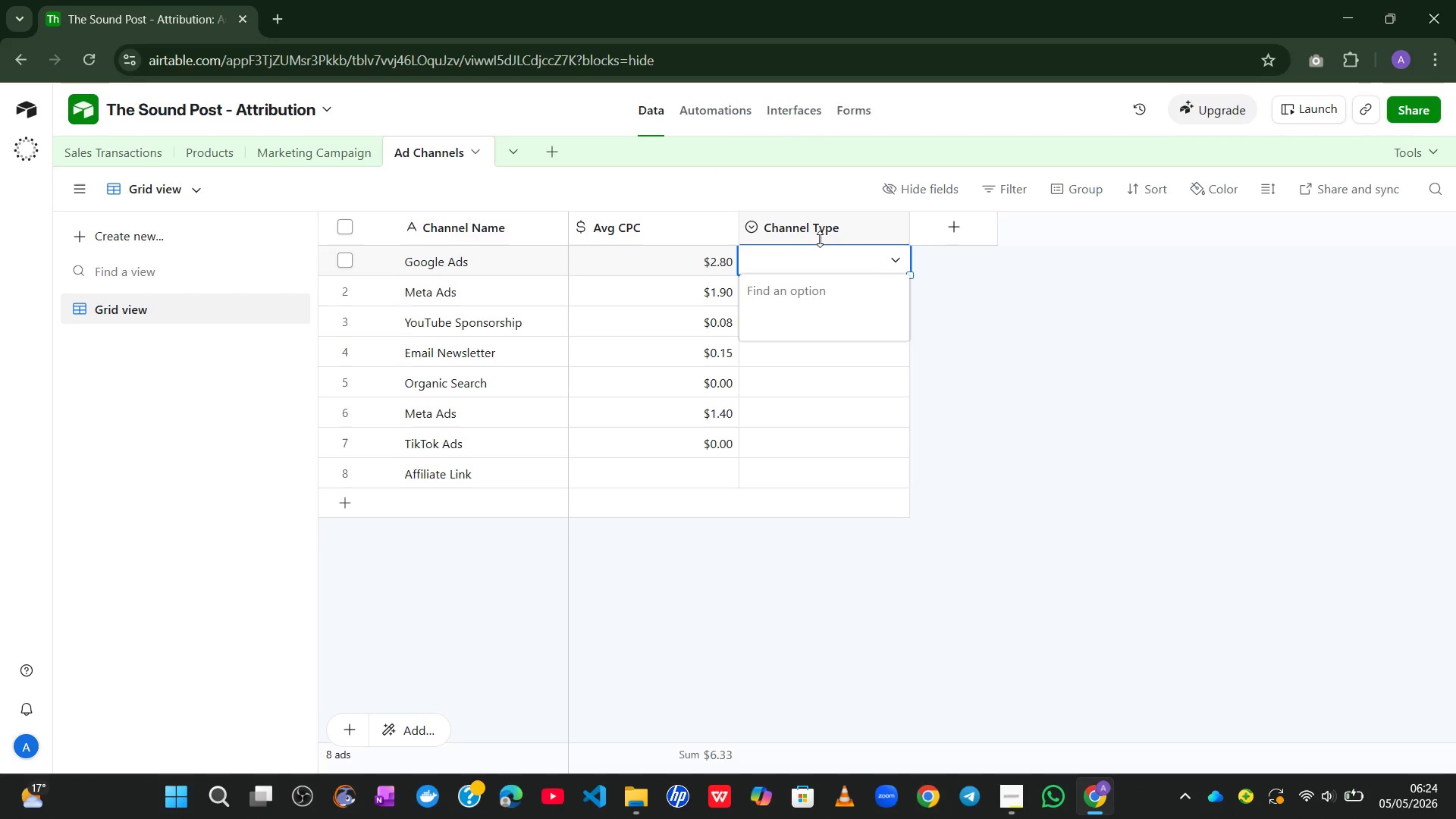 
double_click([816, 232])
 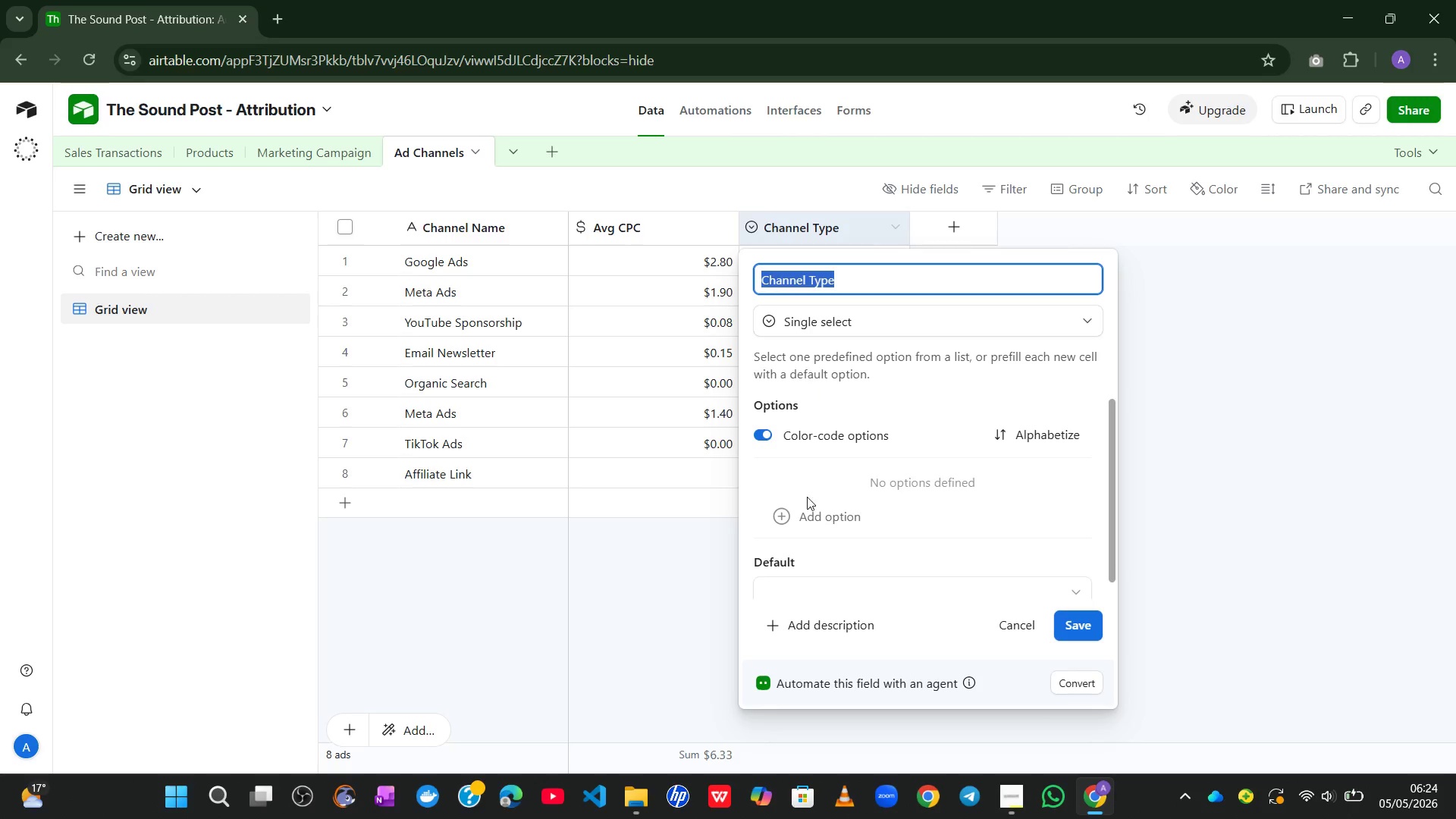 
left_click([839, 505])
 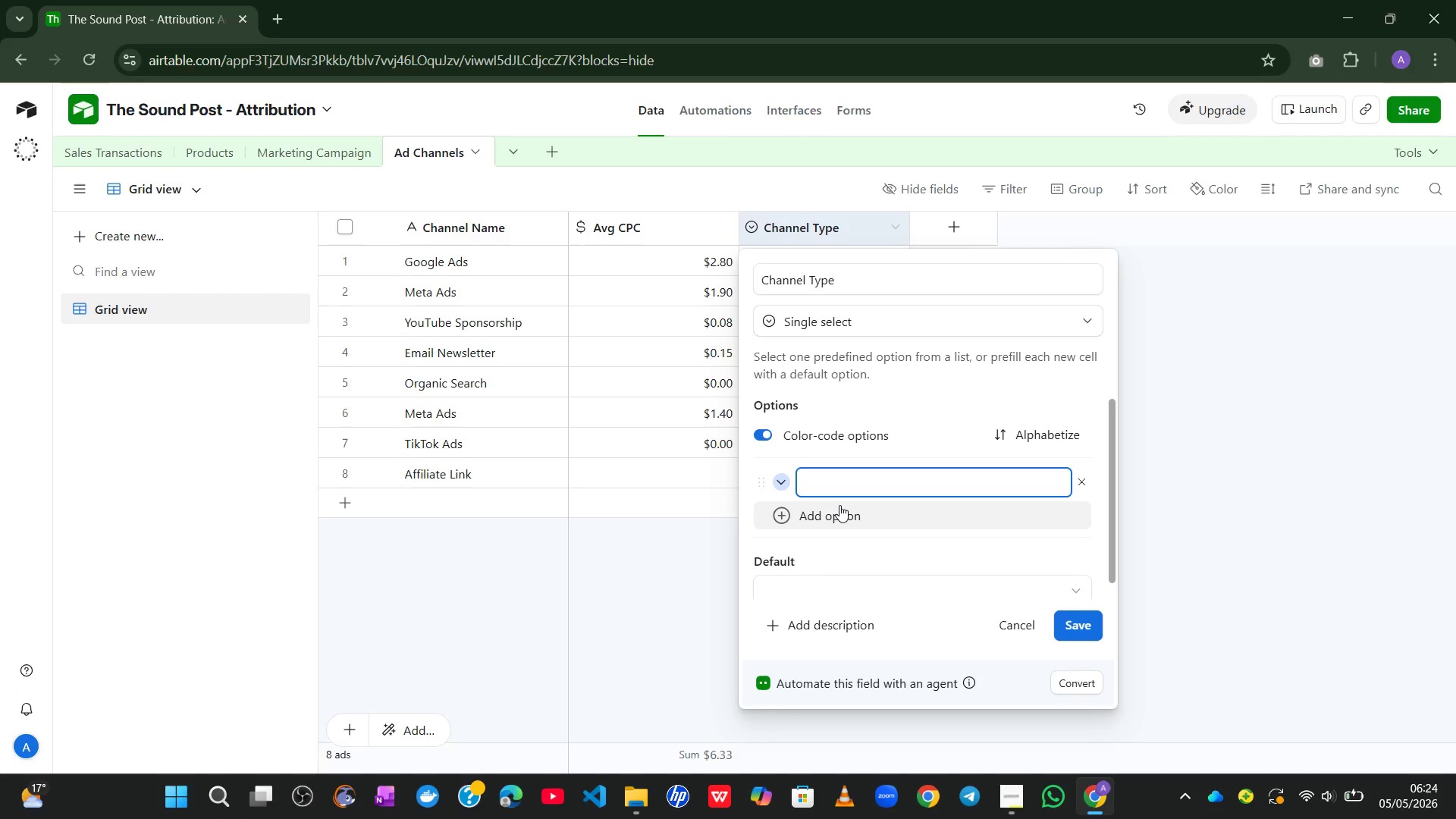 
type(Paid Search)
 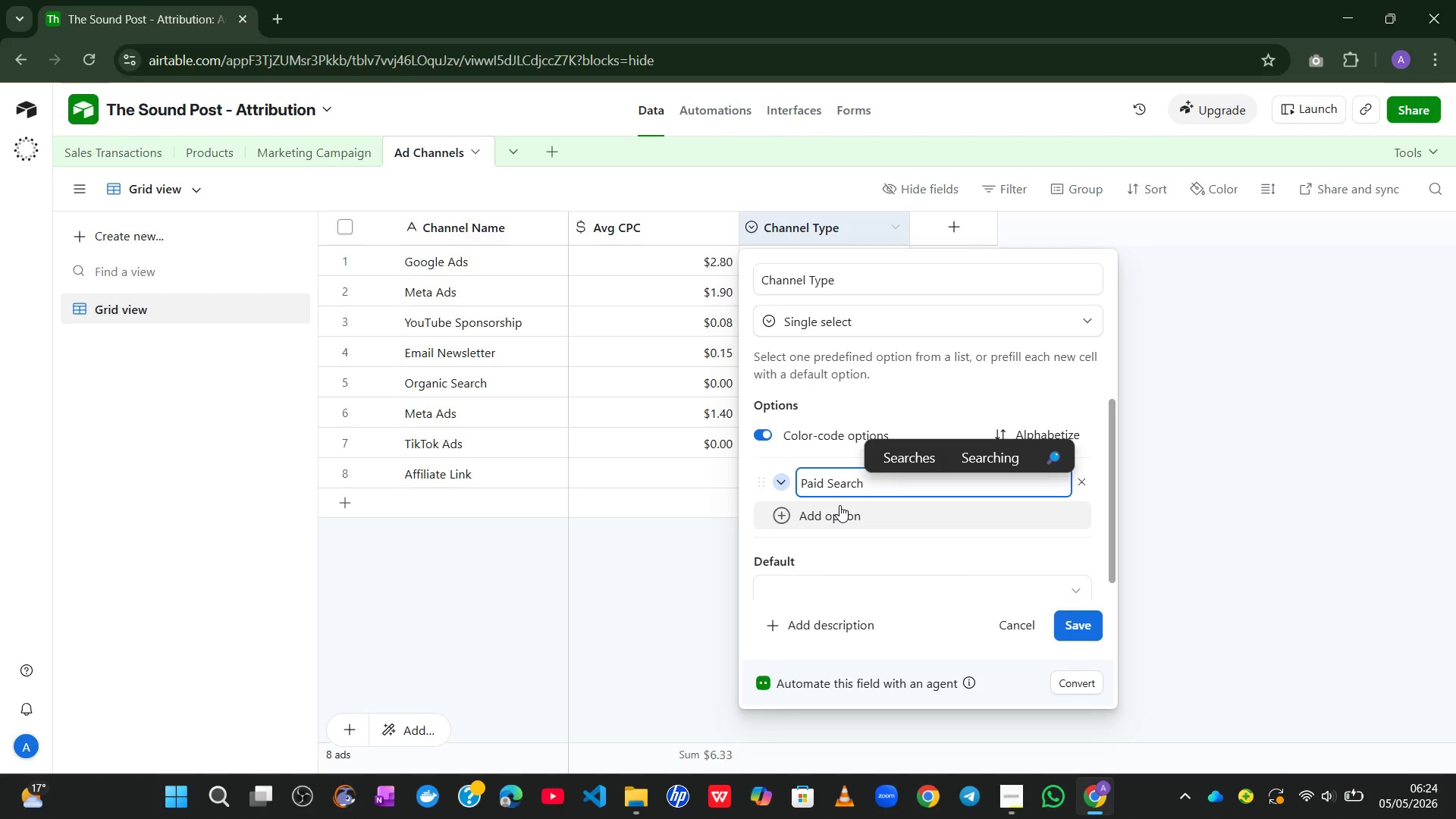 
key(Enter)
 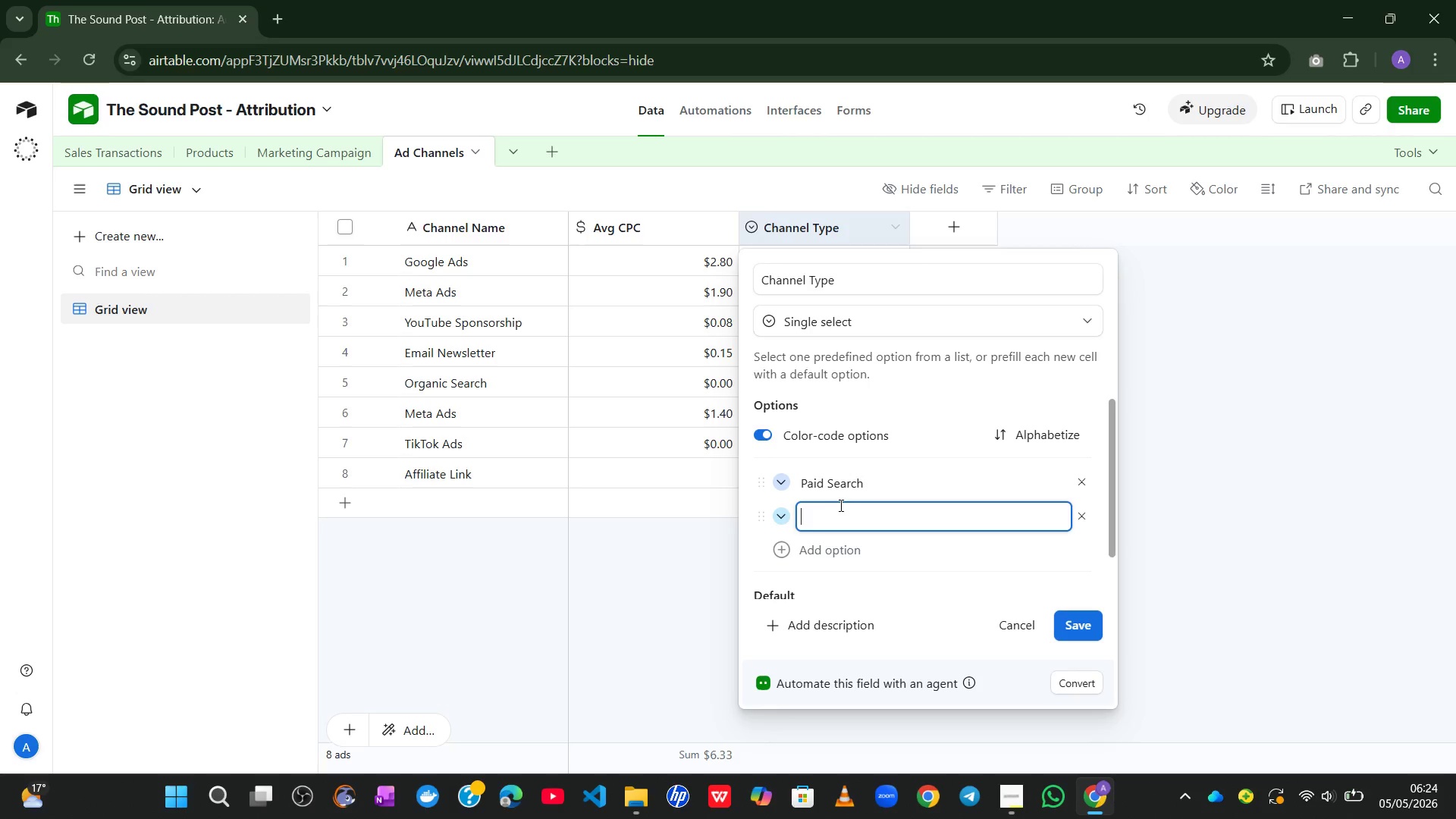 
type(Paid social)
 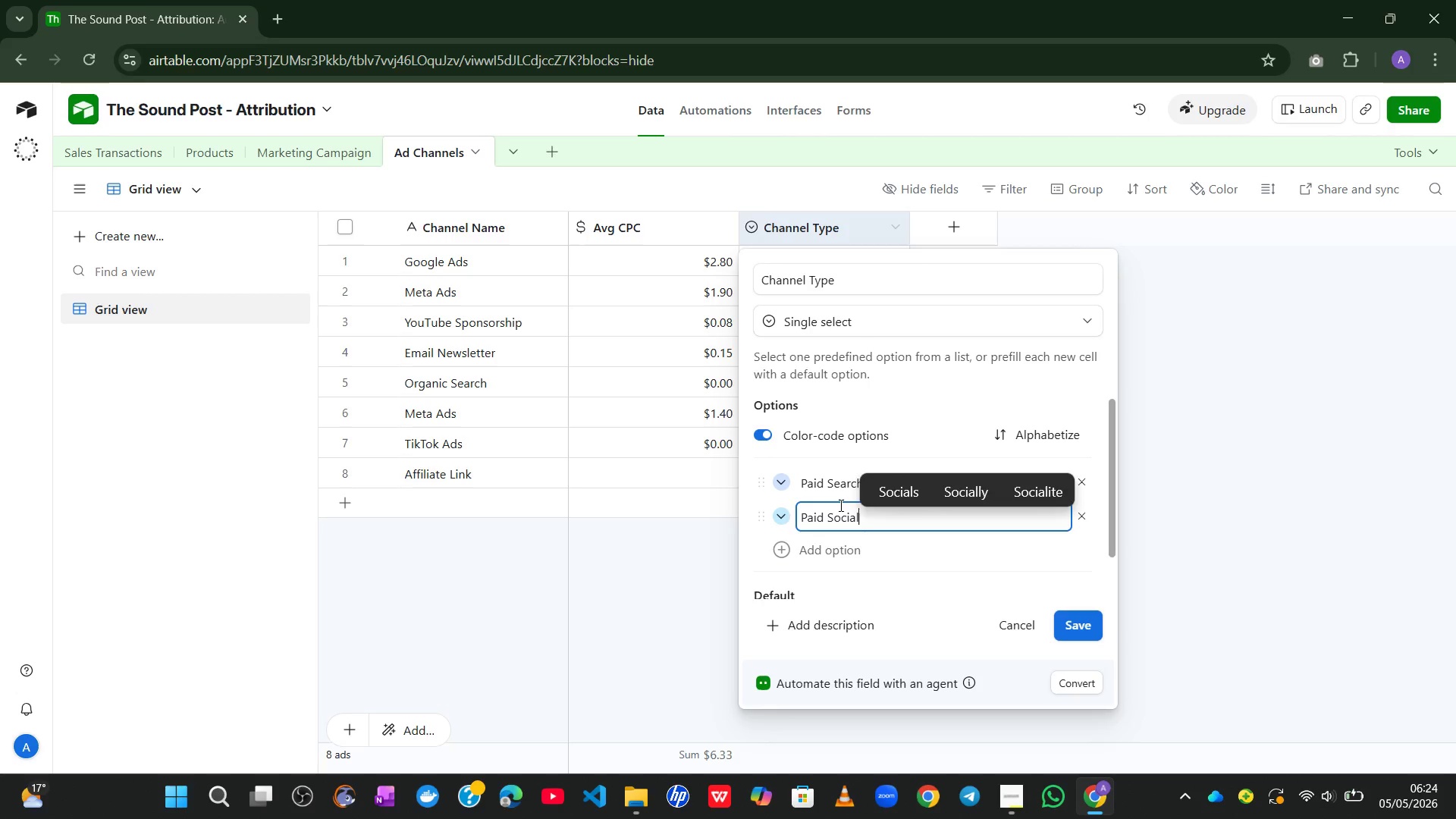 
key(Enter)
 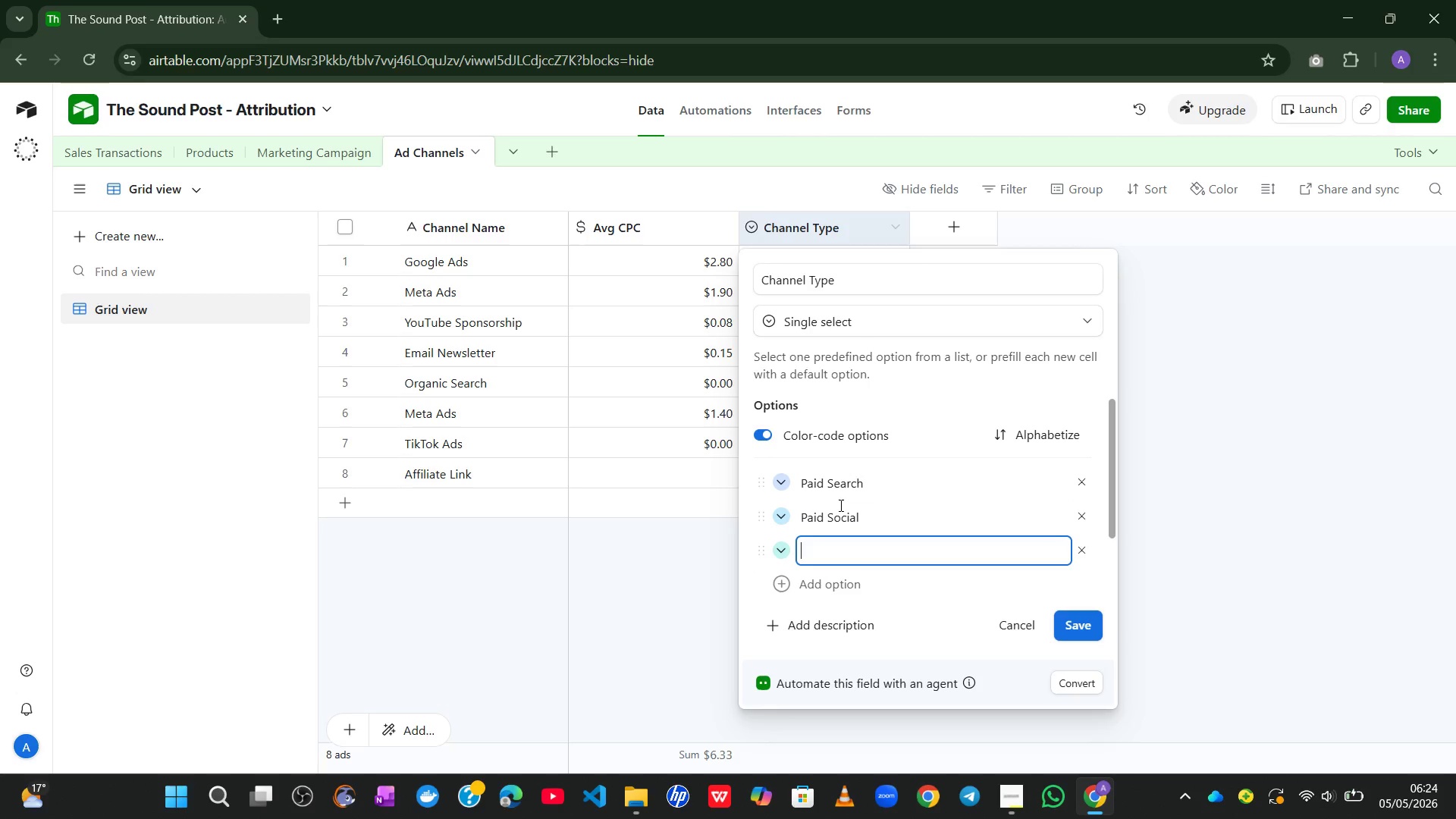 
type(Paid Vieo)
 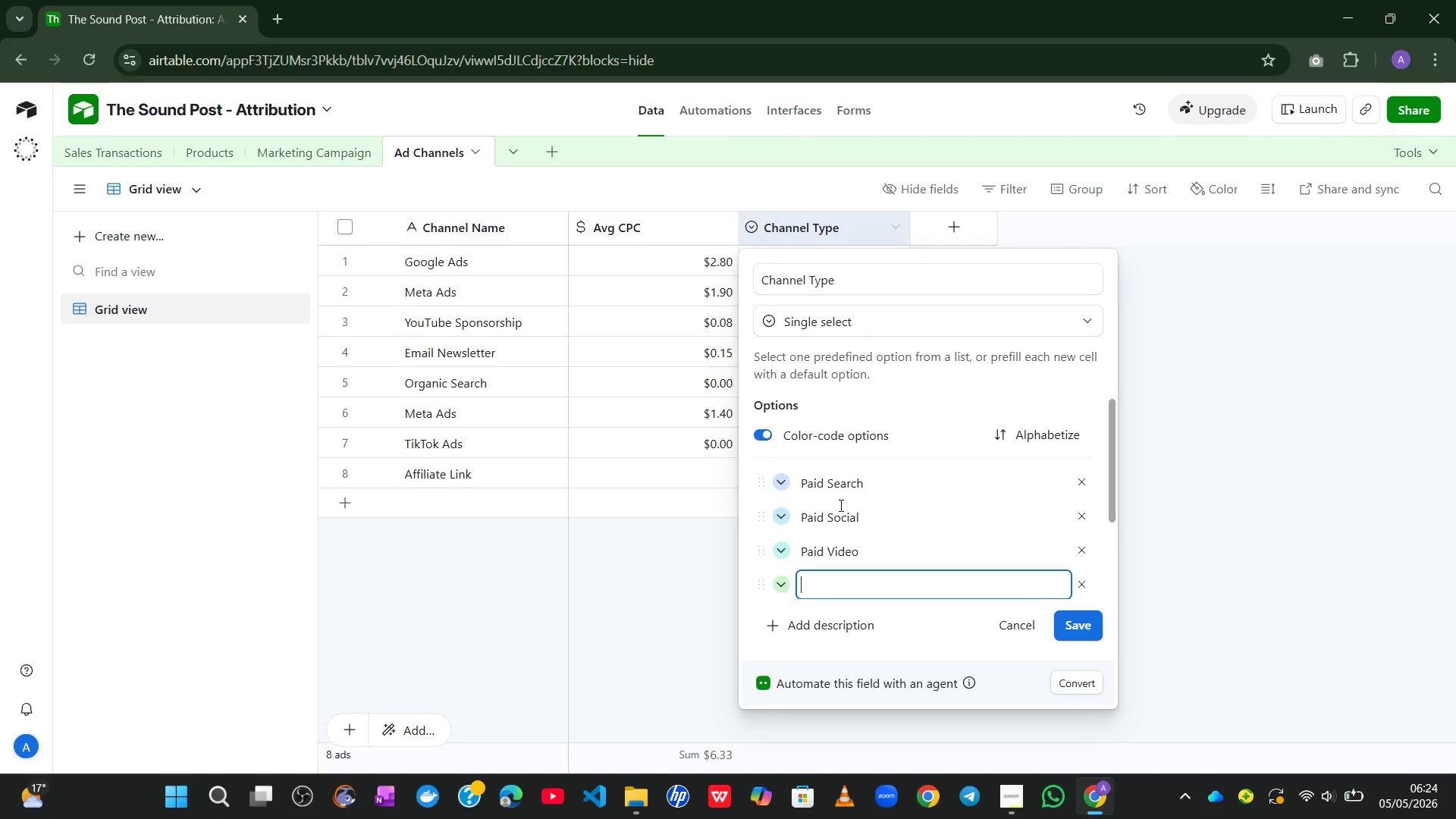 
 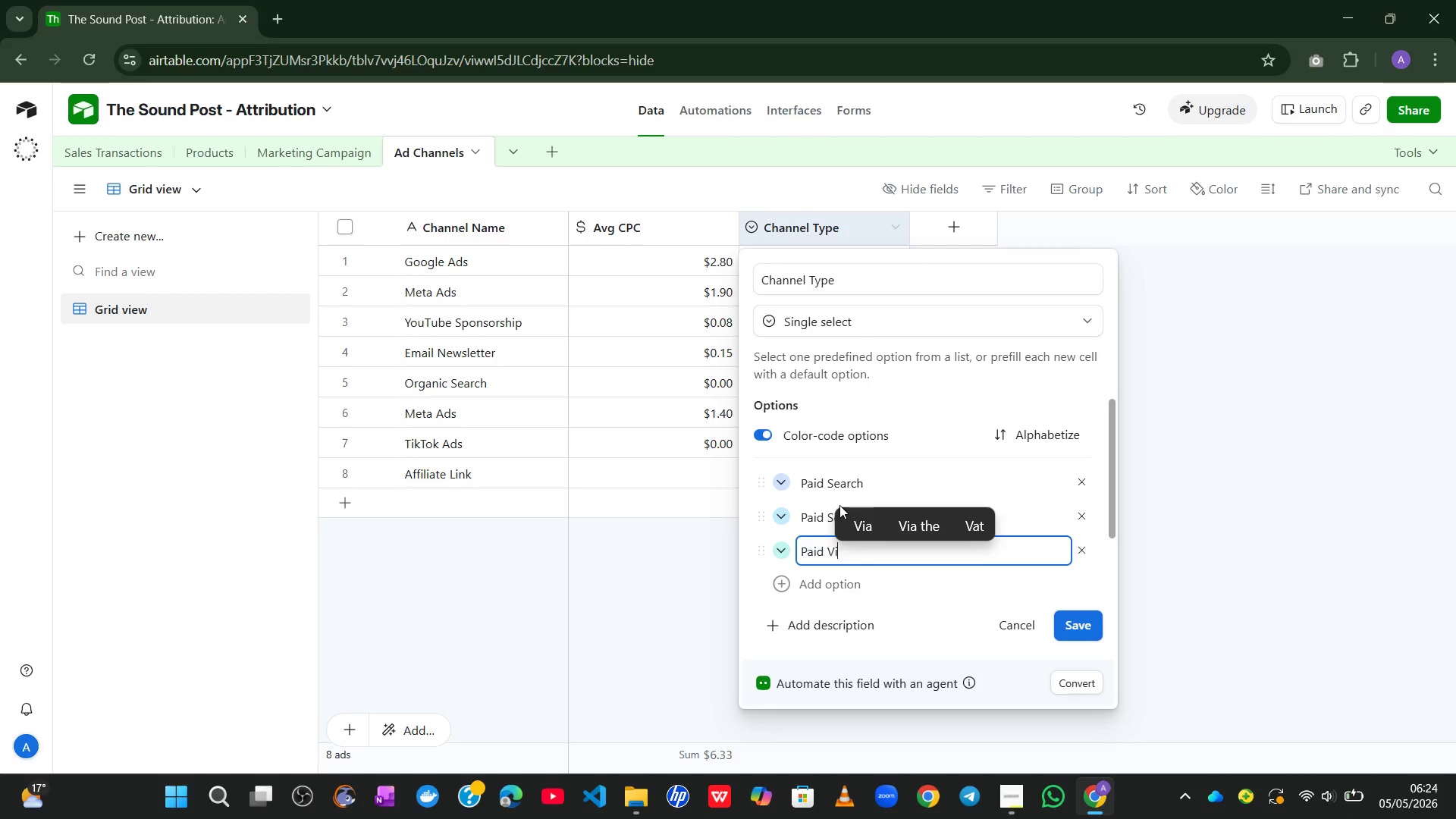 
key(Enter)
 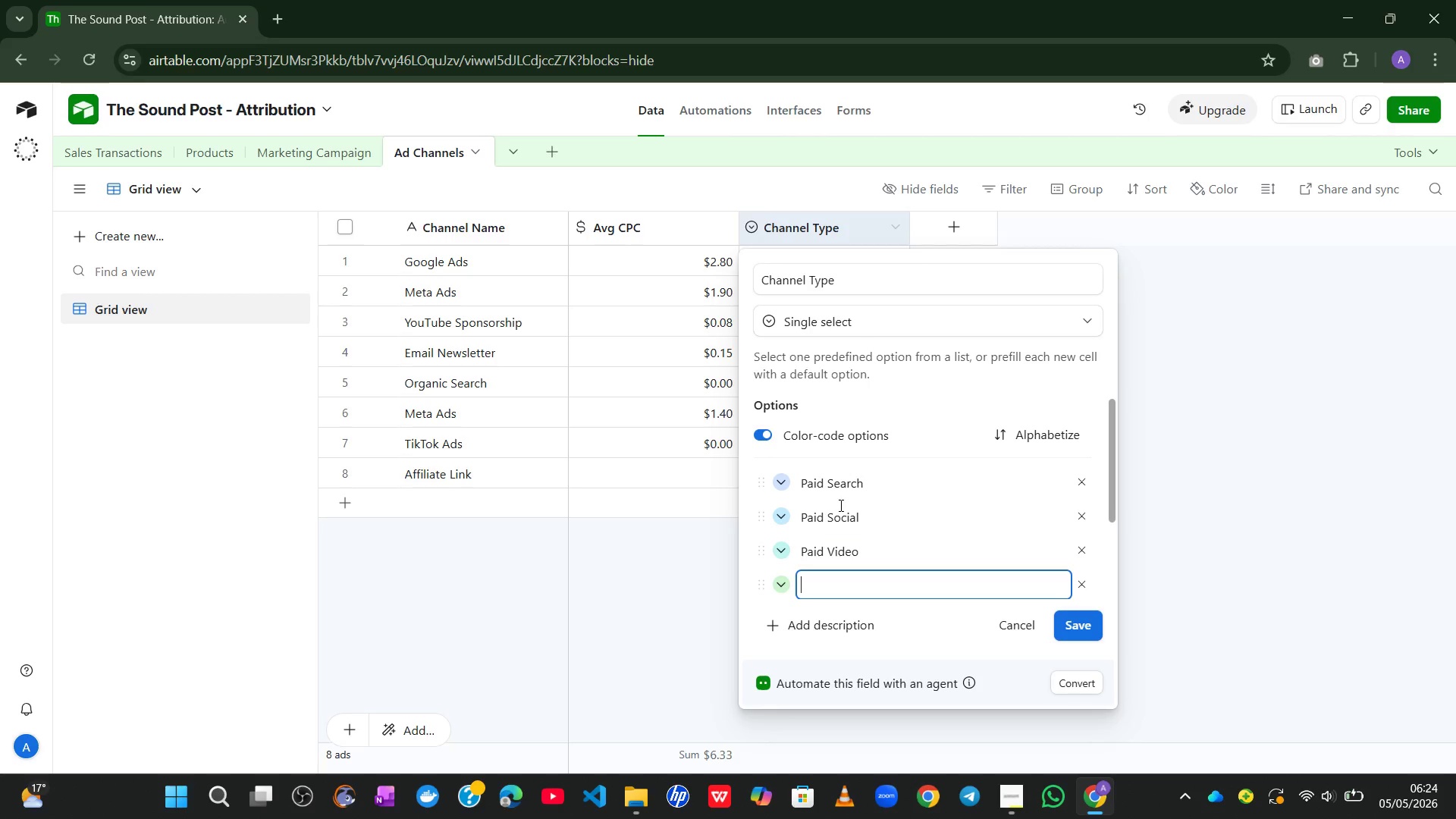 
type(Owned)
 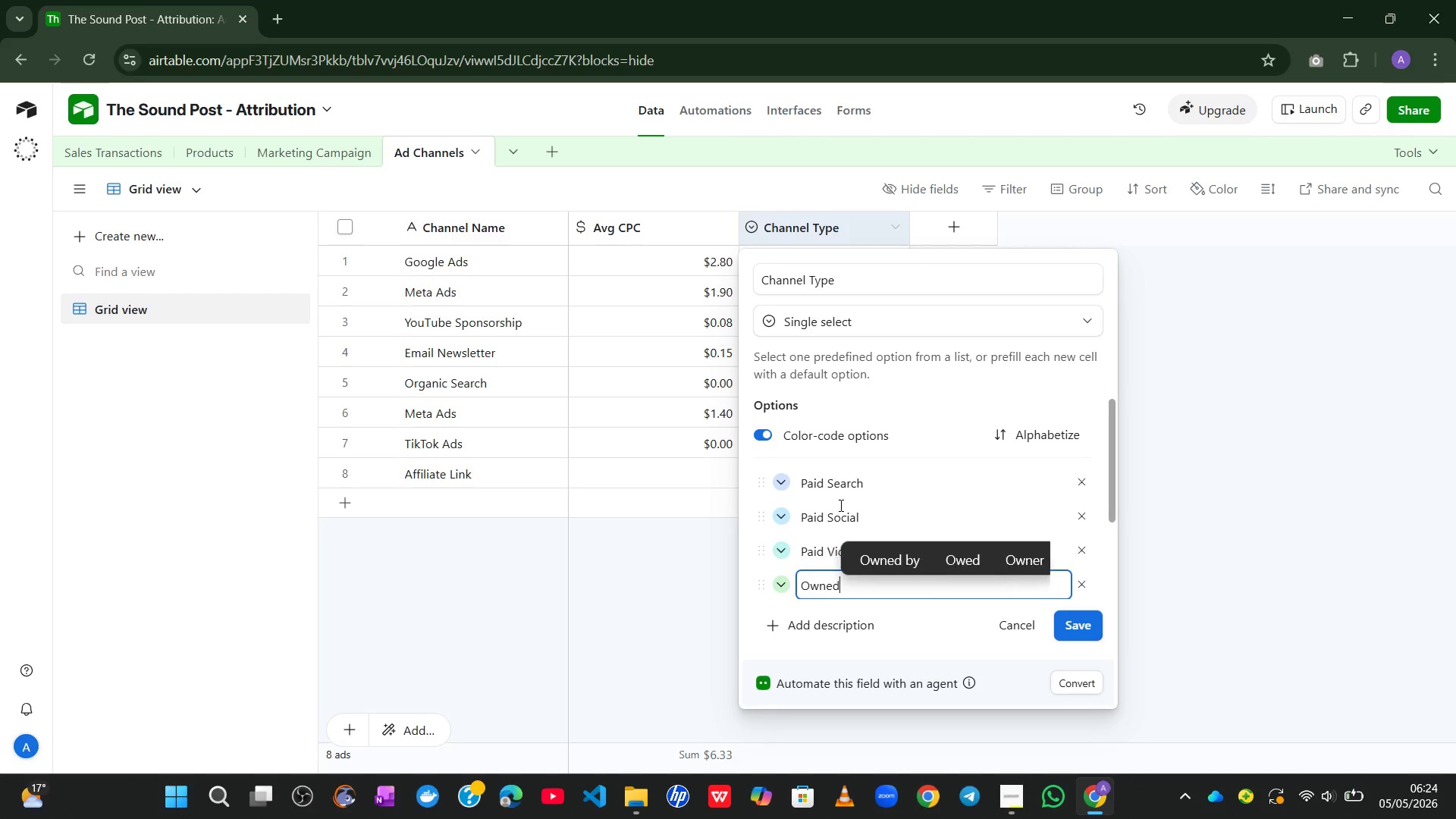 
key(Enter)
 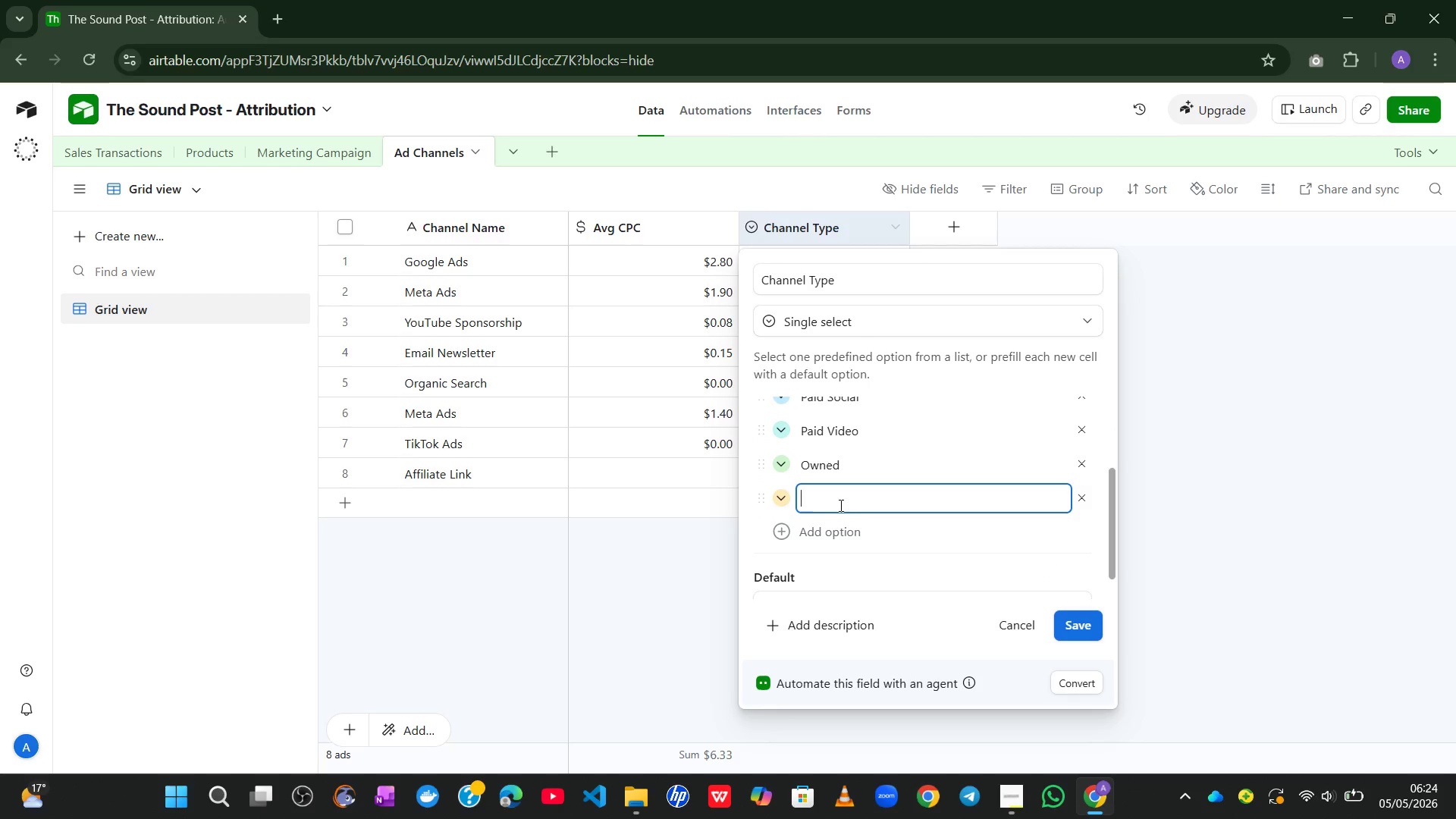 
type(Organix)
key(Backspace)
type(c)
 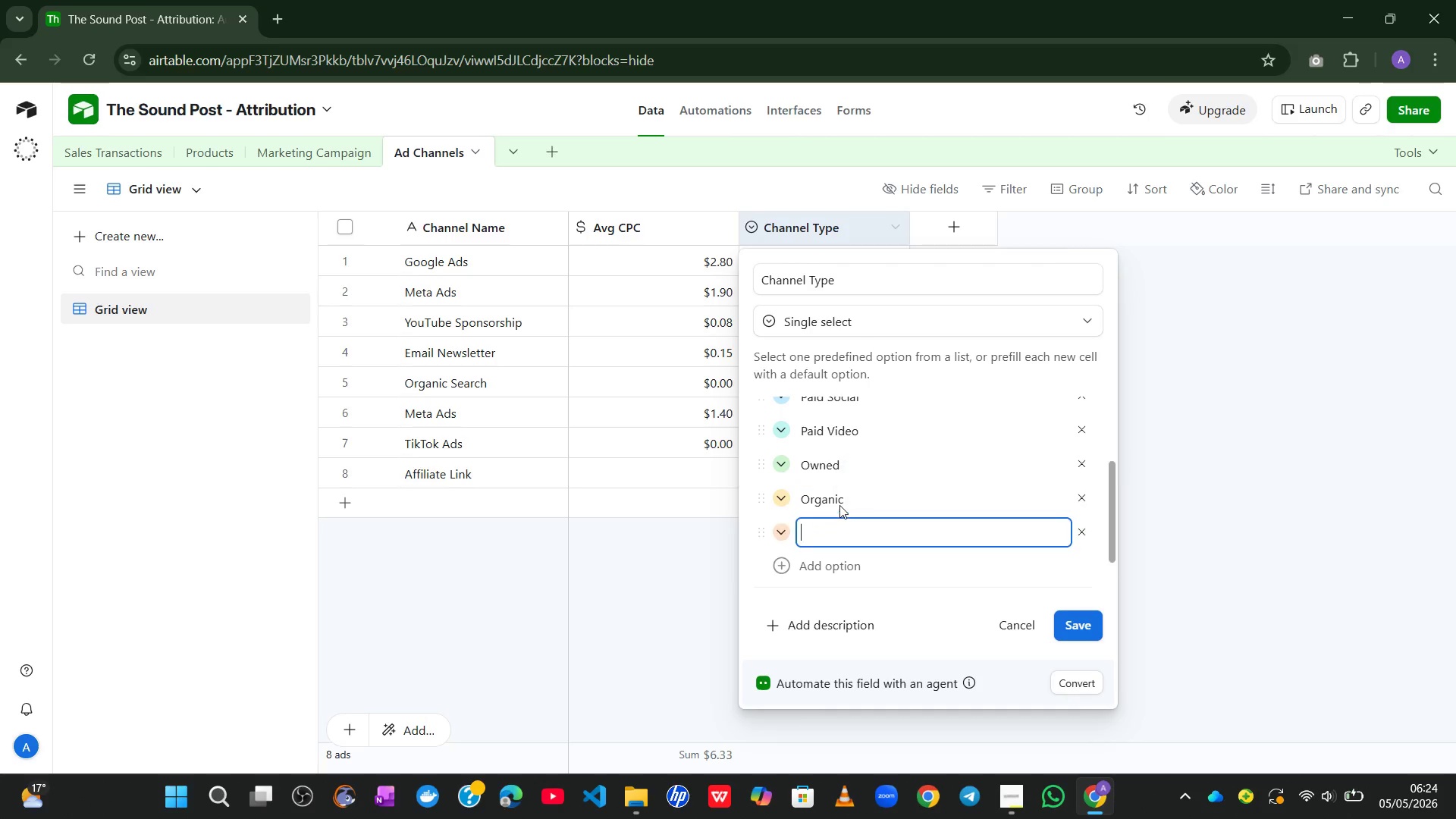 
key(Enter)
 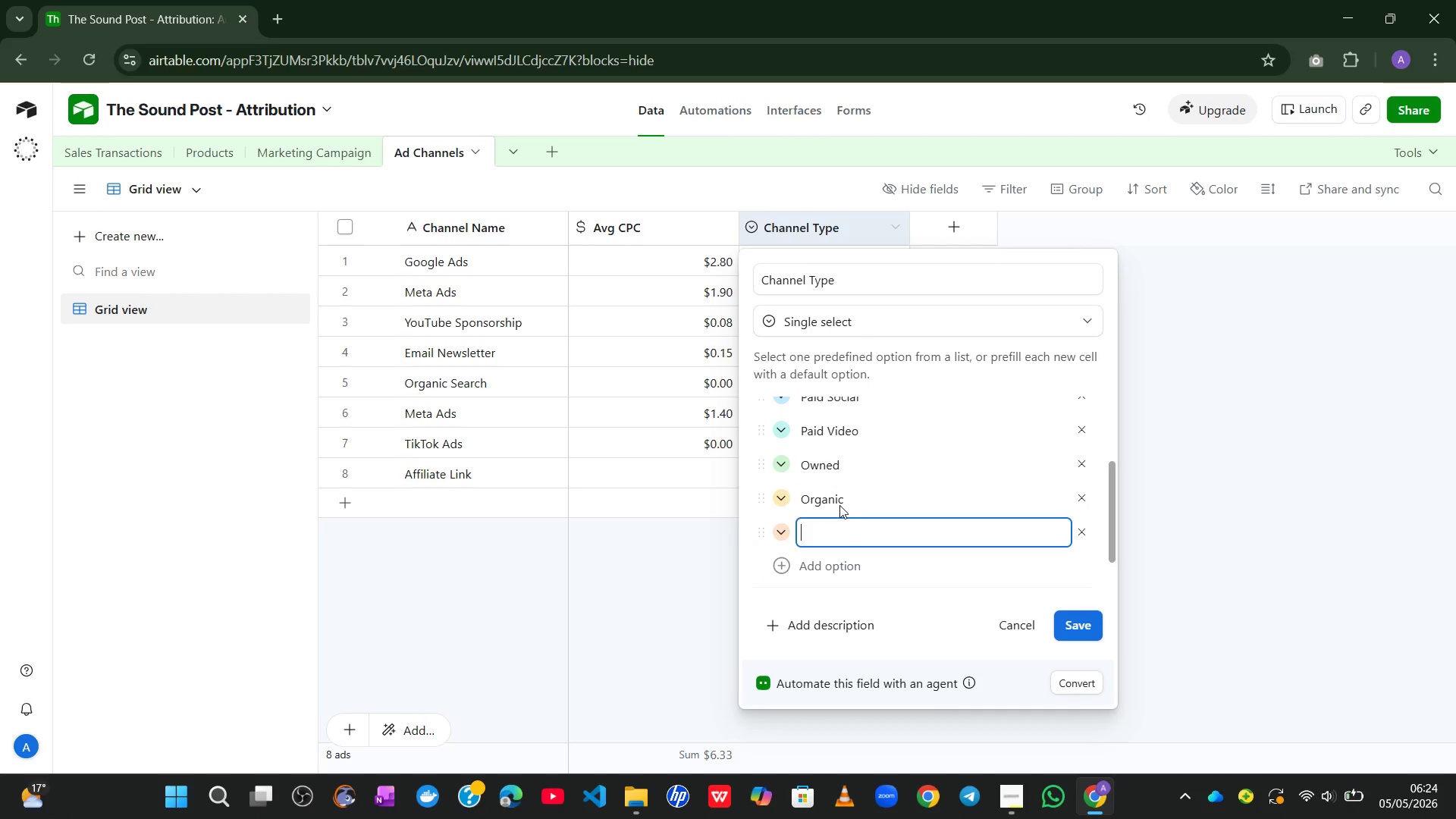 
type(Paid Social)
 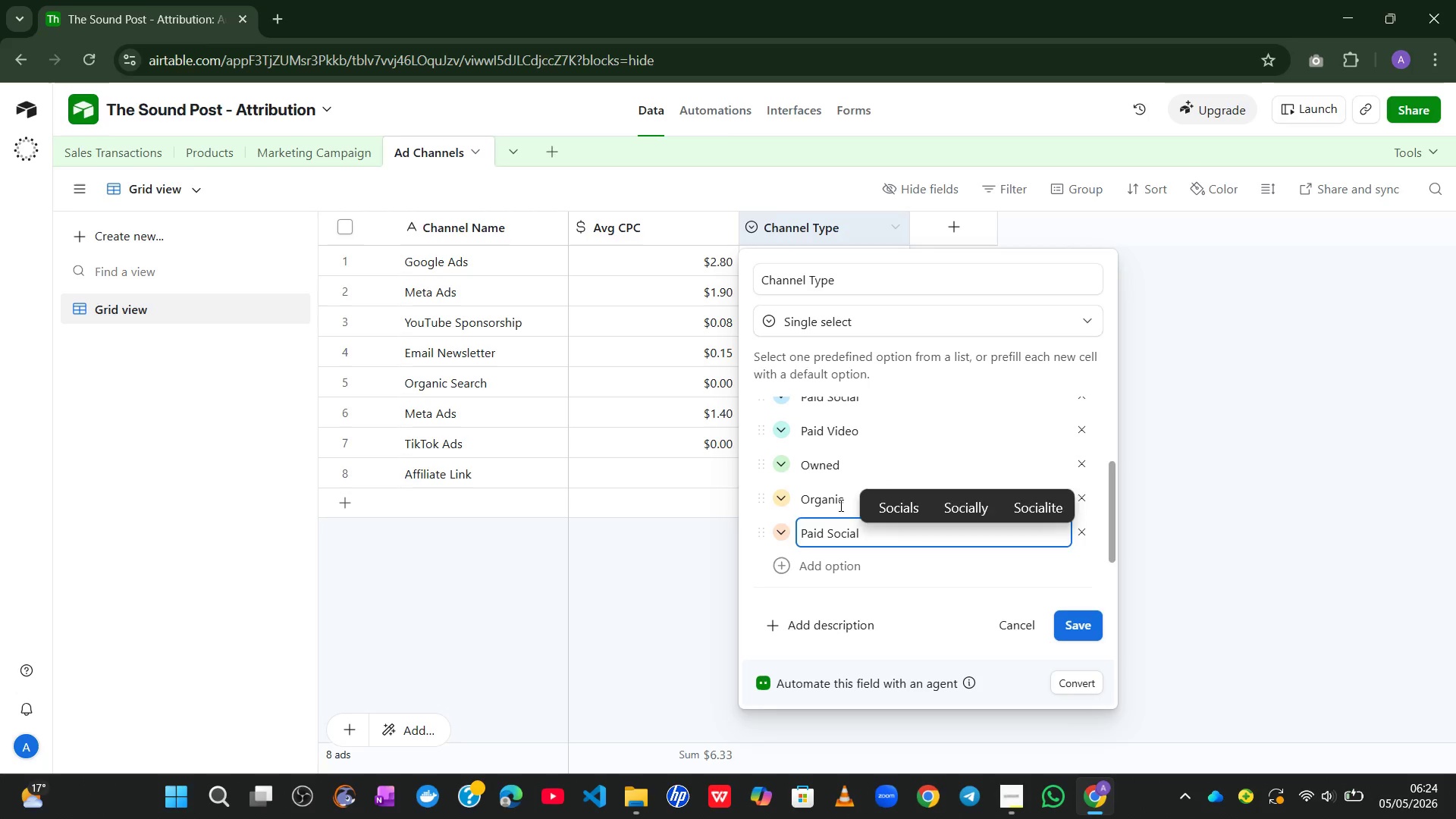 
key(Enter)
 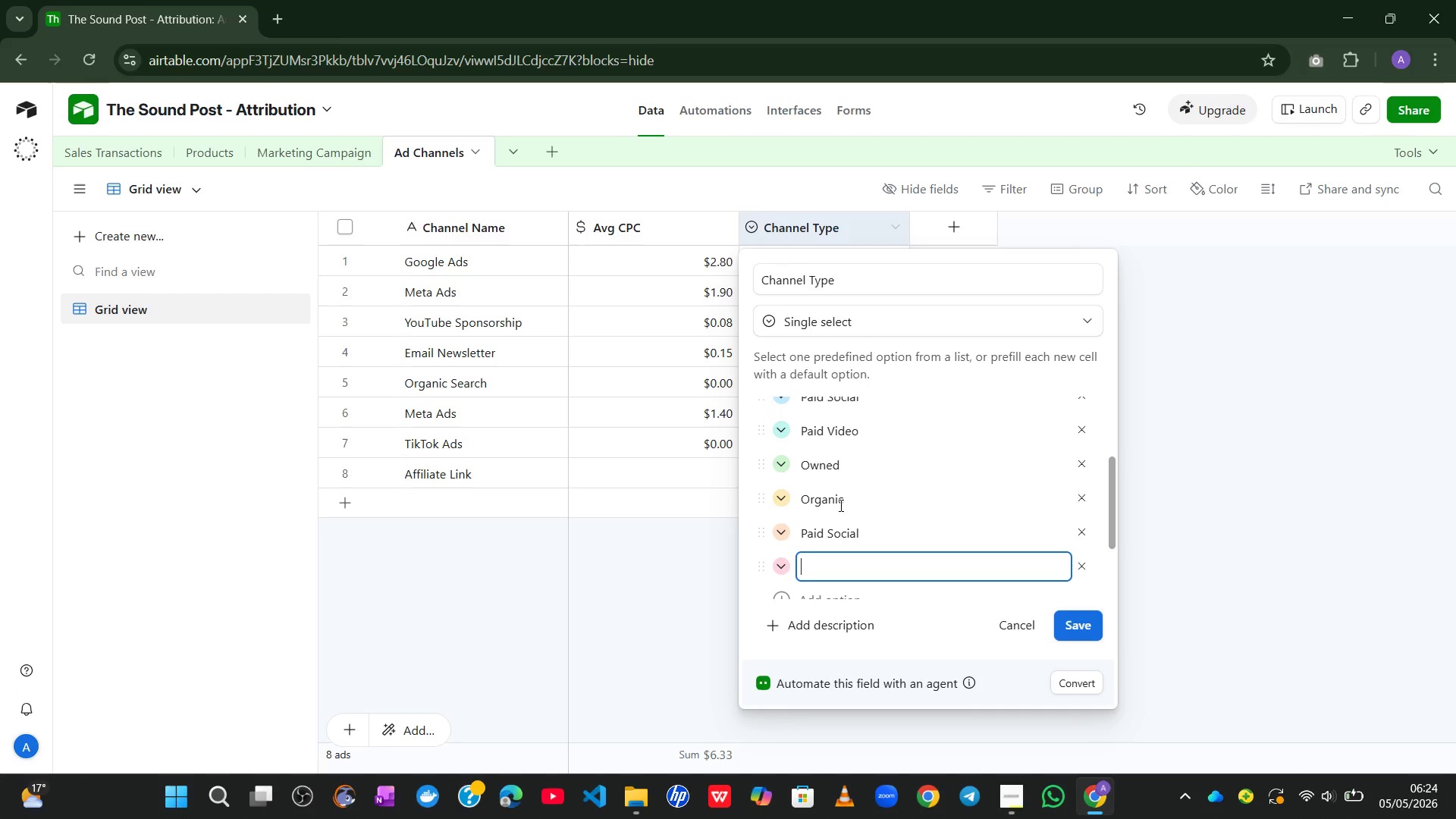 
type(Affili)
 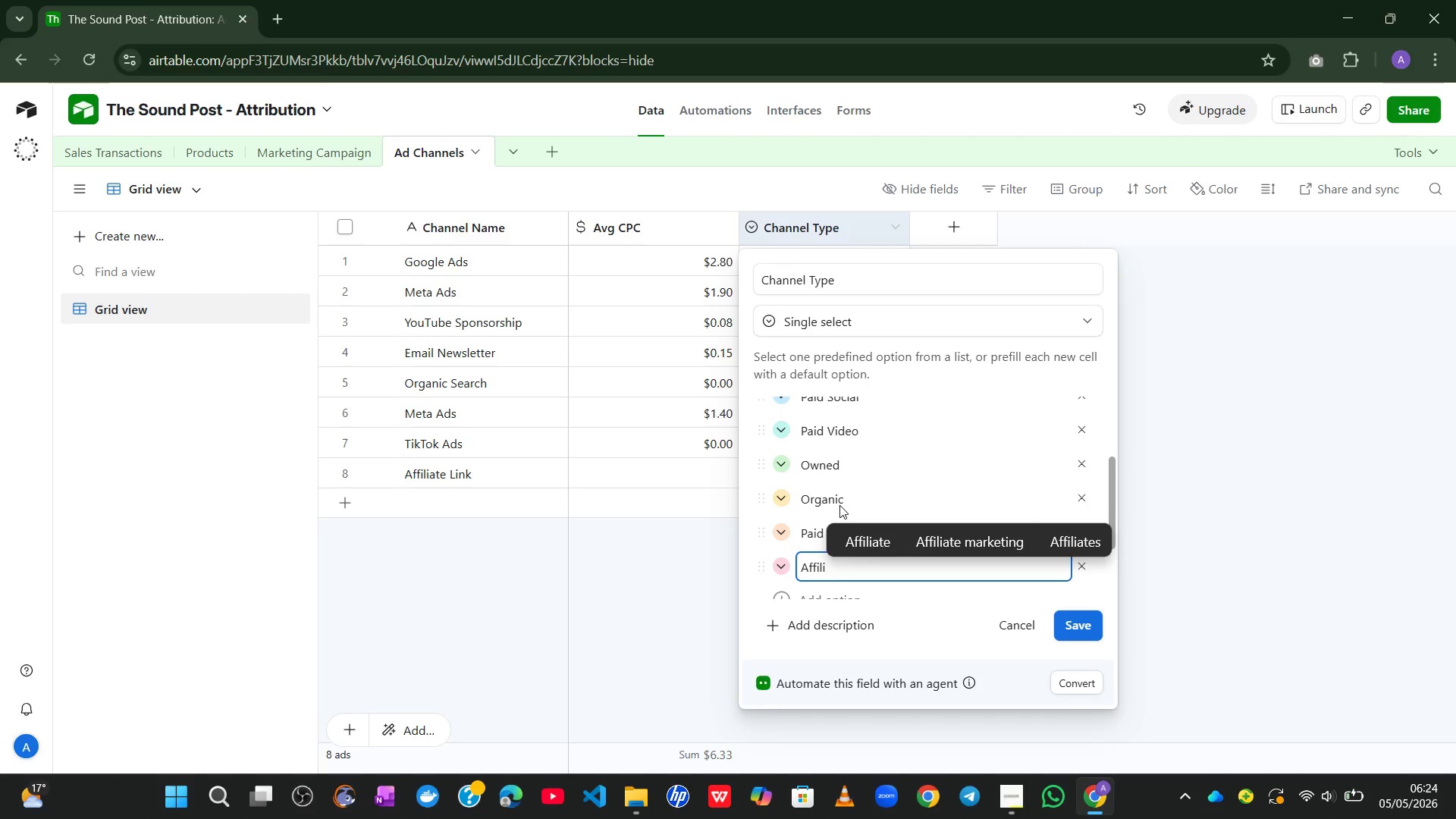 
wait(8.06)
 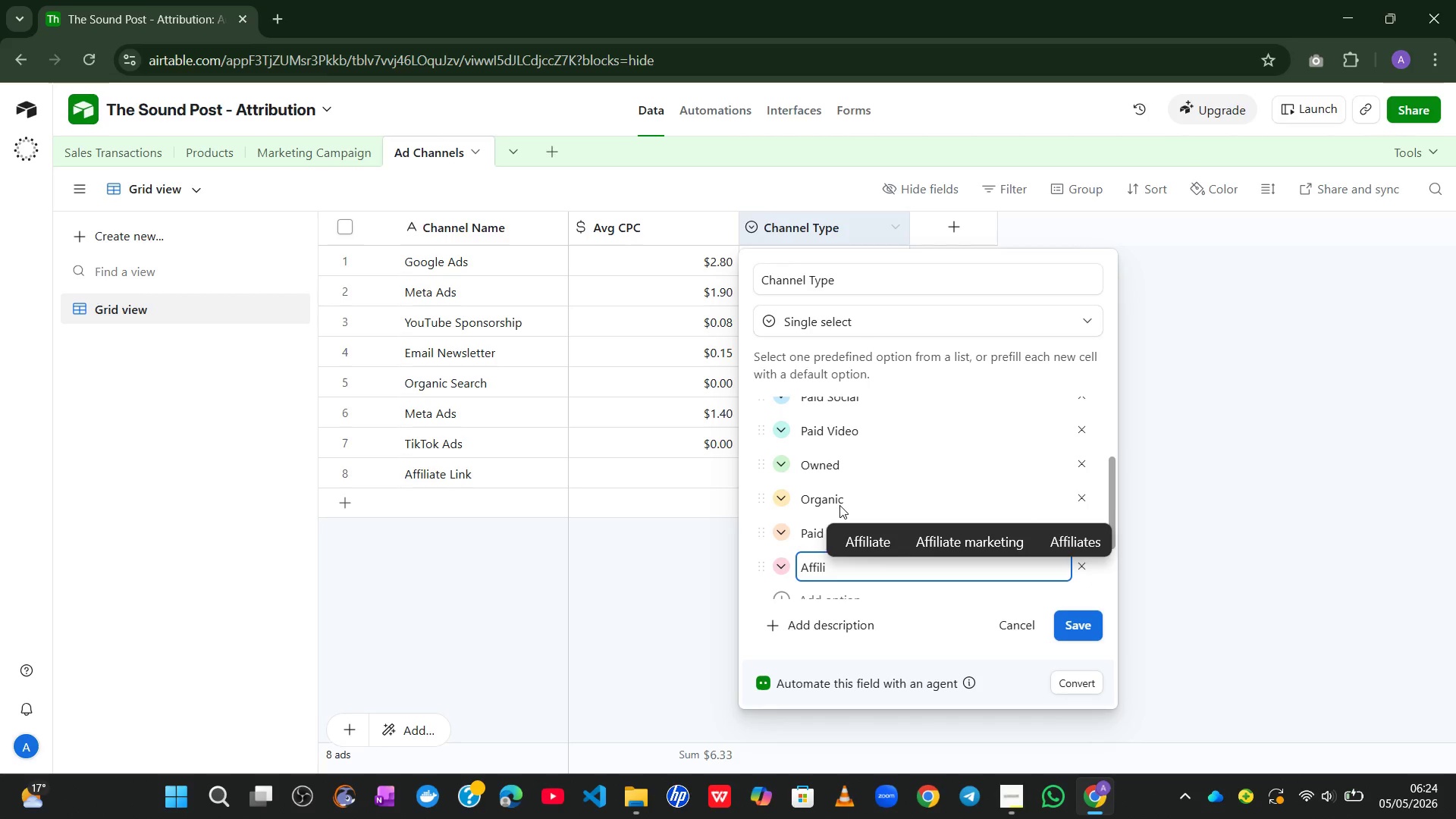 
left_click([858, 552])
 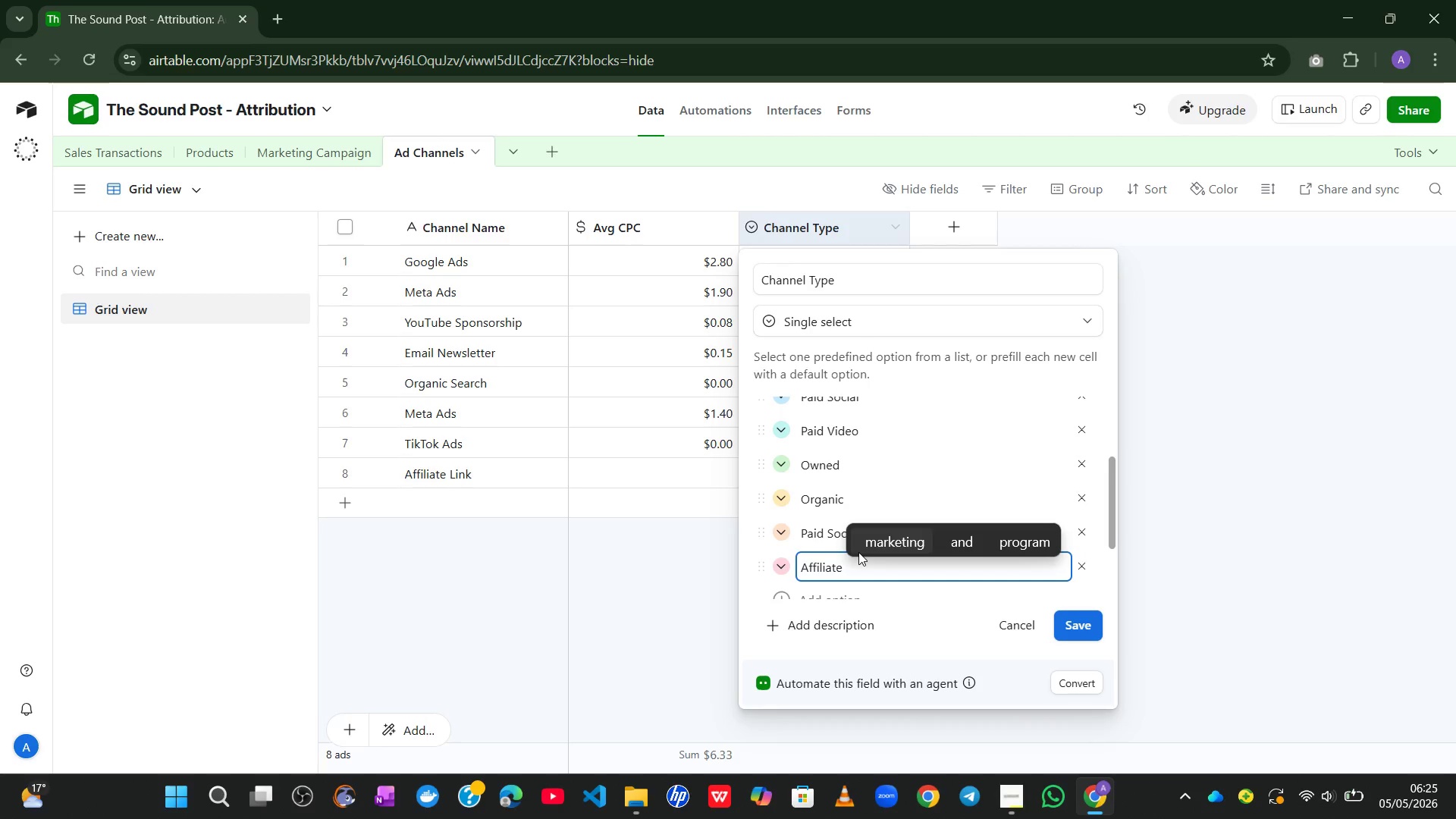 
key(Backspace)
 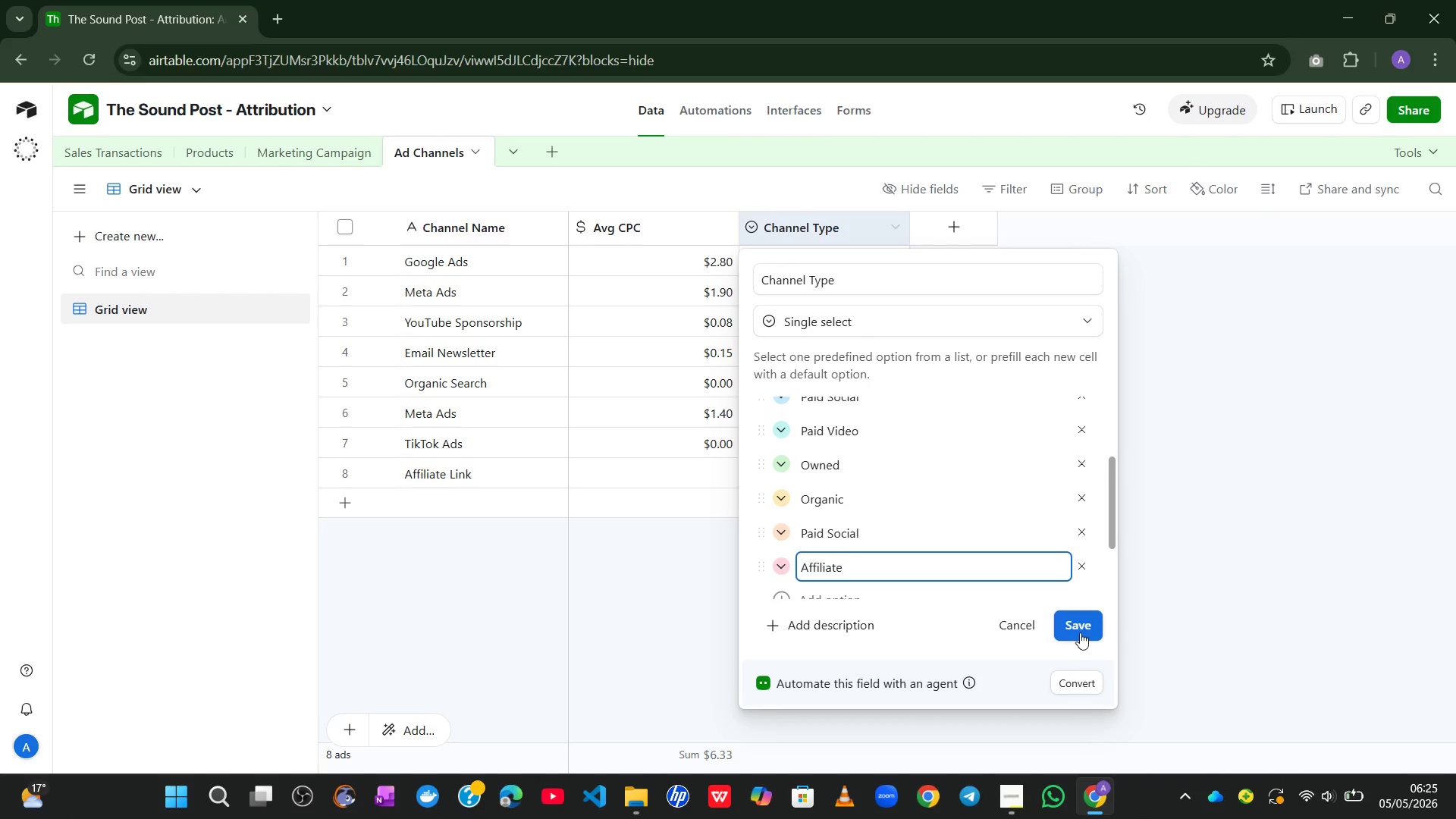 
left_click([1086, 629])
 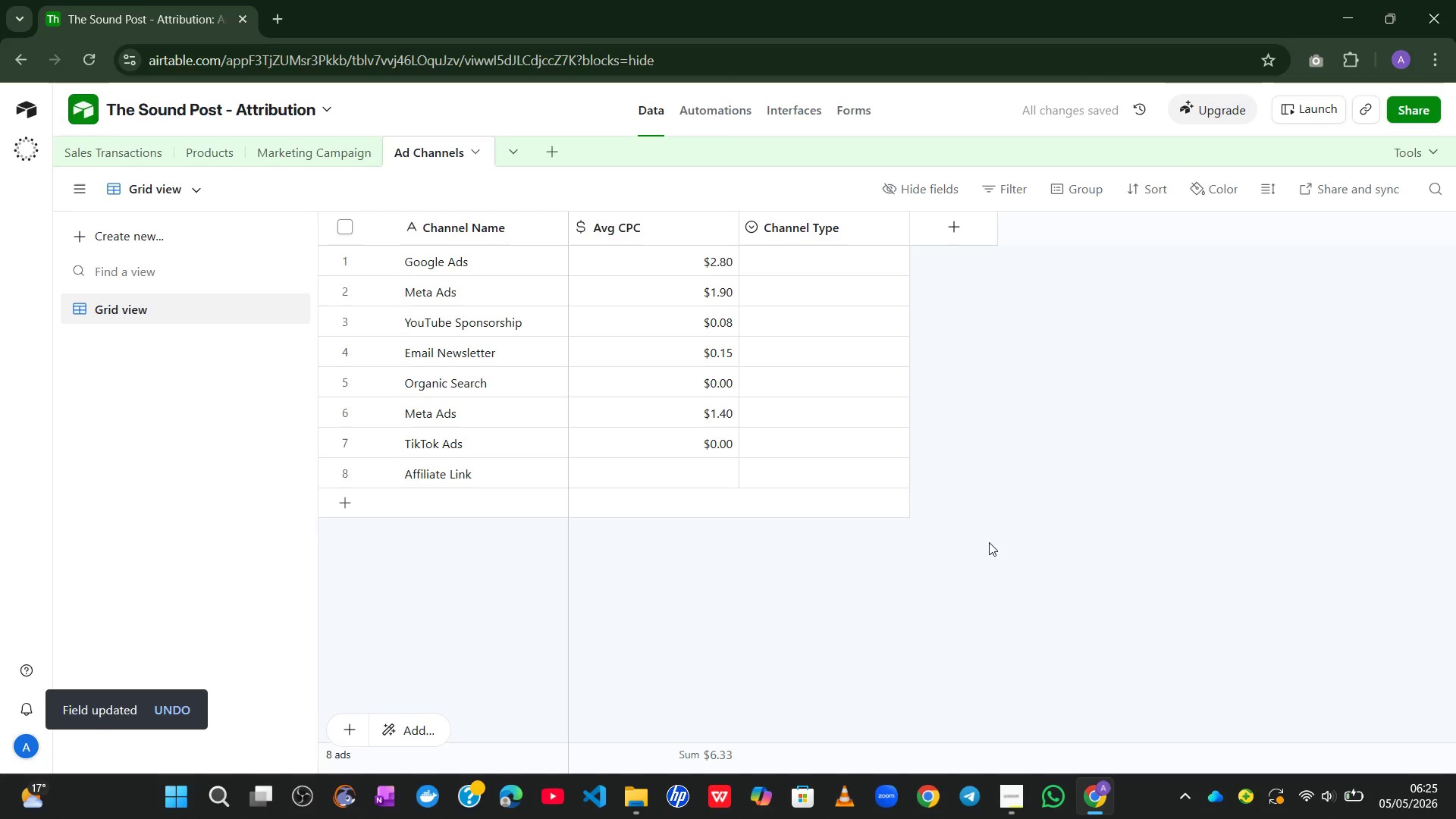 
left_click([837, 280])
 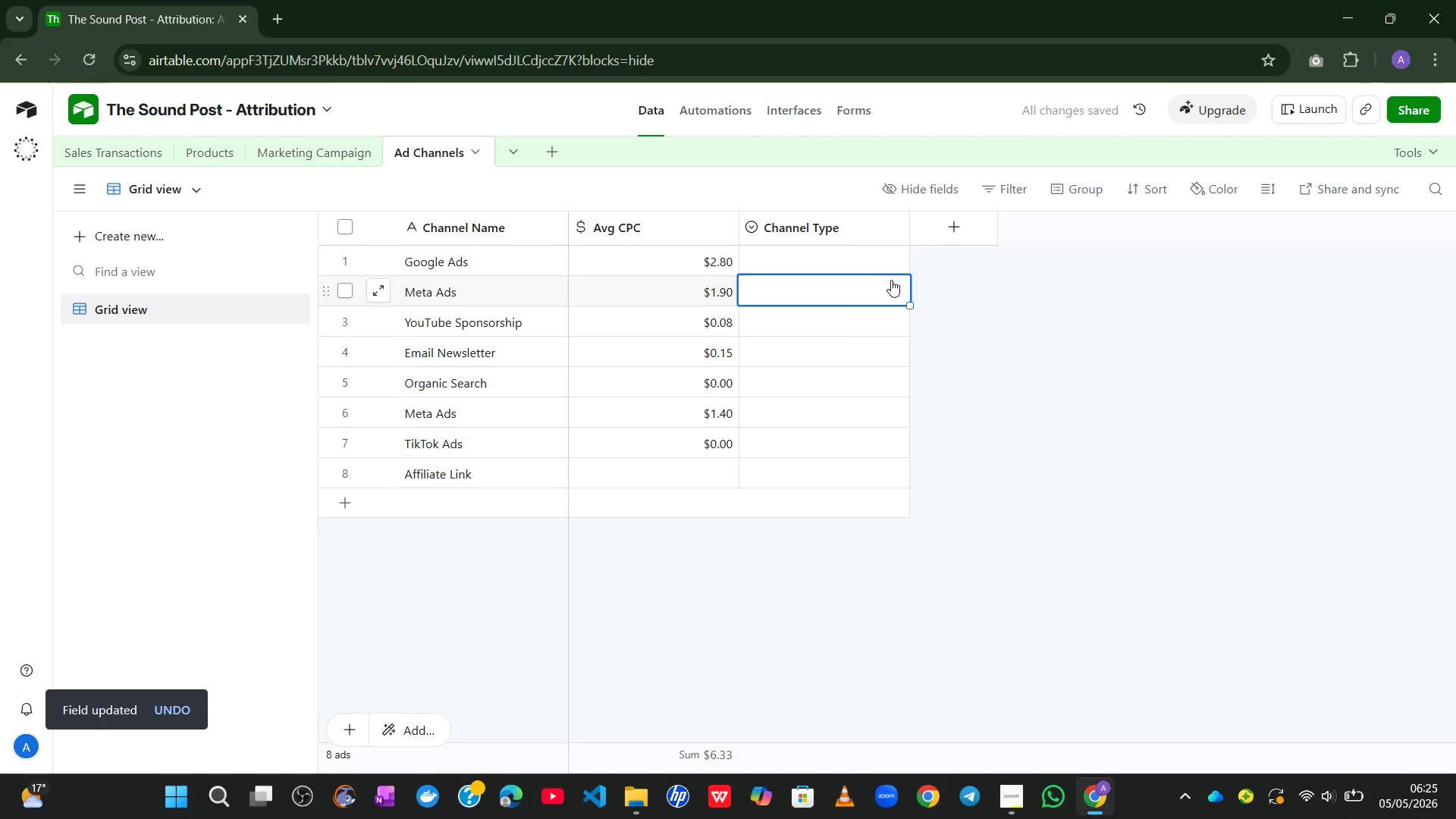 
left_click_drag(start_coordinate=[867, 256], to_coordinate=[894, 259])
 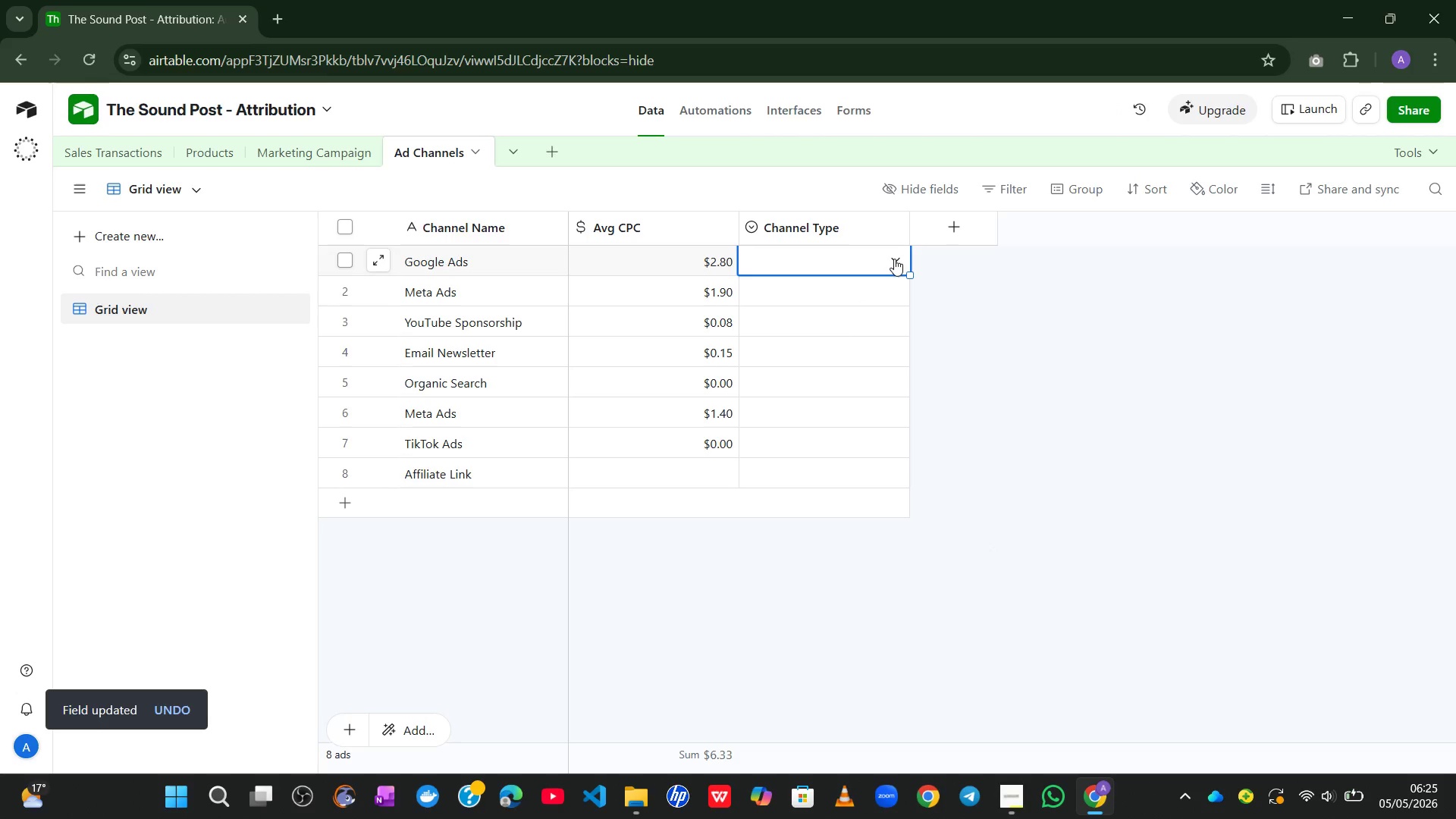 
left_click([894, 259])
 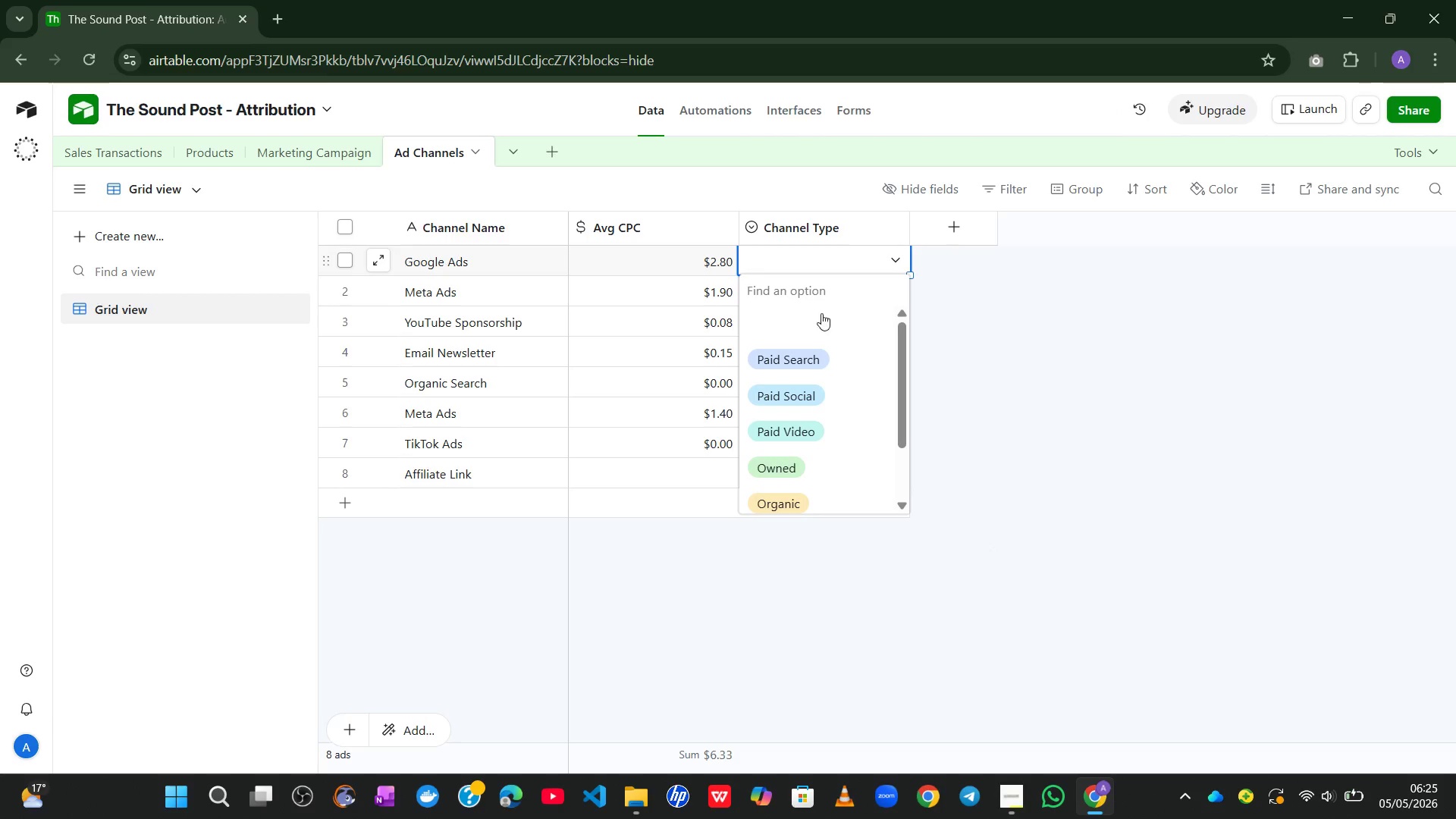 
left_click([802, 369])
 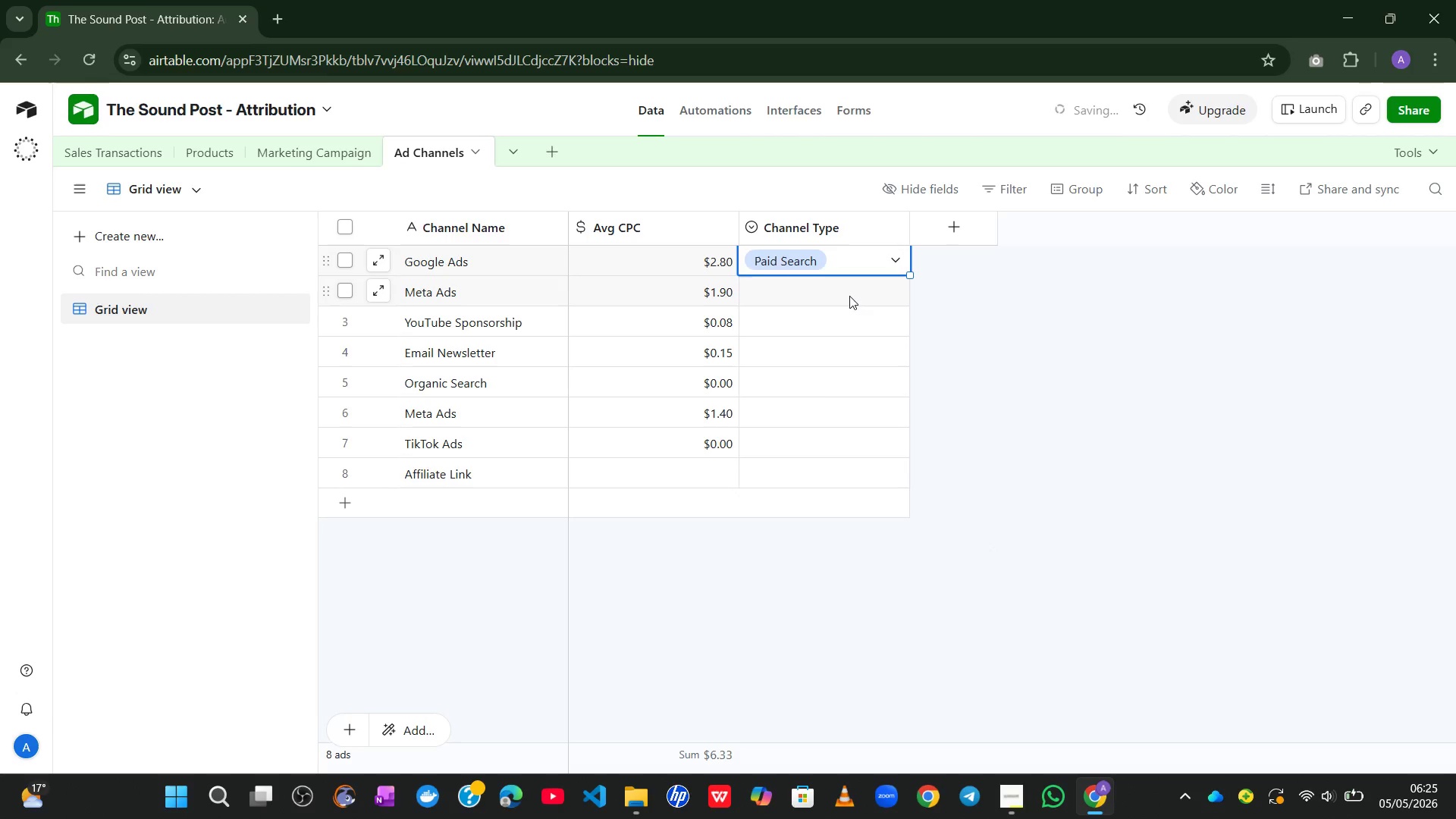 
left_click([851, 293])
 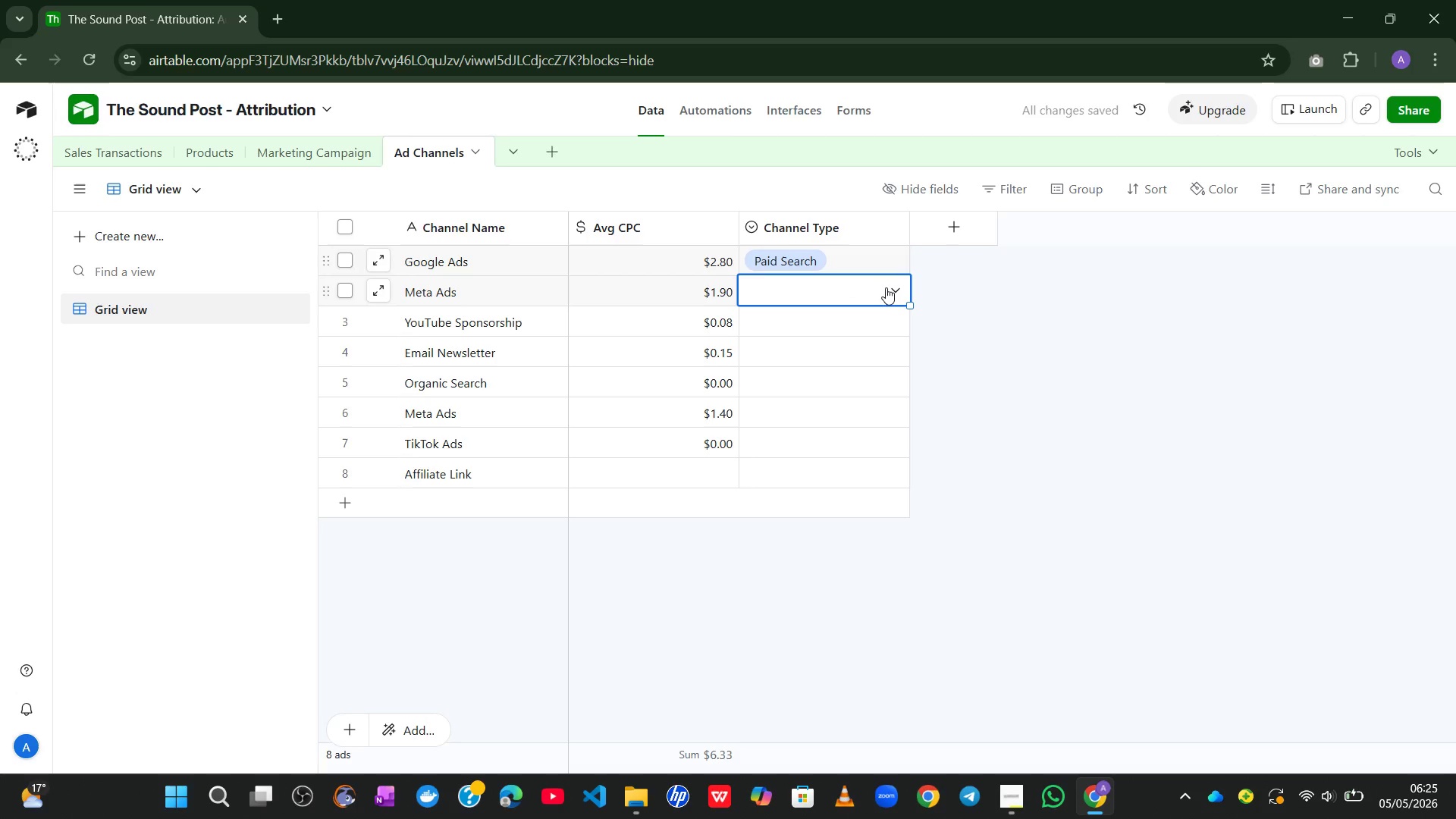 
left_click([886, 287])
 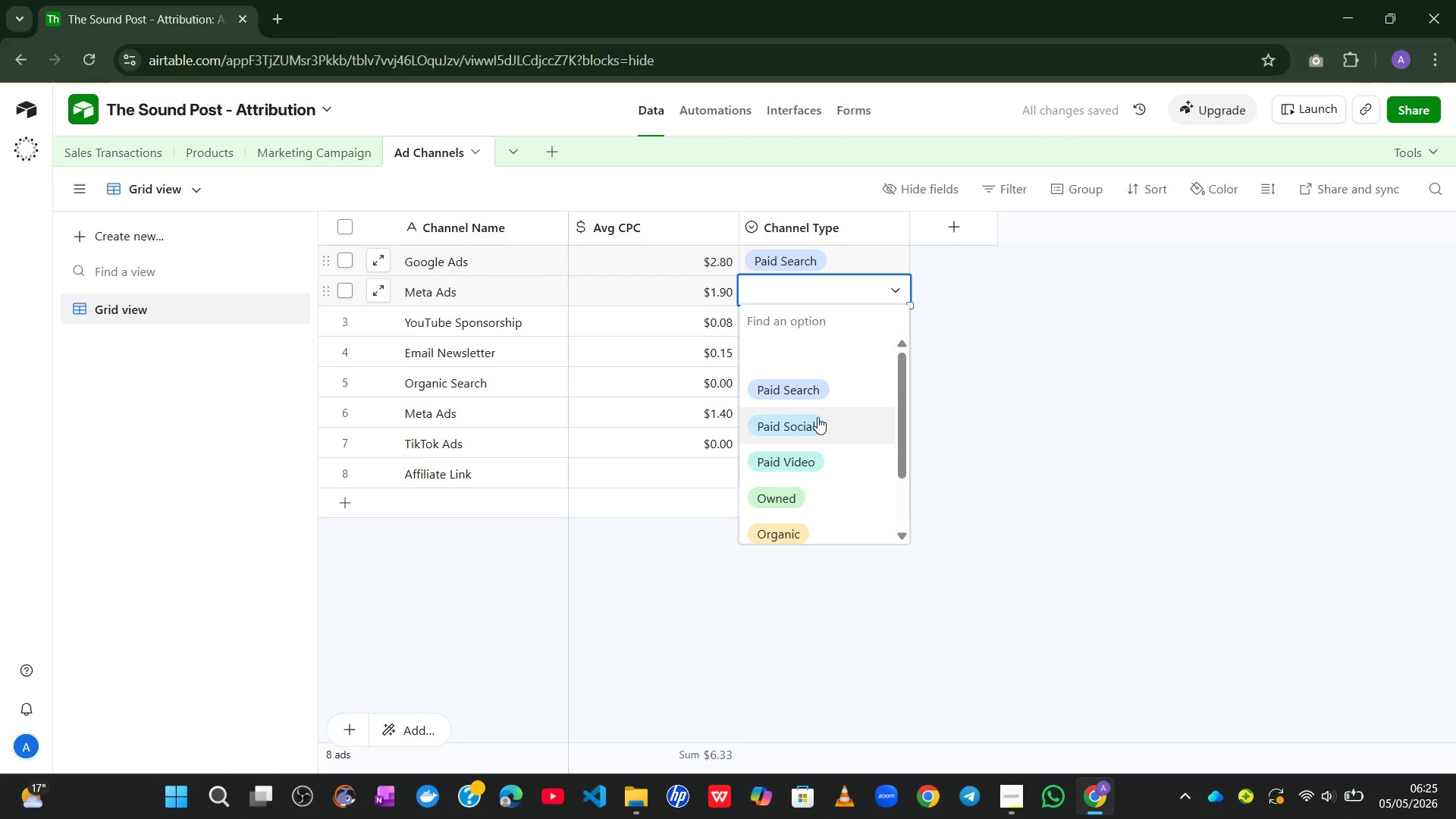 
left_click([817, 417])
 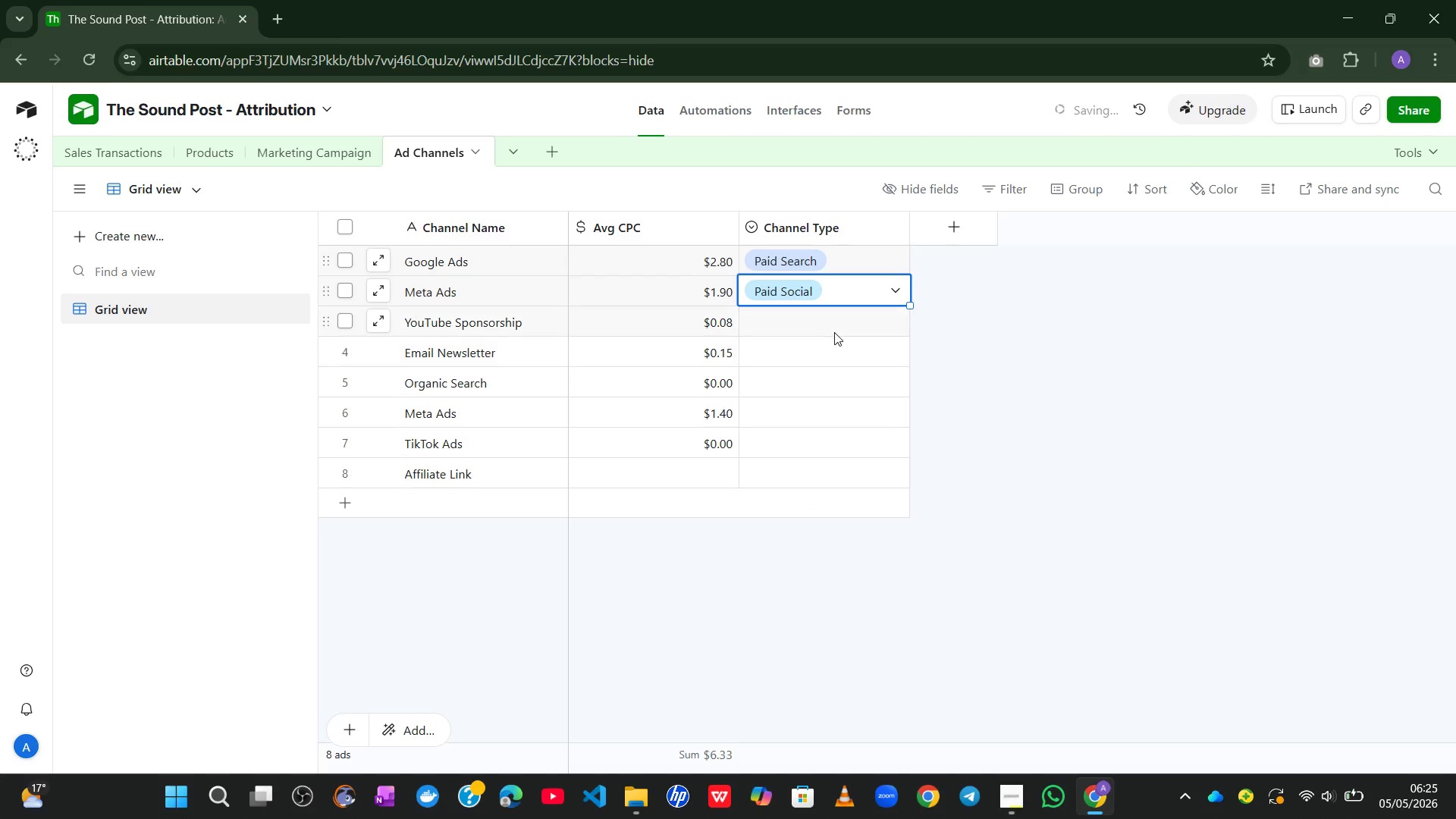 
left_click([834, 332])
 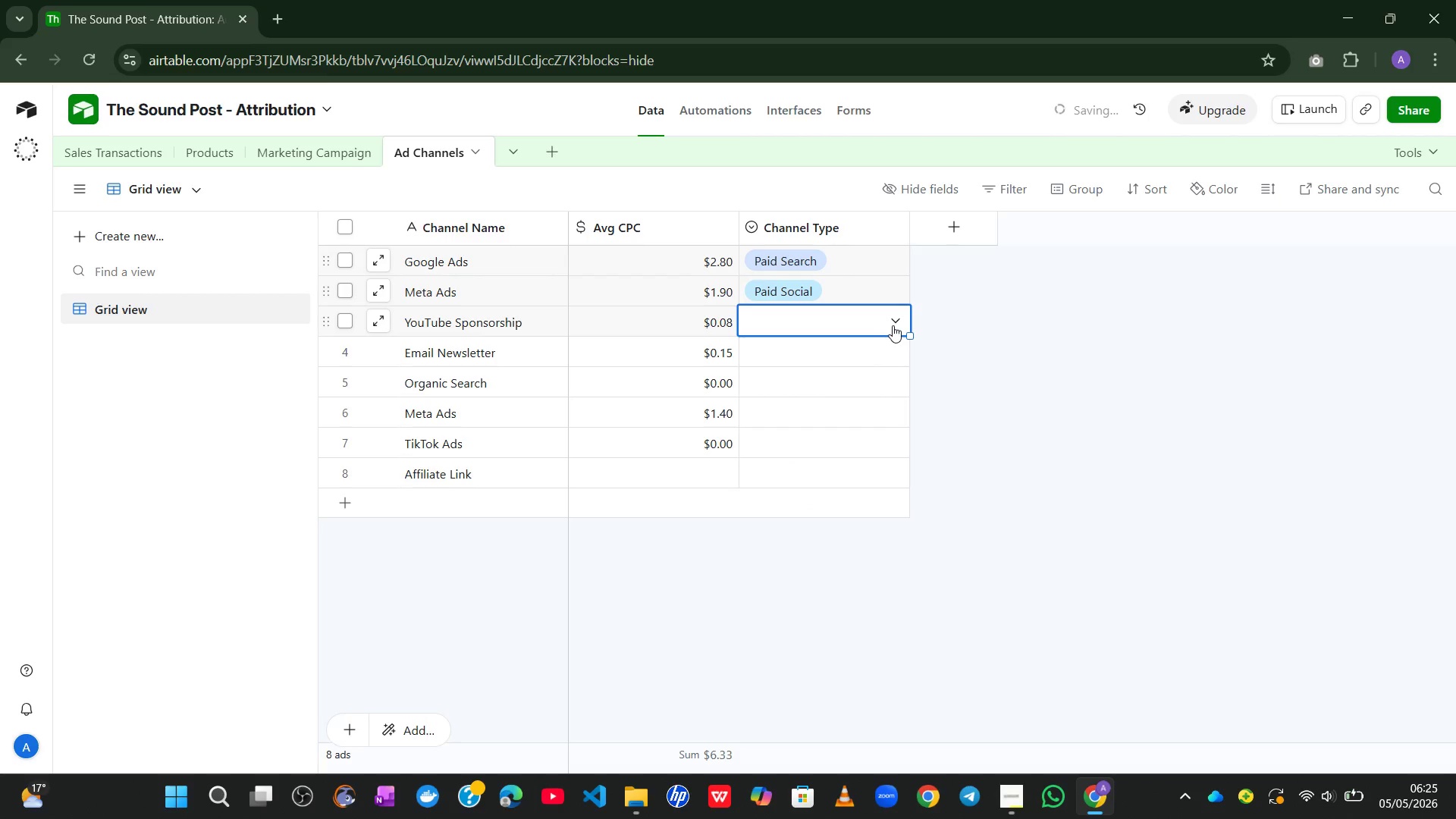 
left_click([893, 325])
 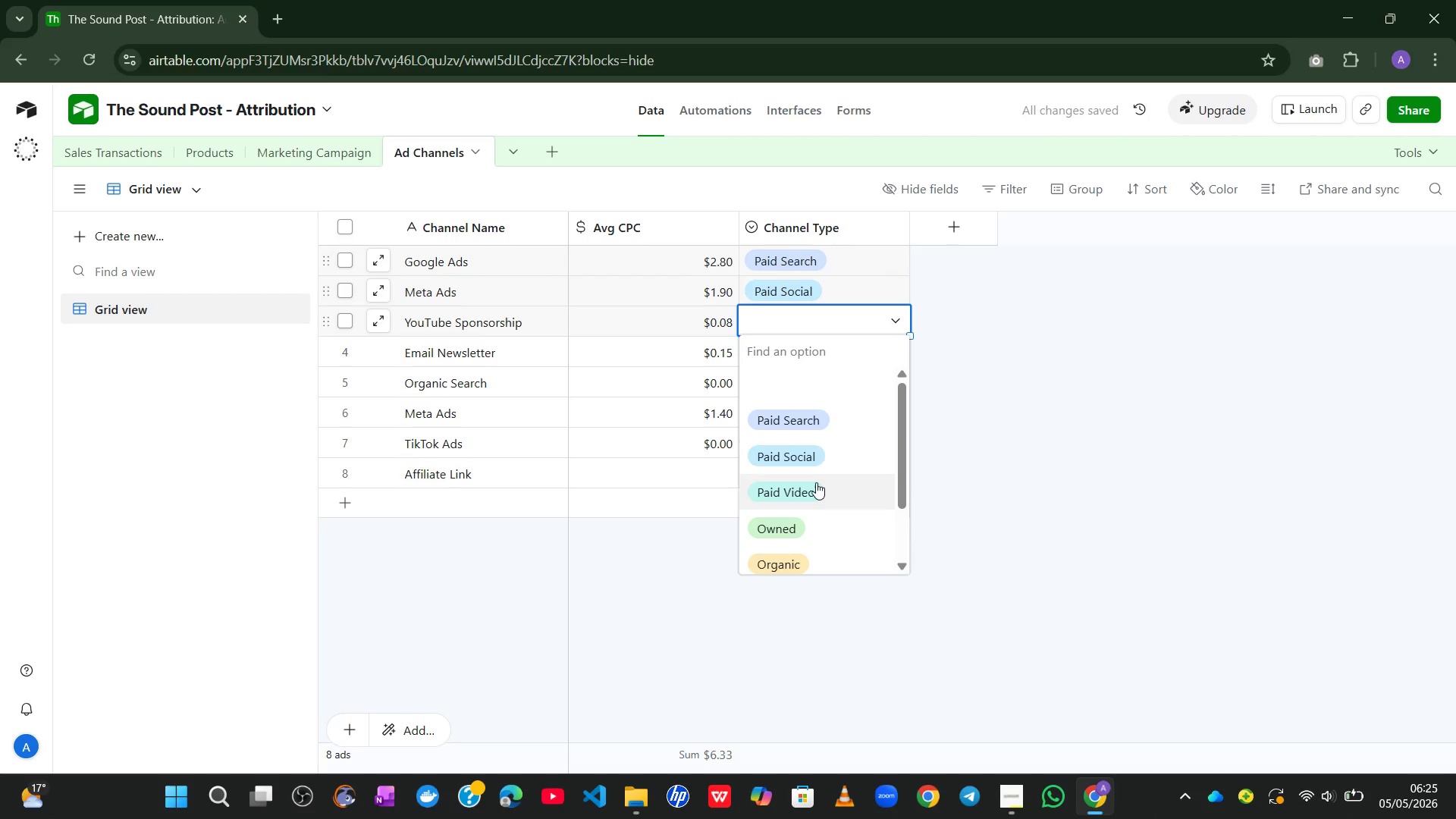 
left_click([816, 483])
 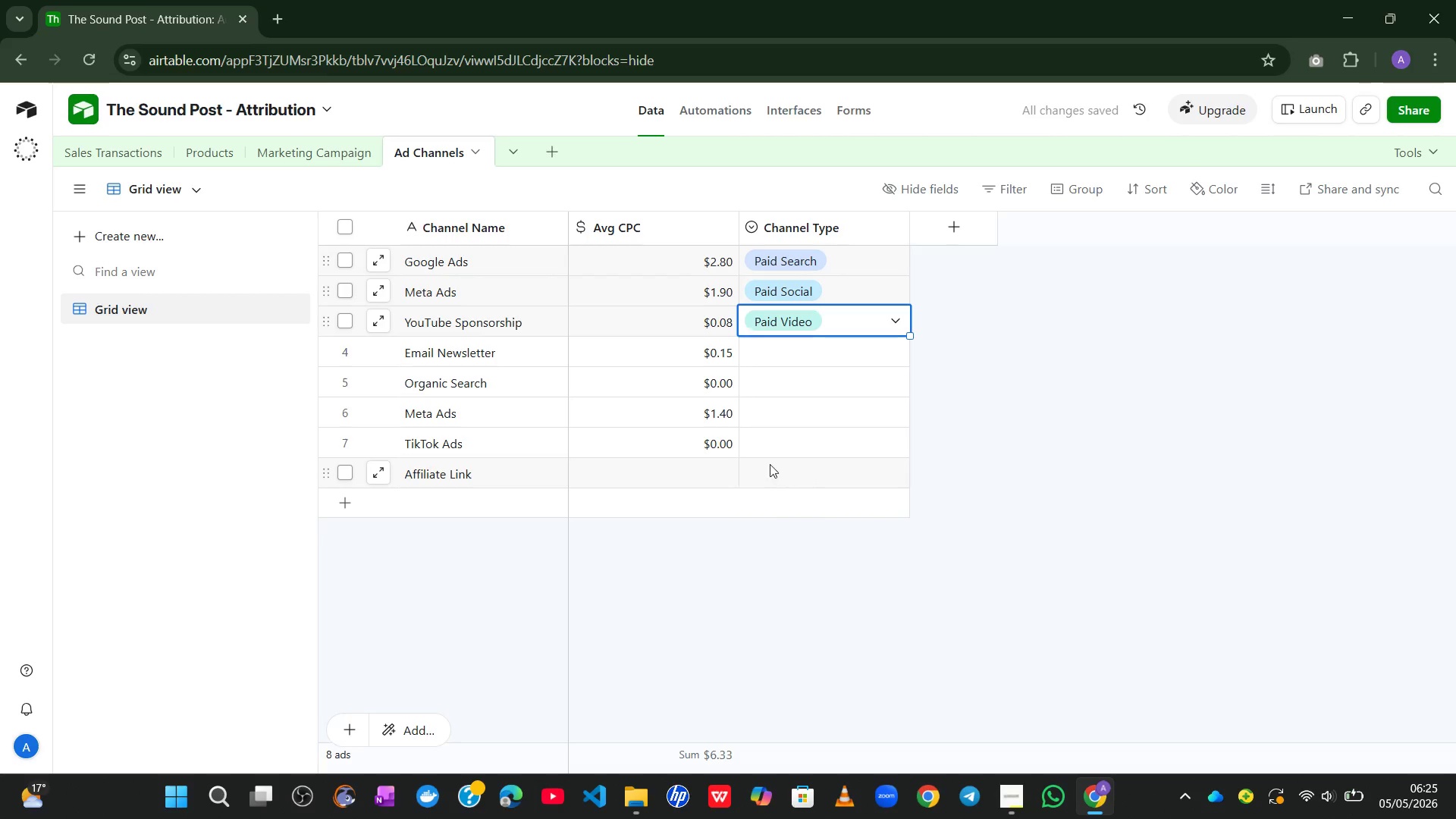 
left_click([786, 364])
 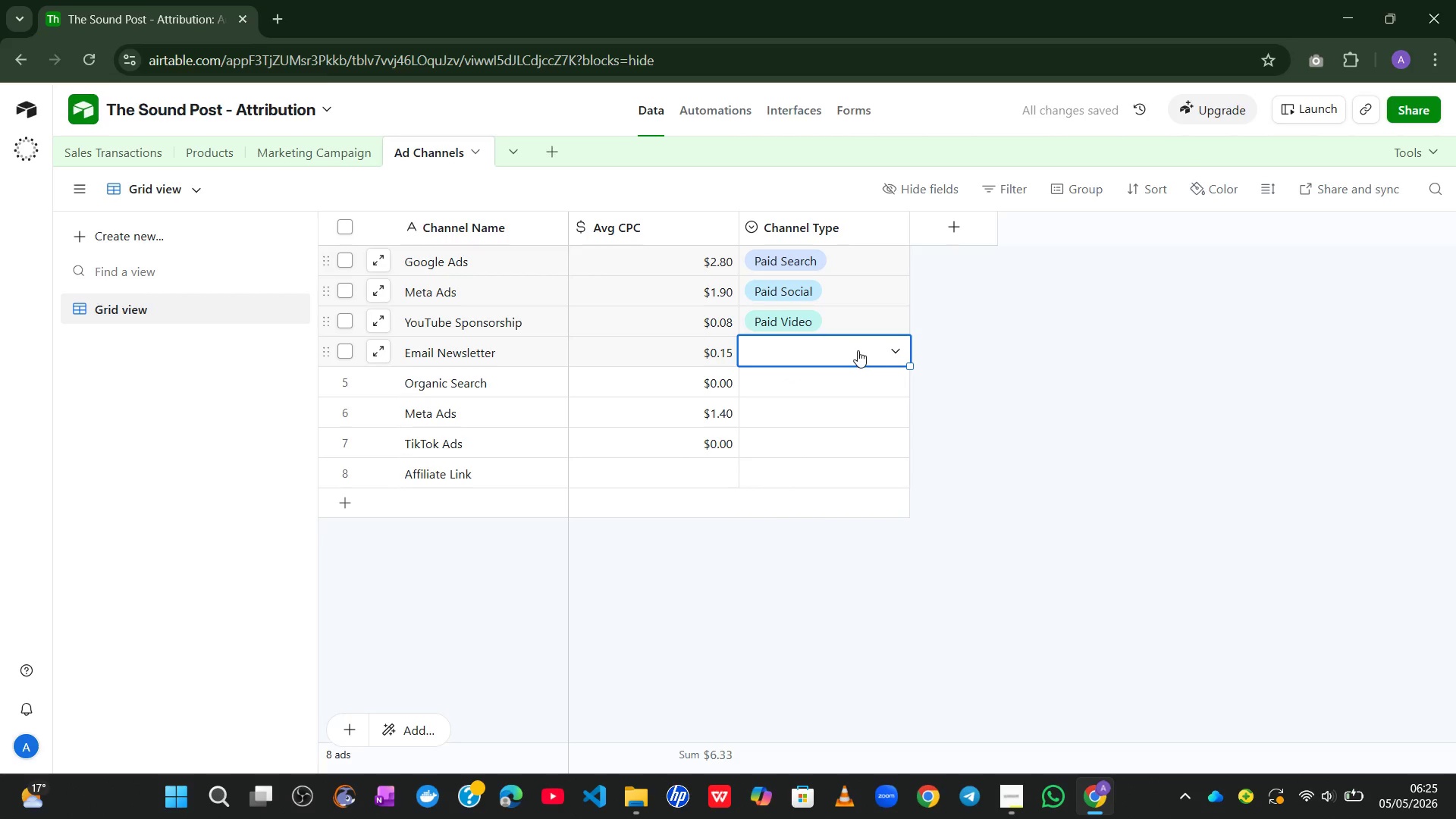 
left_click([864, 346])
 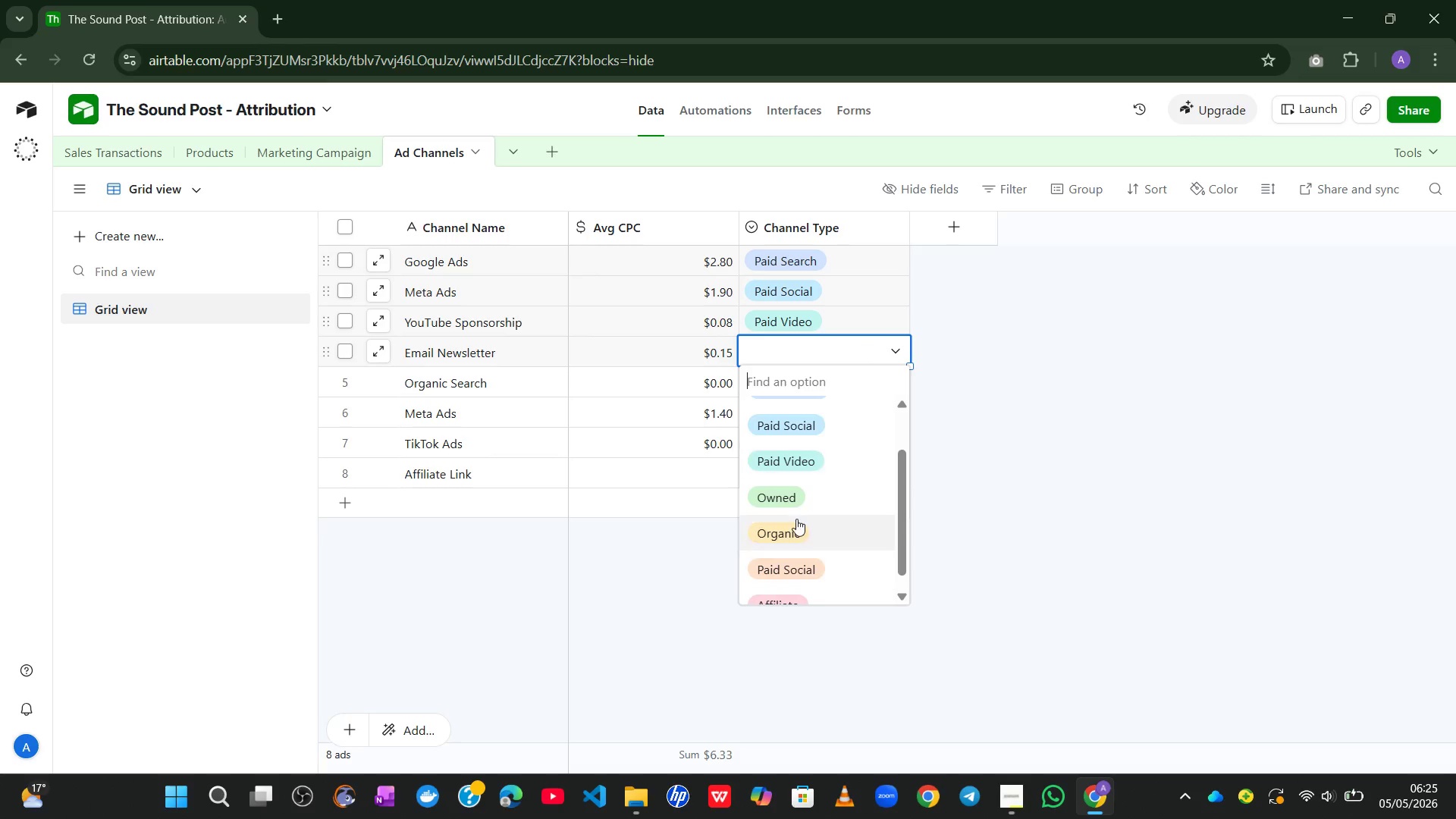 
left_click([780, 509])
 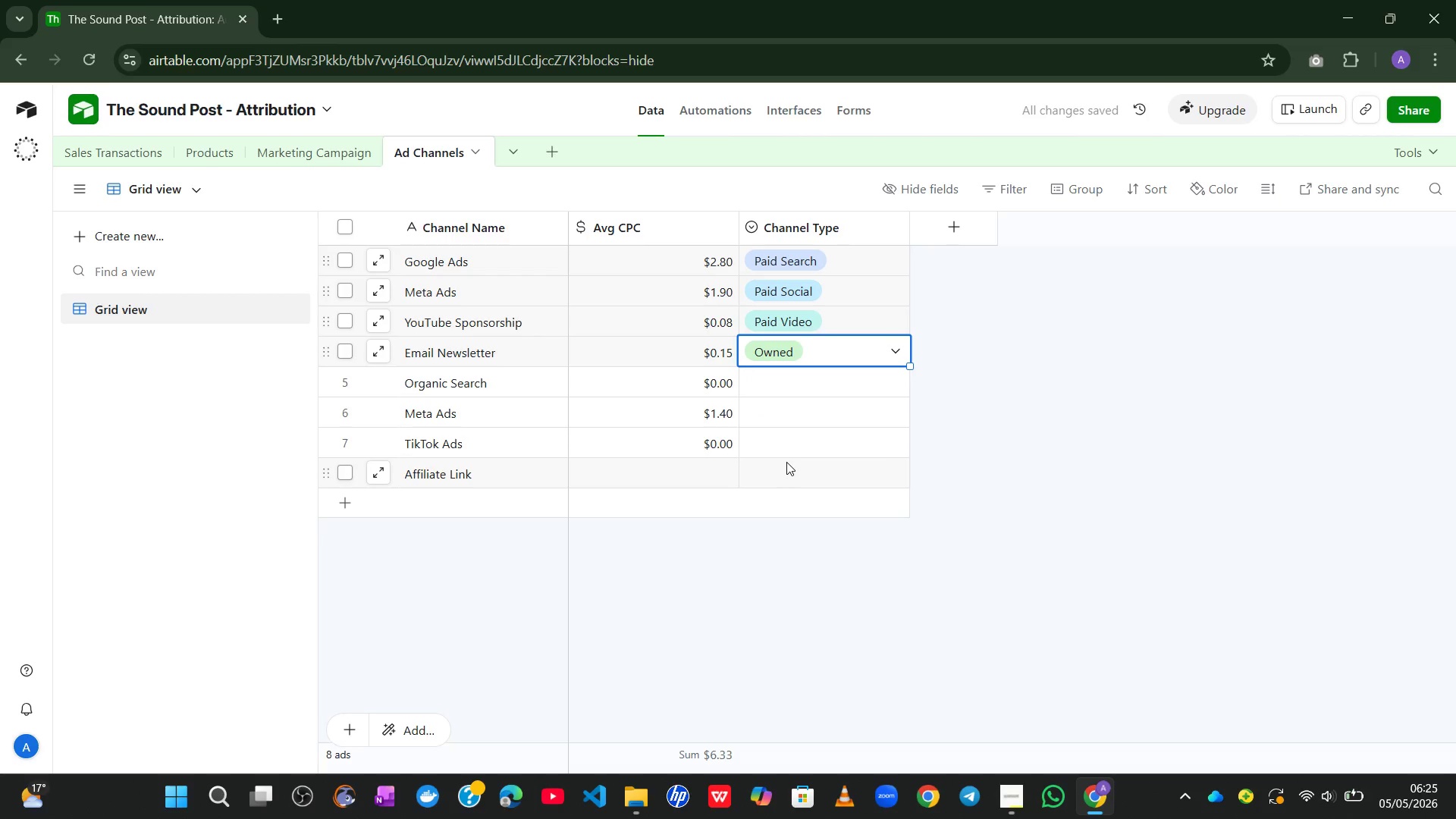 
left_click([775, 394])
 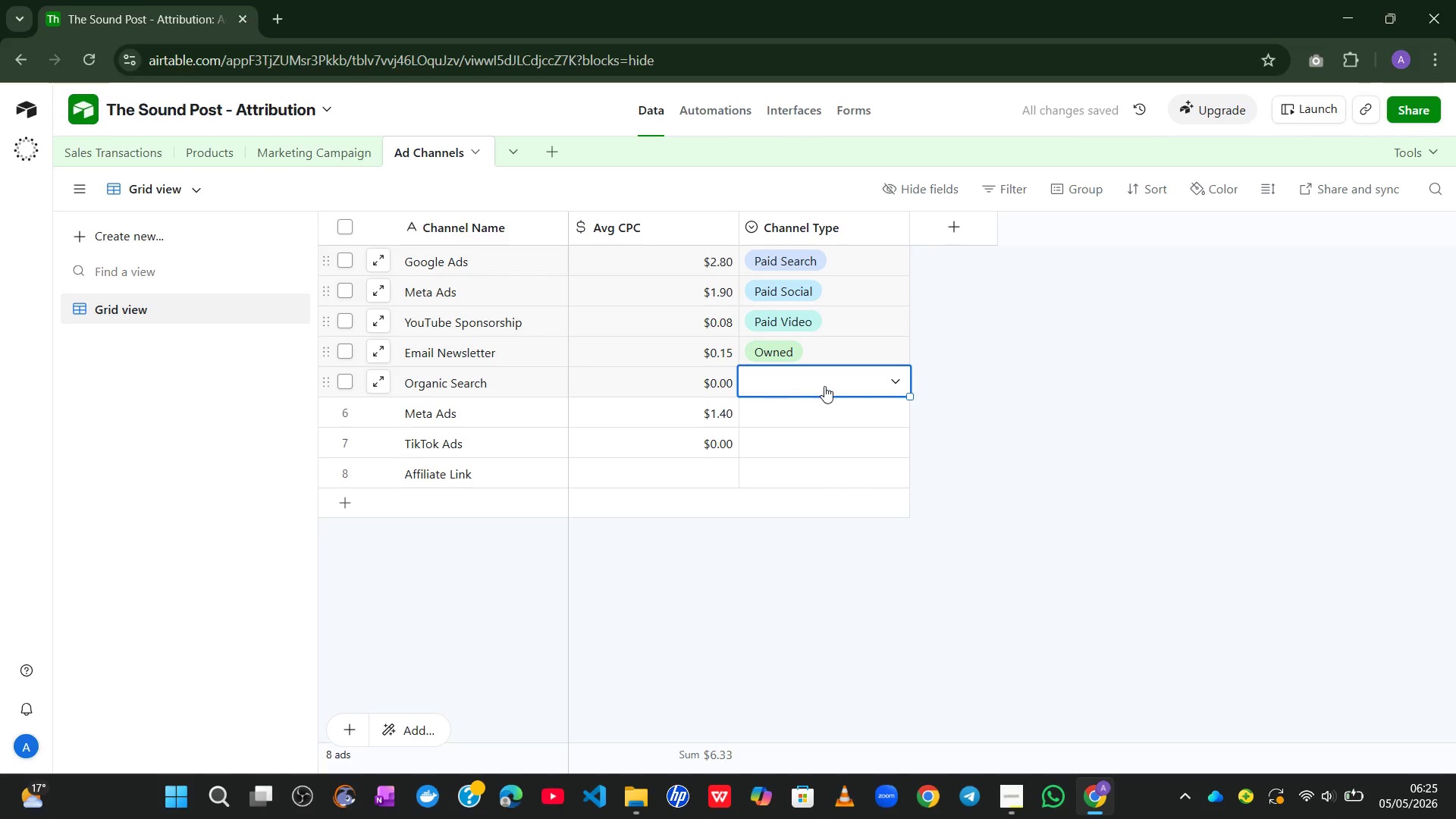 
left_click([894, 378])
 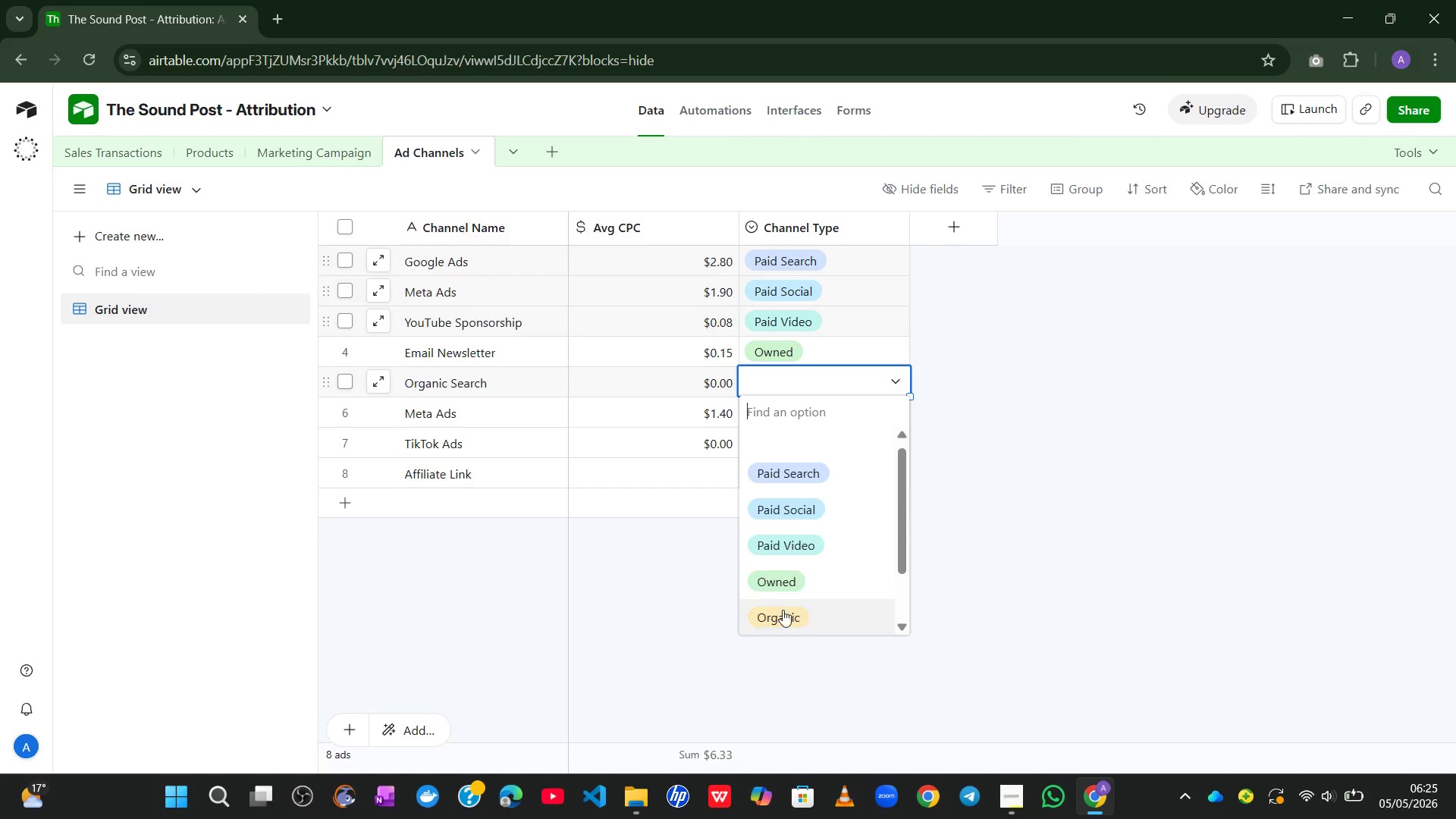 
left_click([782, 610])
 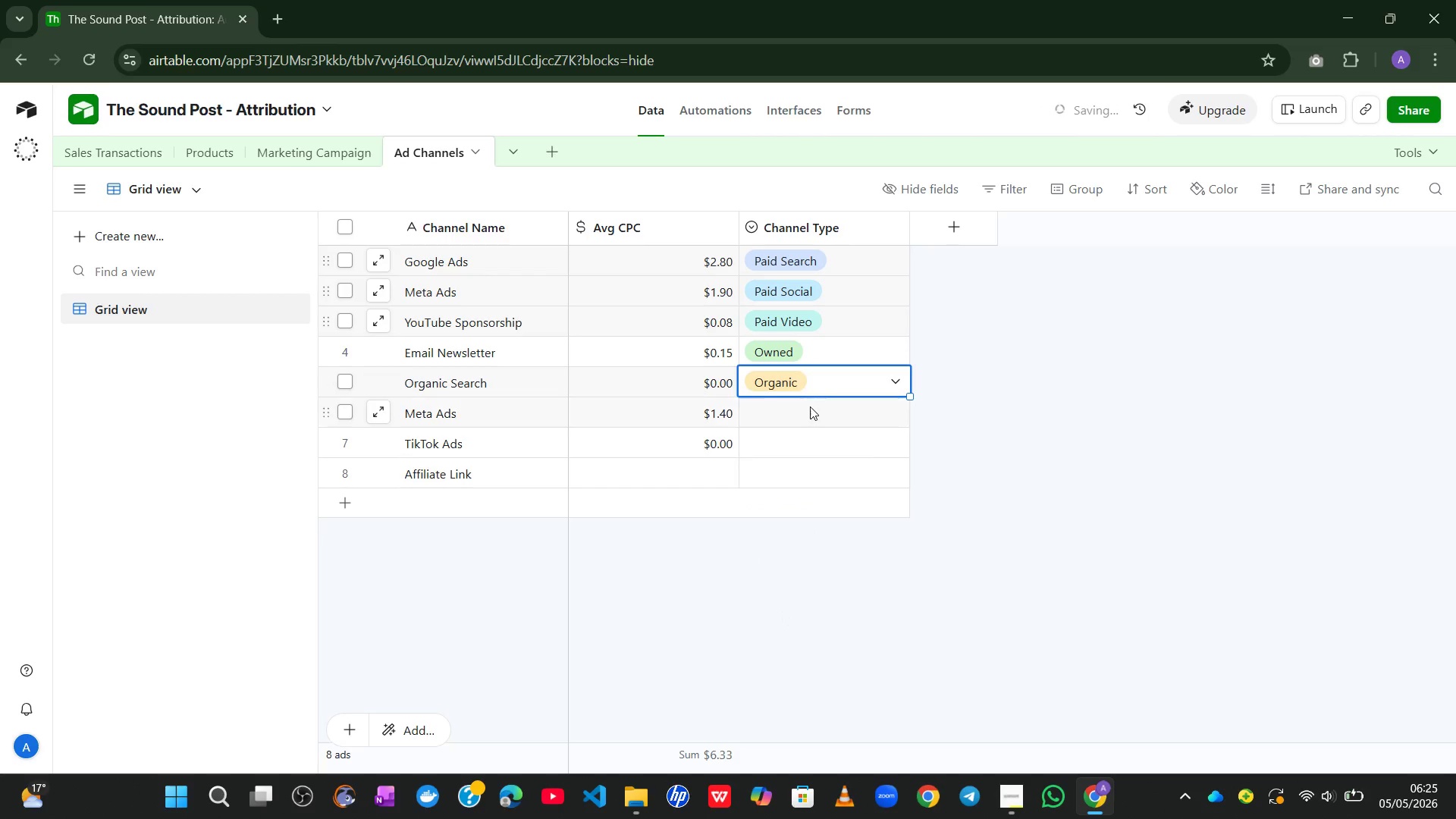 
left_click([810, 406])
 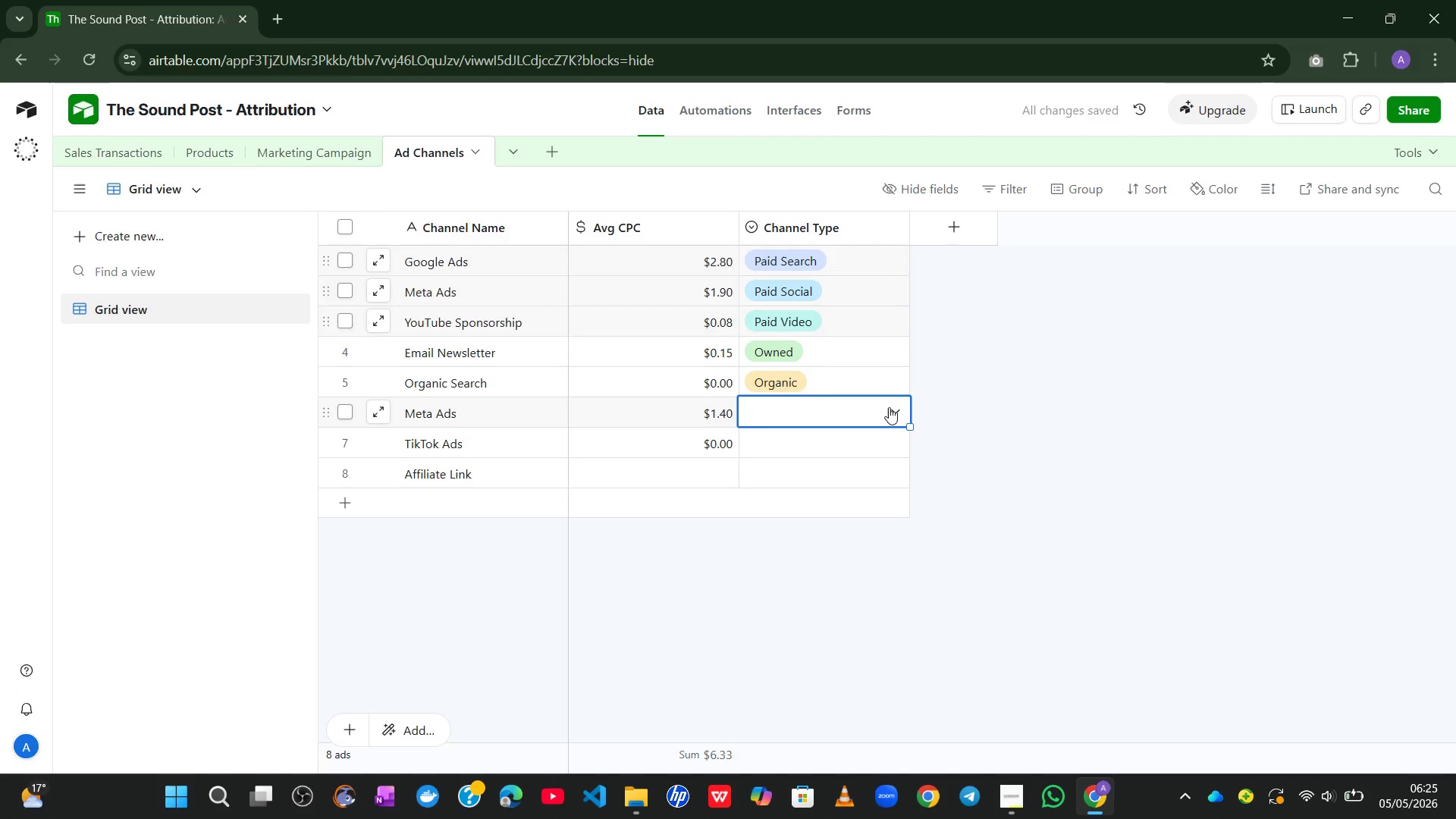 
left_click([889, 407])
 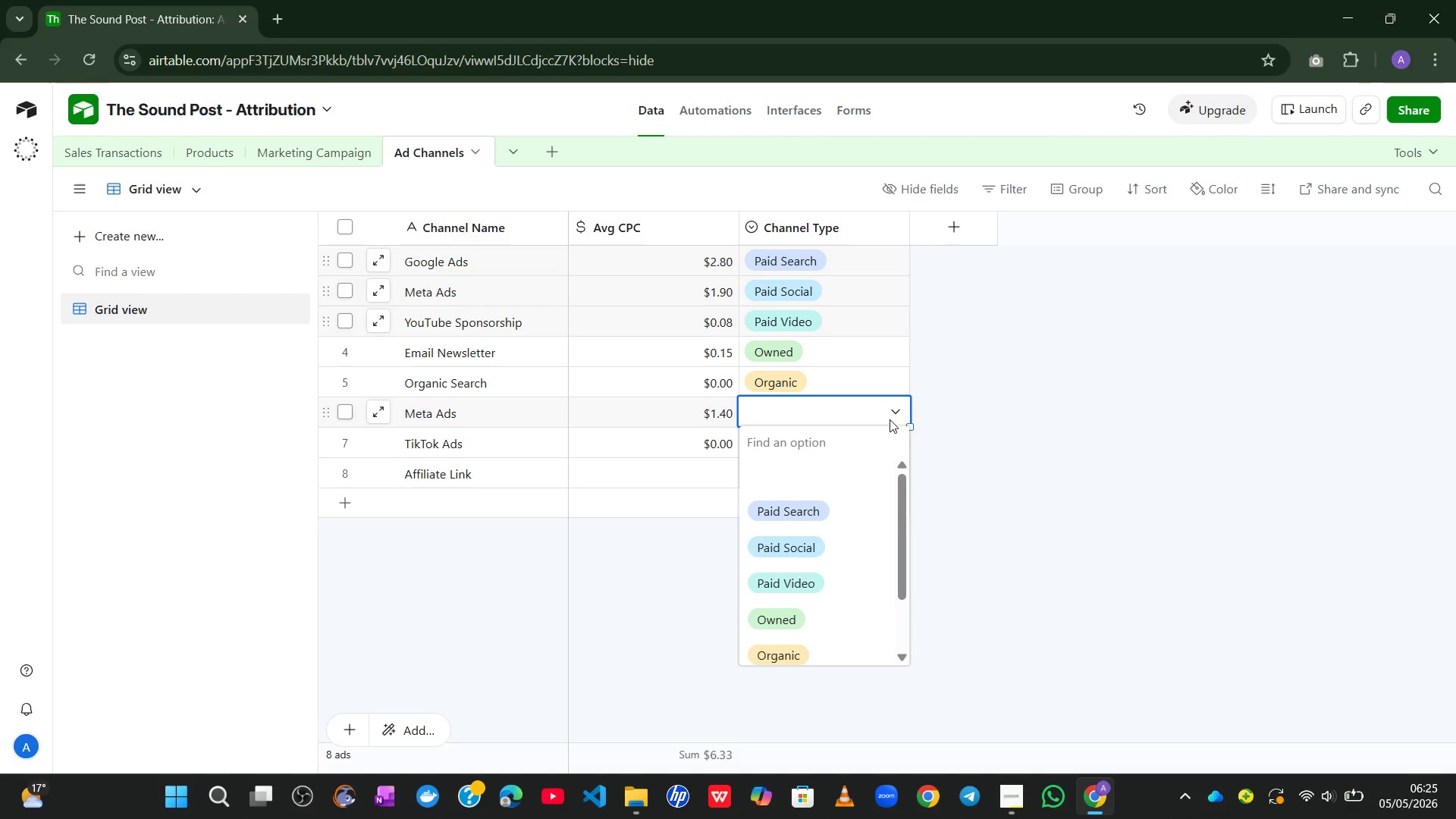 
wait(6.92)
 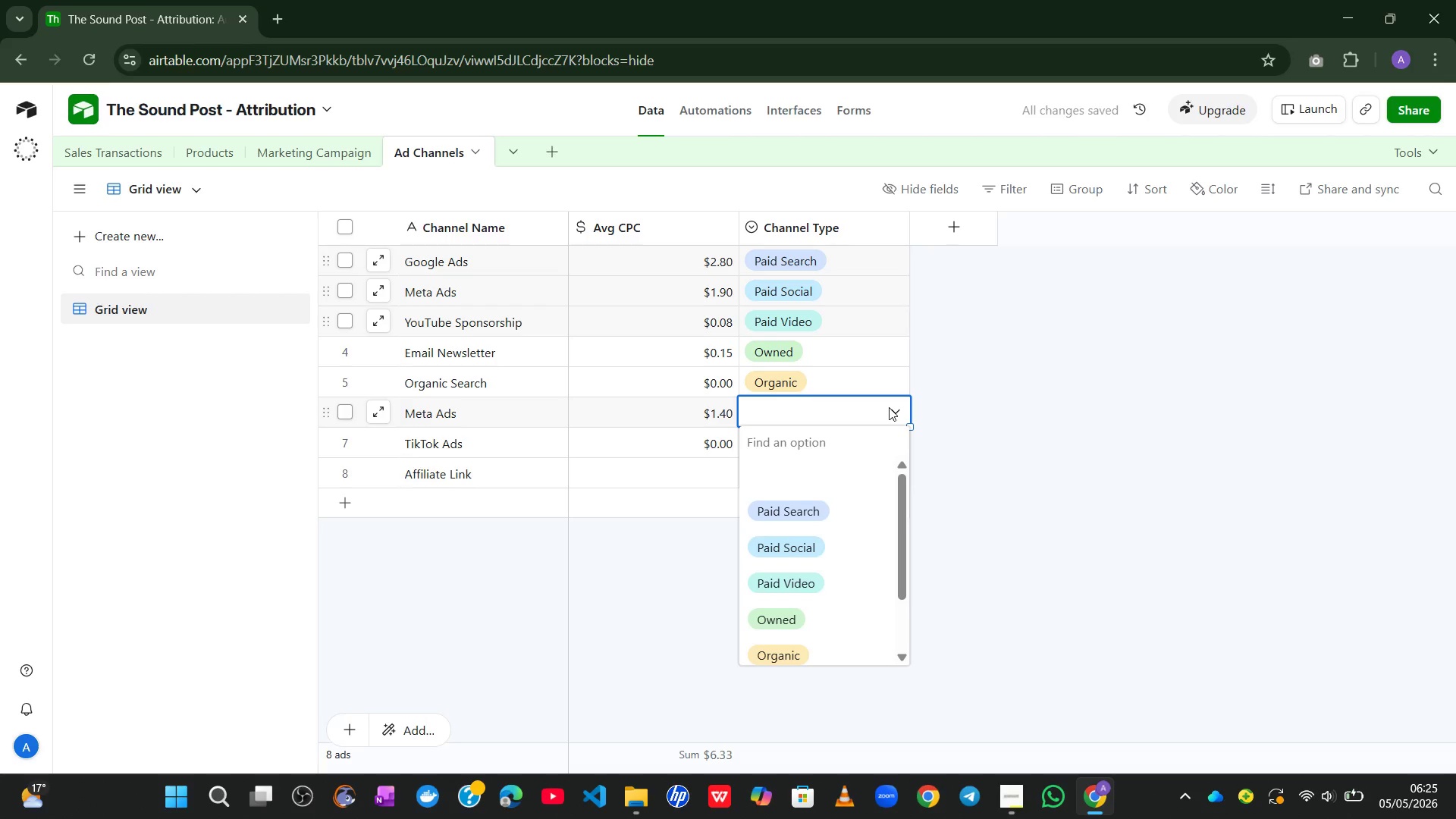 
left_click([803, 611])
 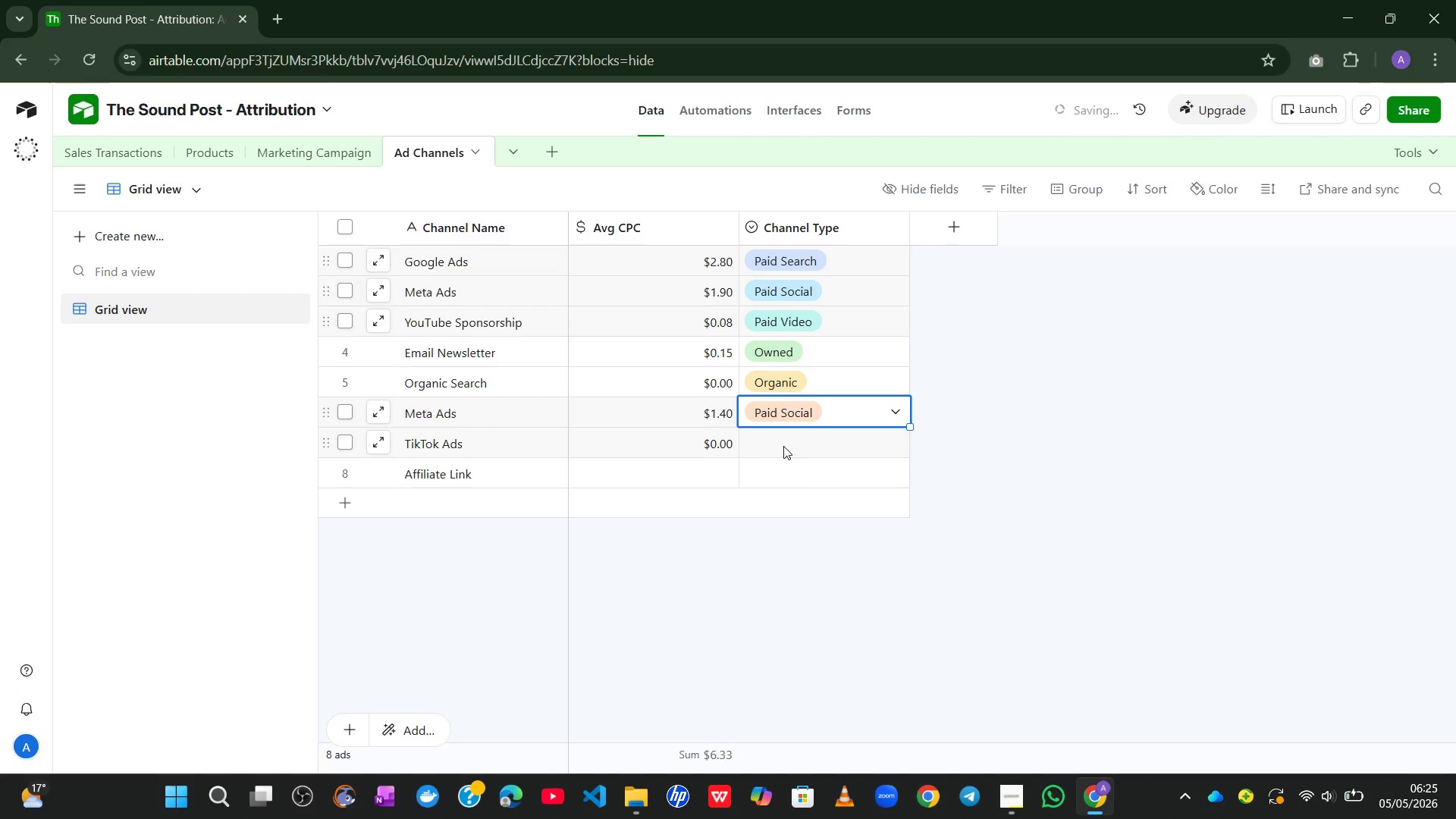 
left_click([783, 446])
 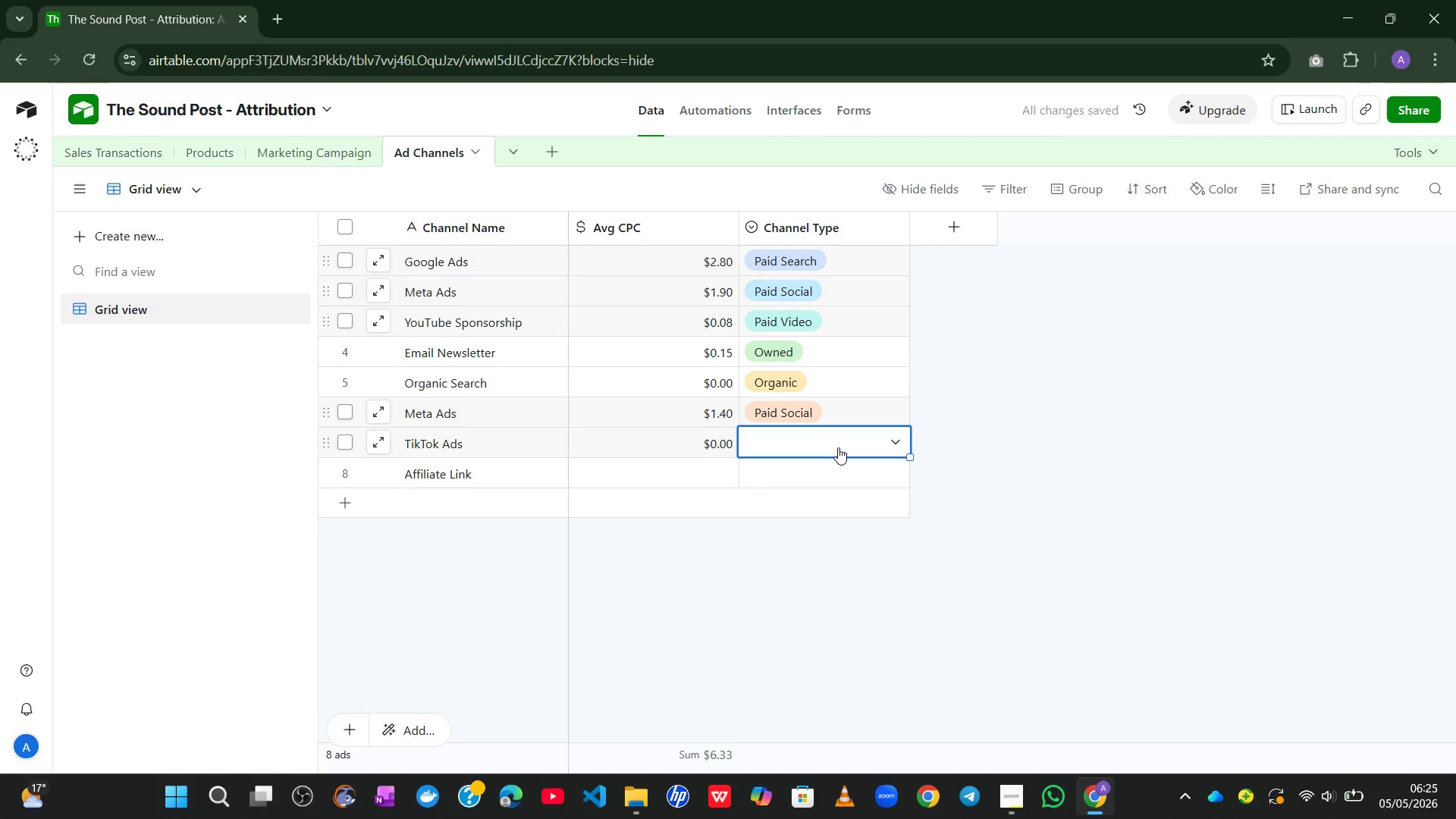 
left_click([843, 446])
 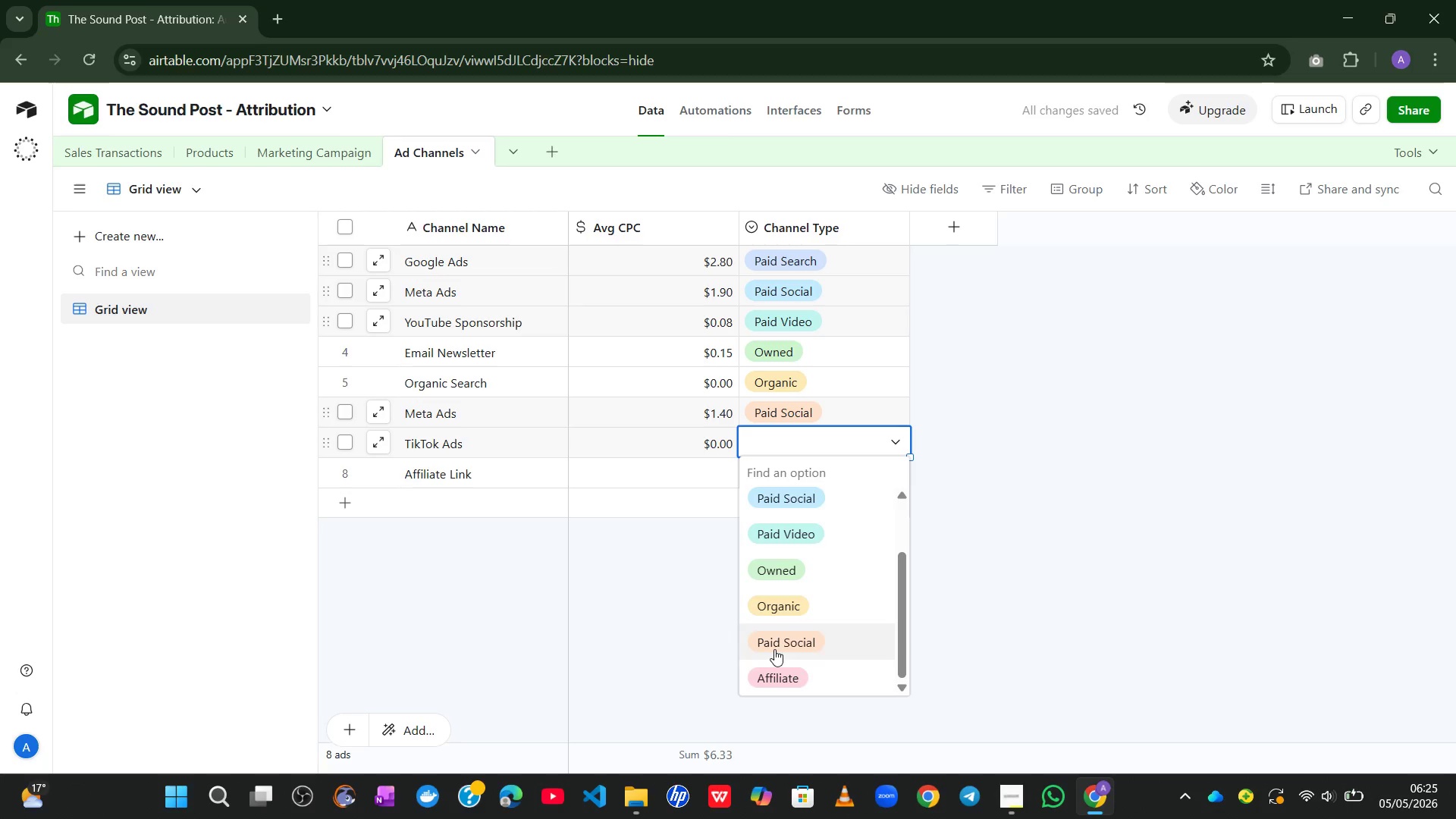 
left_click([774, 668])
 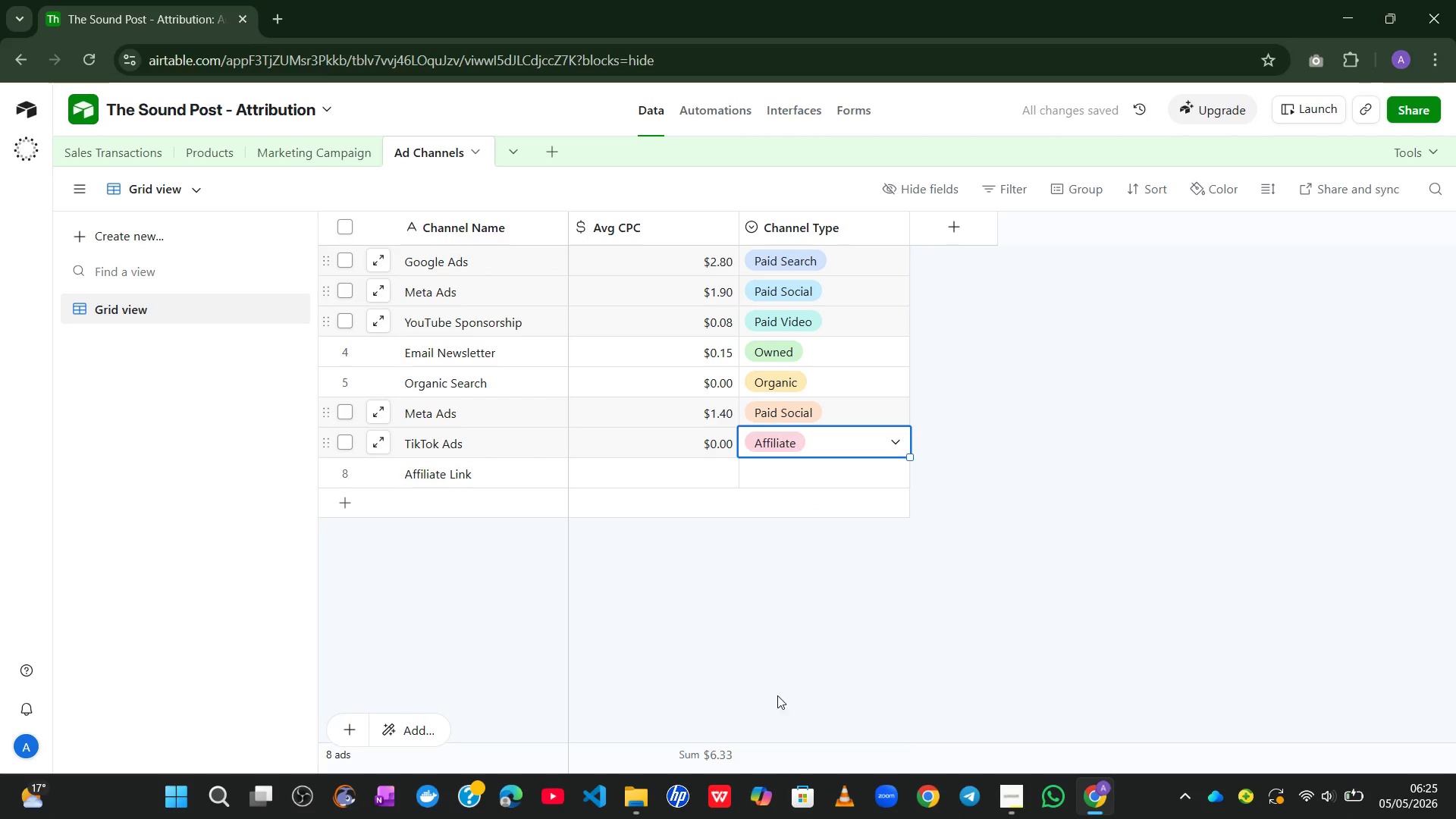 
left_click([723, 648])
 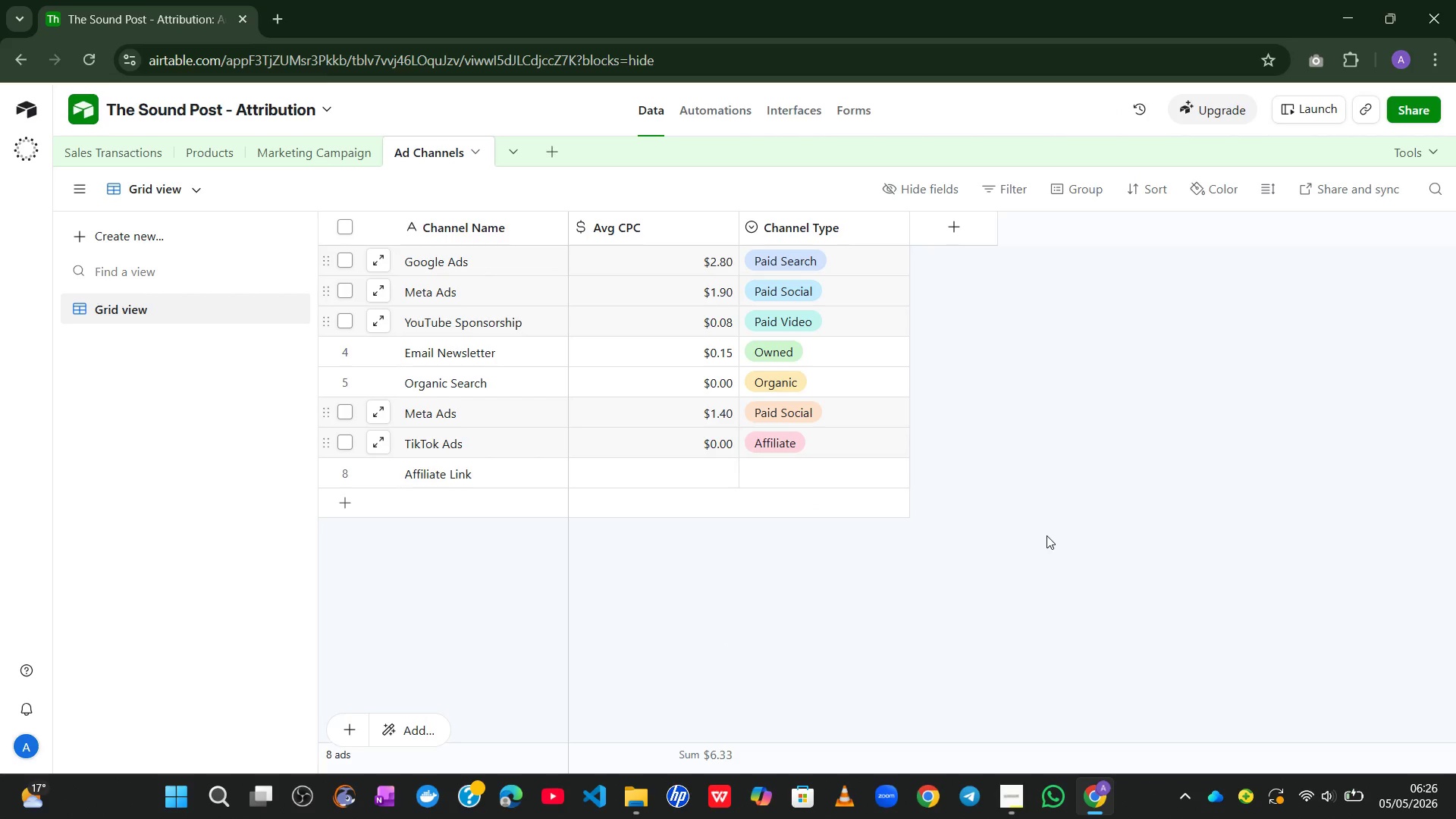 
wait(5.99)
 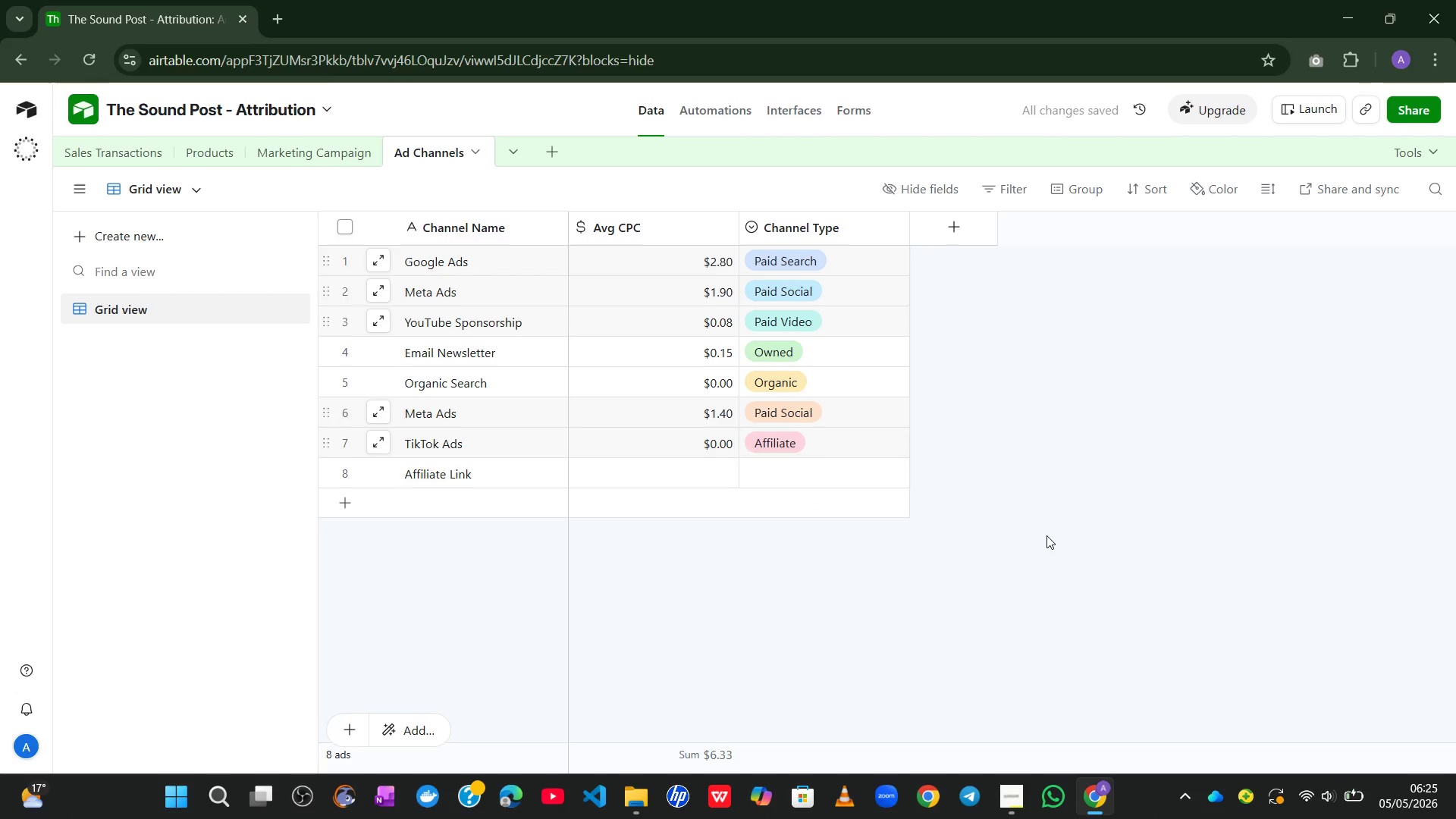 
left_click([772, 579])
 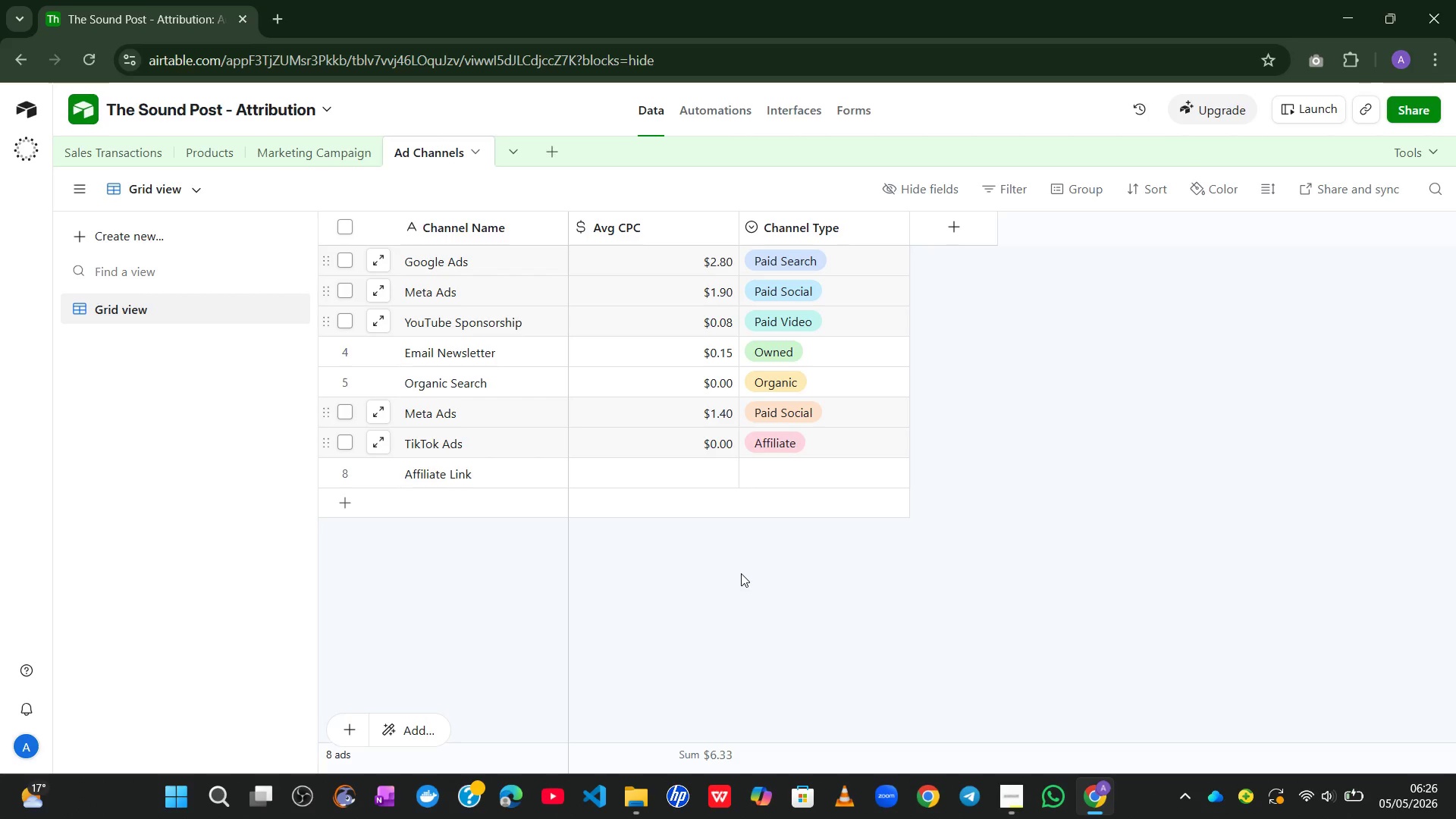 
wait(25.97)
 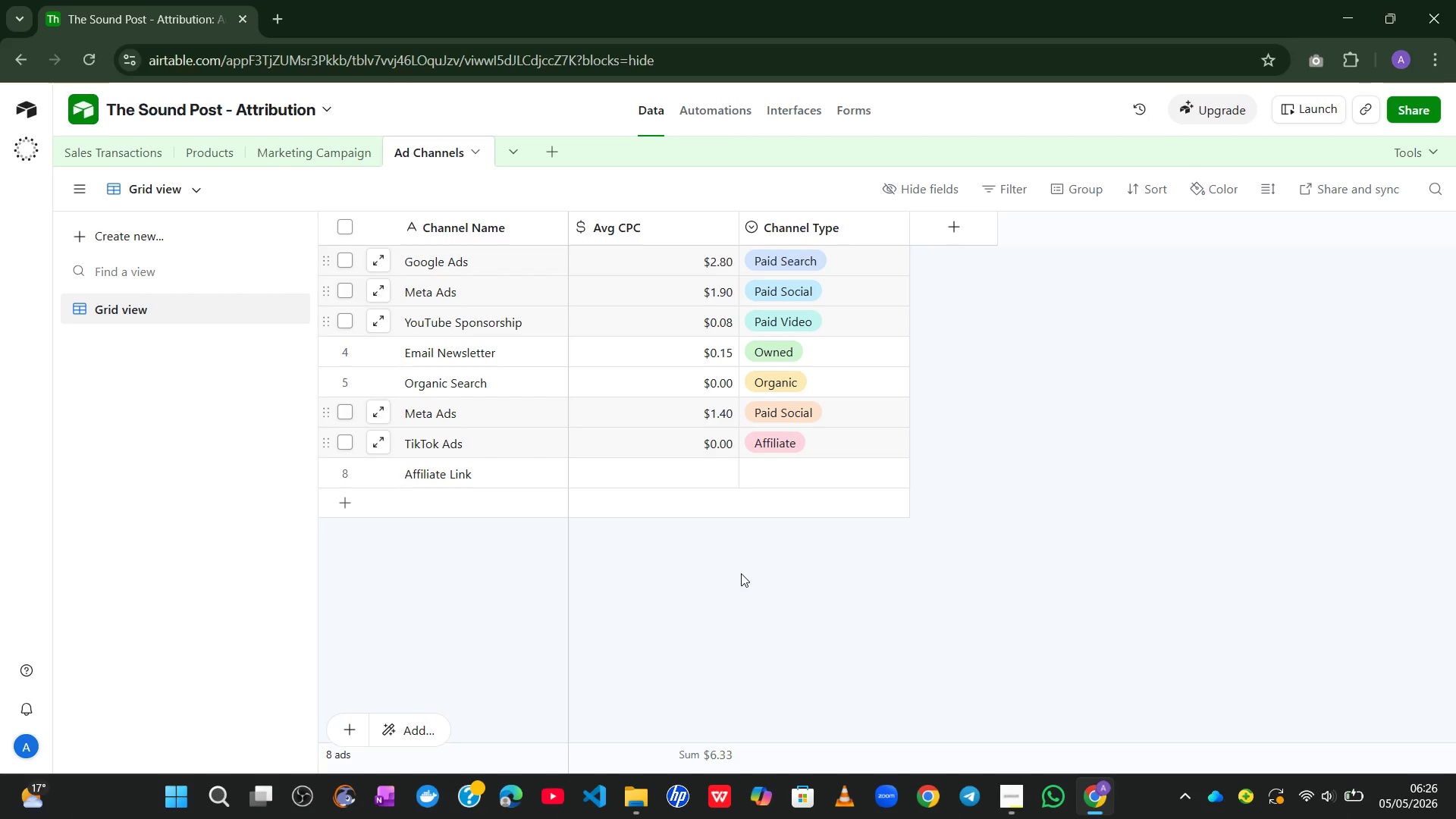 
left_click_drag(start_coordinate=[467, 444], to_coordinate=[410, 438])
 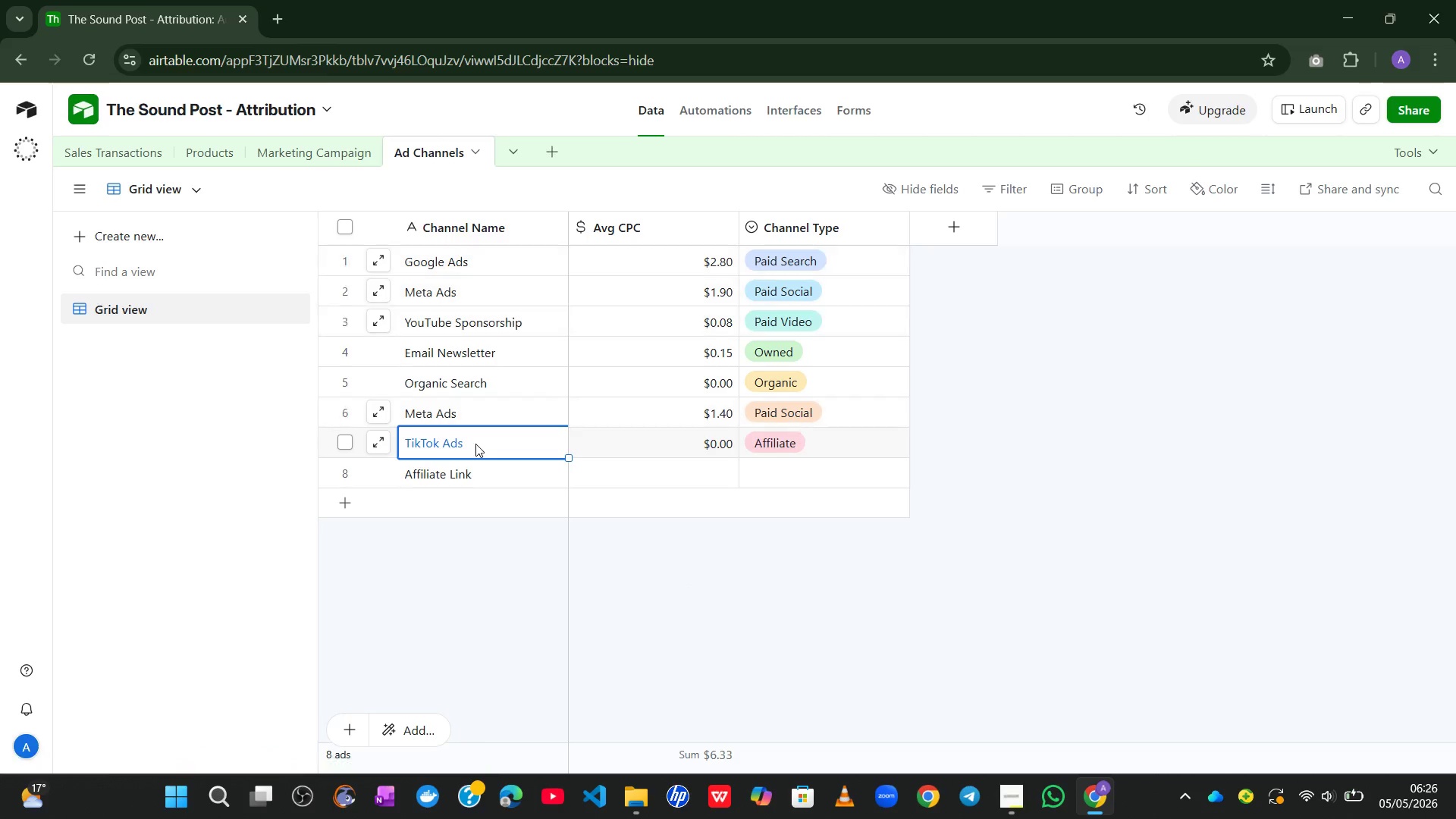 
double_click([475, 444])
 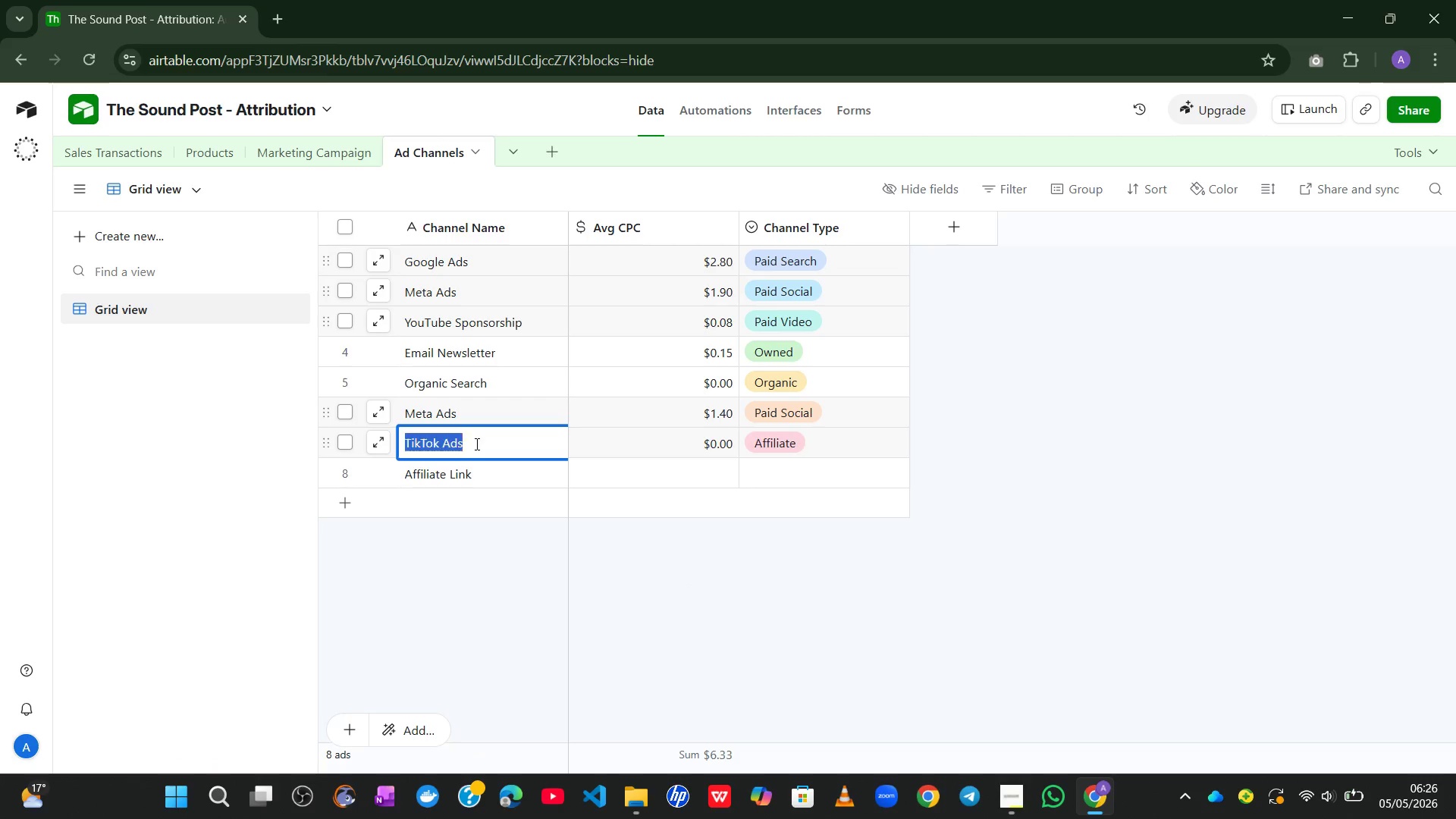 
triple_click([475, 444])
 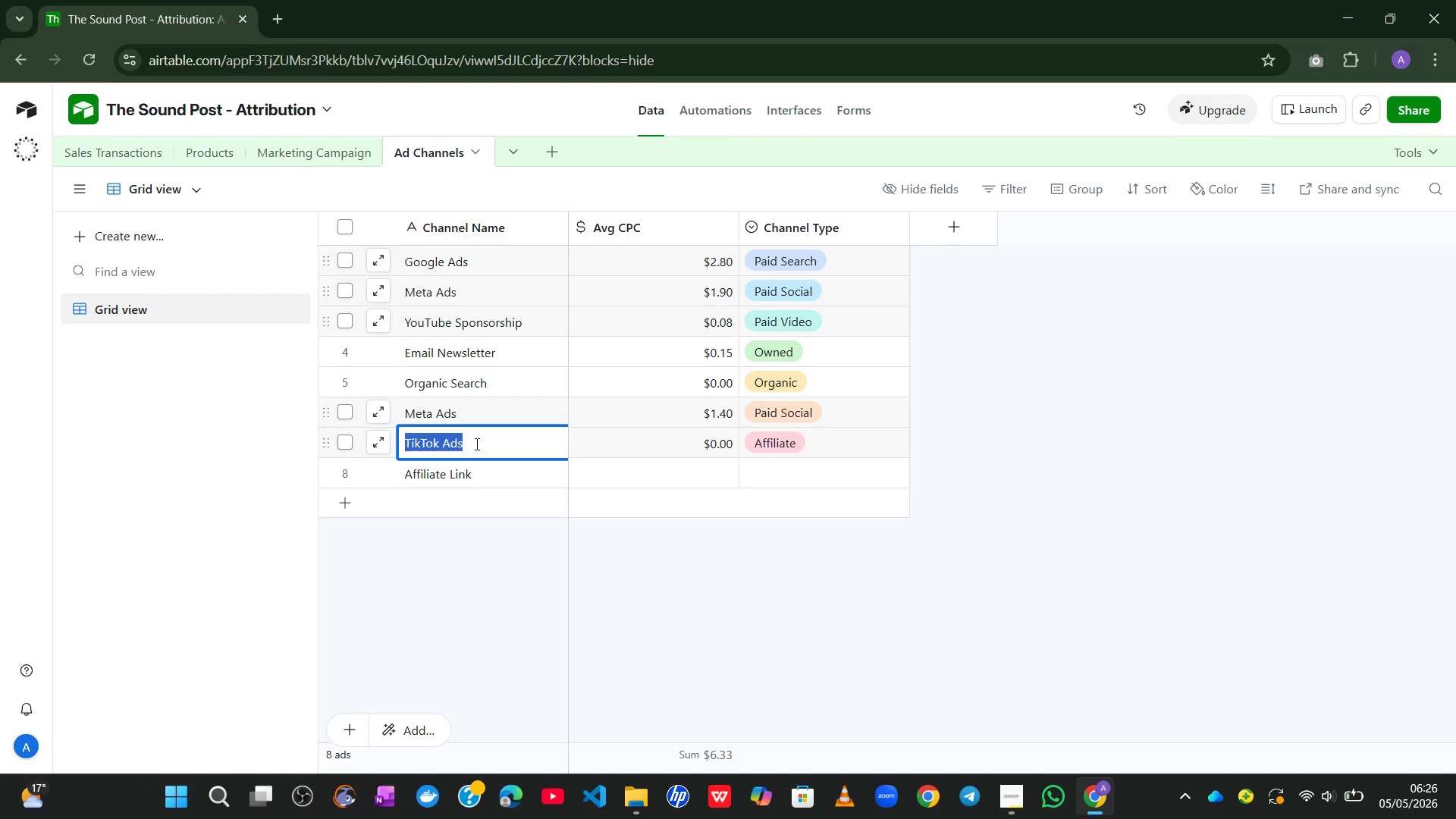 
triple_click([475, 444])
 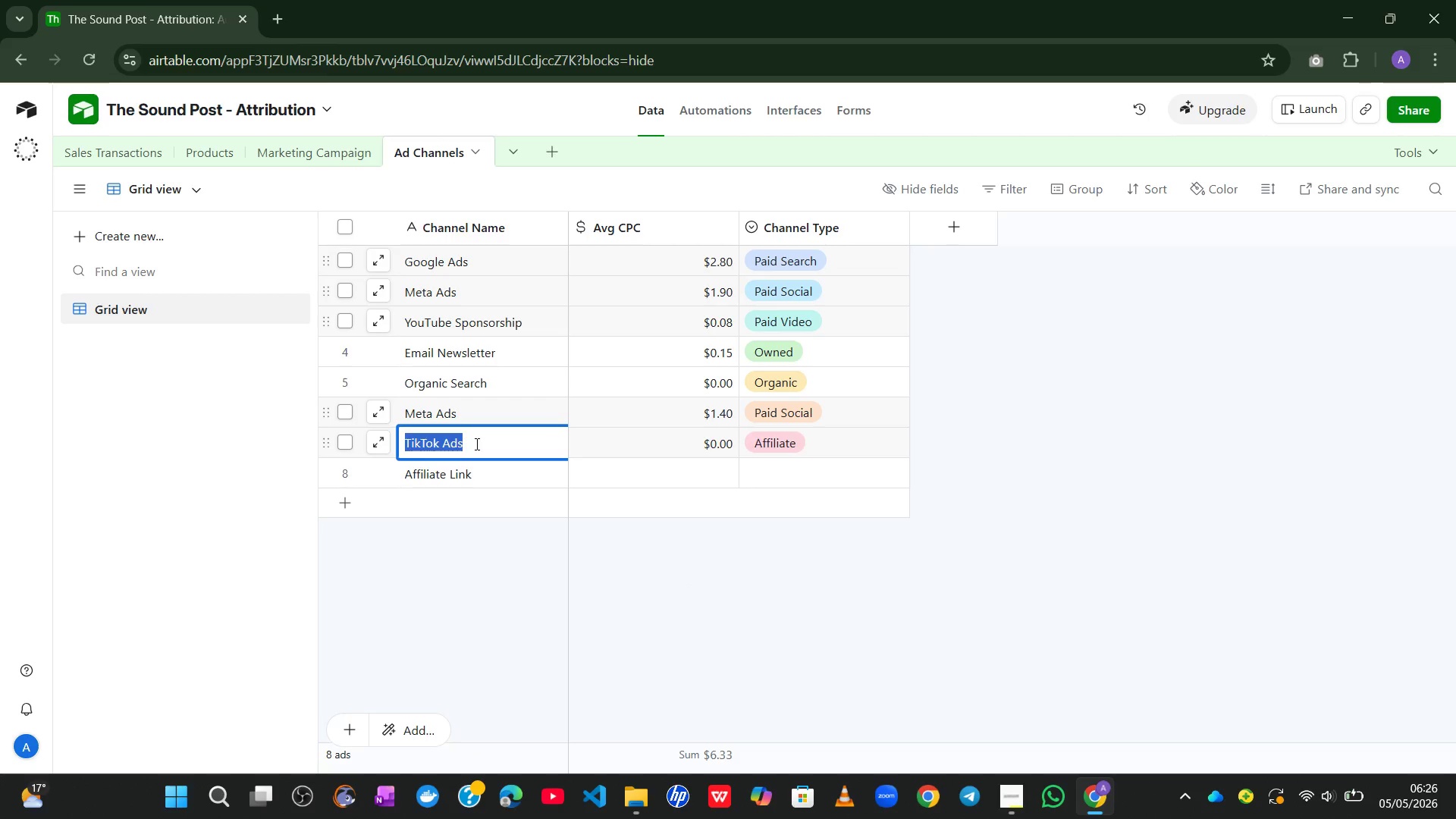 
triple_click([475, 444])
 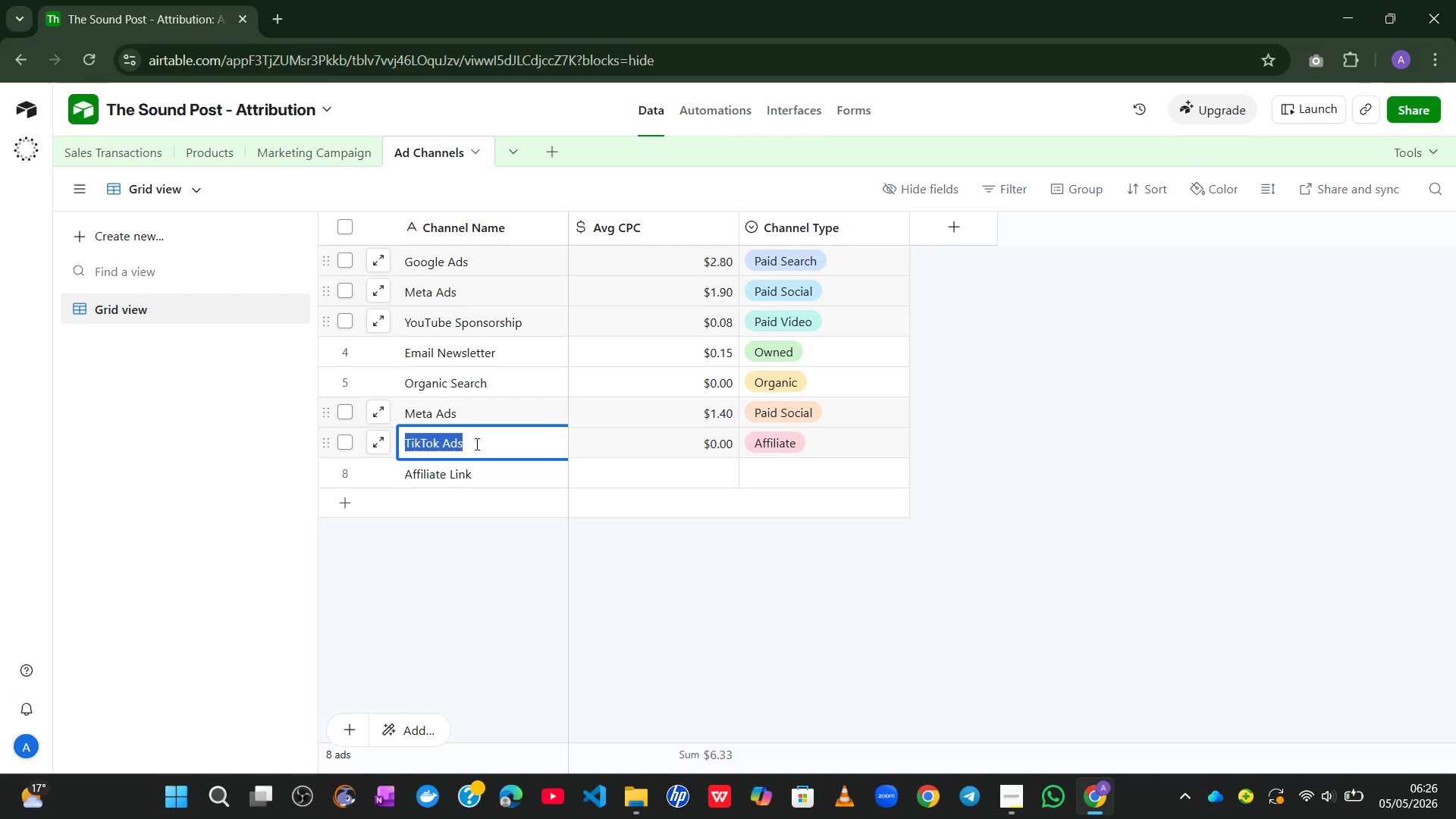 
key(Control+X)
 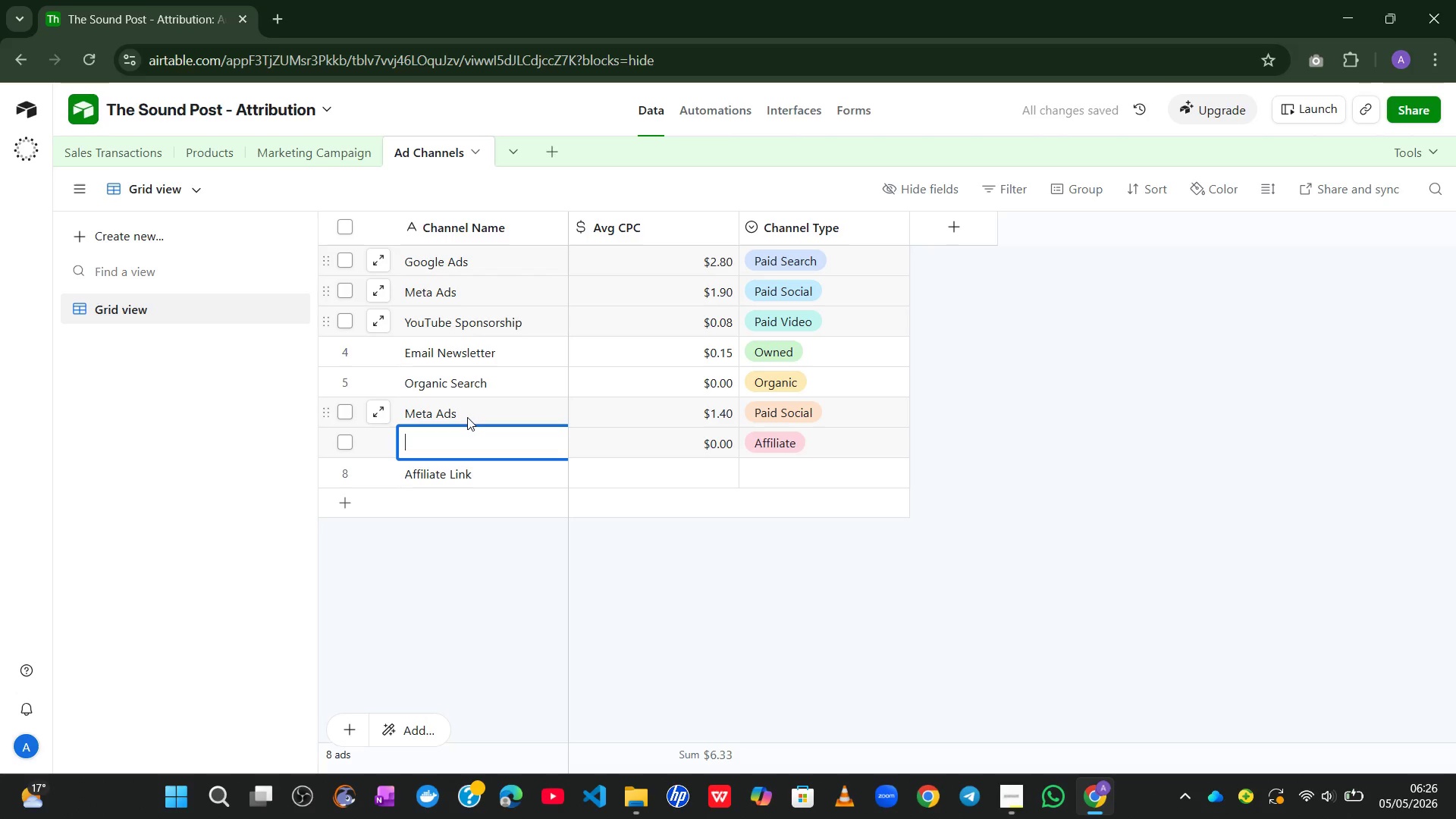 
left_click([462, 397])
 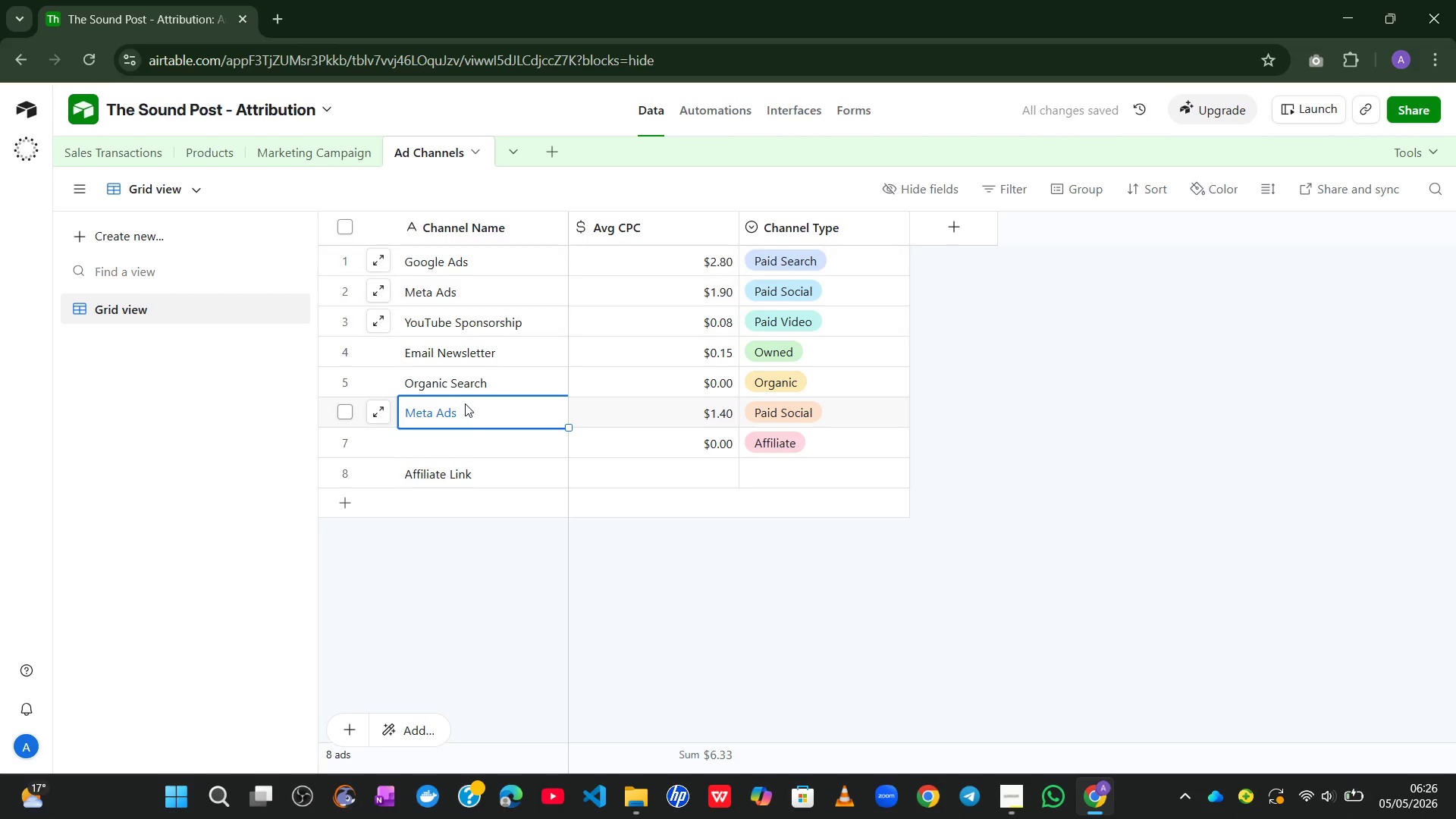 
double_click([465, 403])
 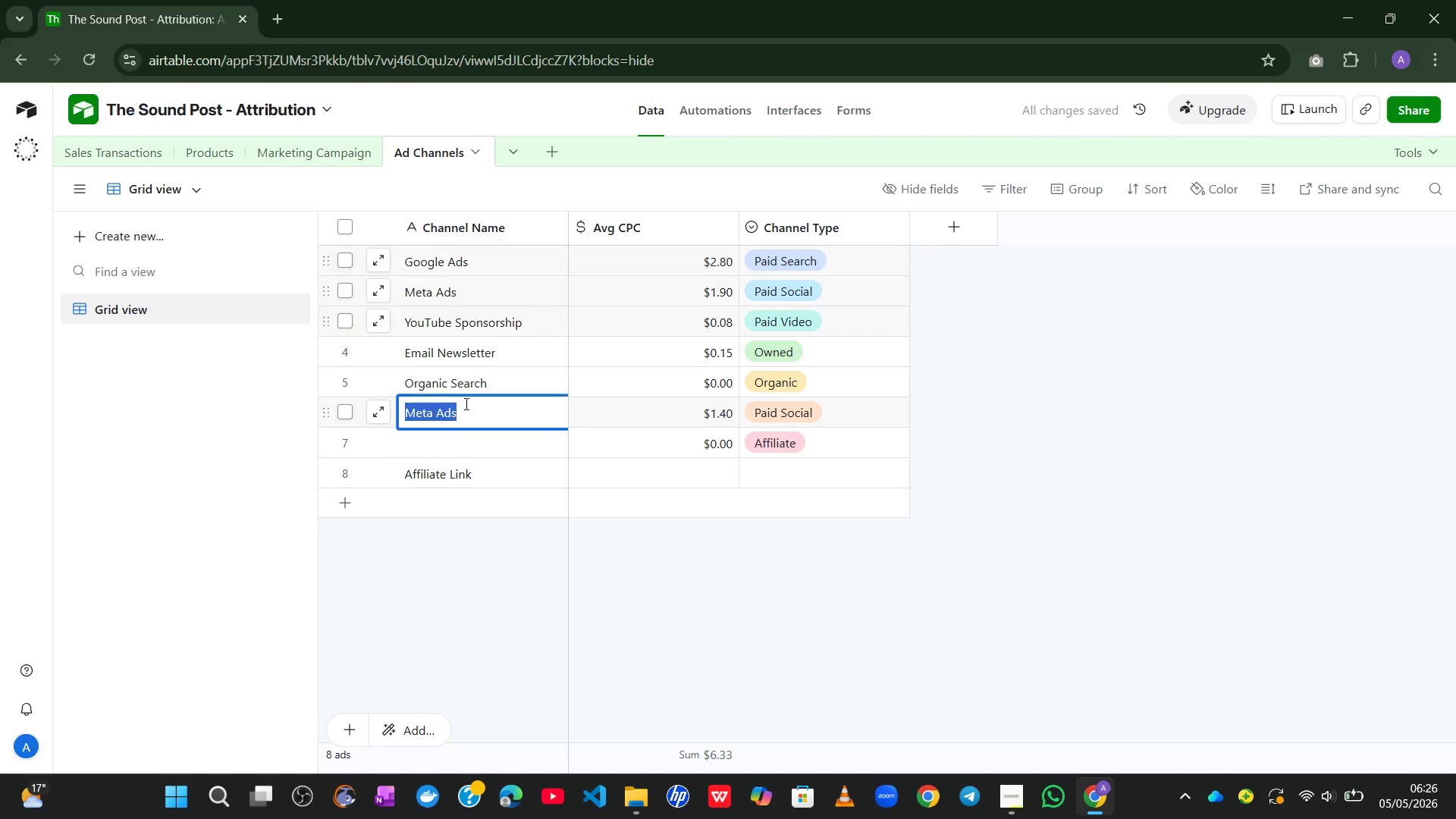 
triple_click([465, 403])
 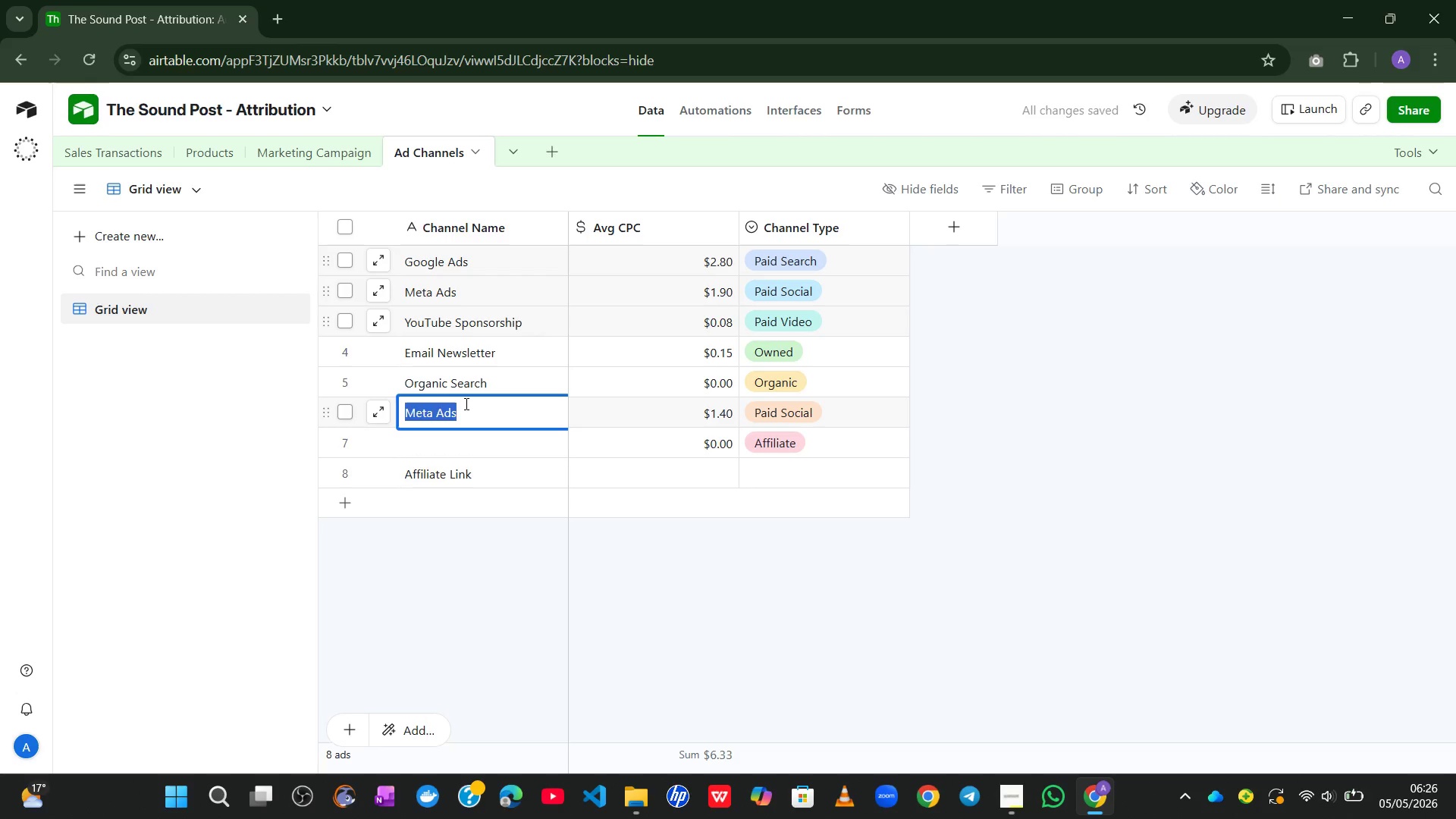 
key(Control+V)
 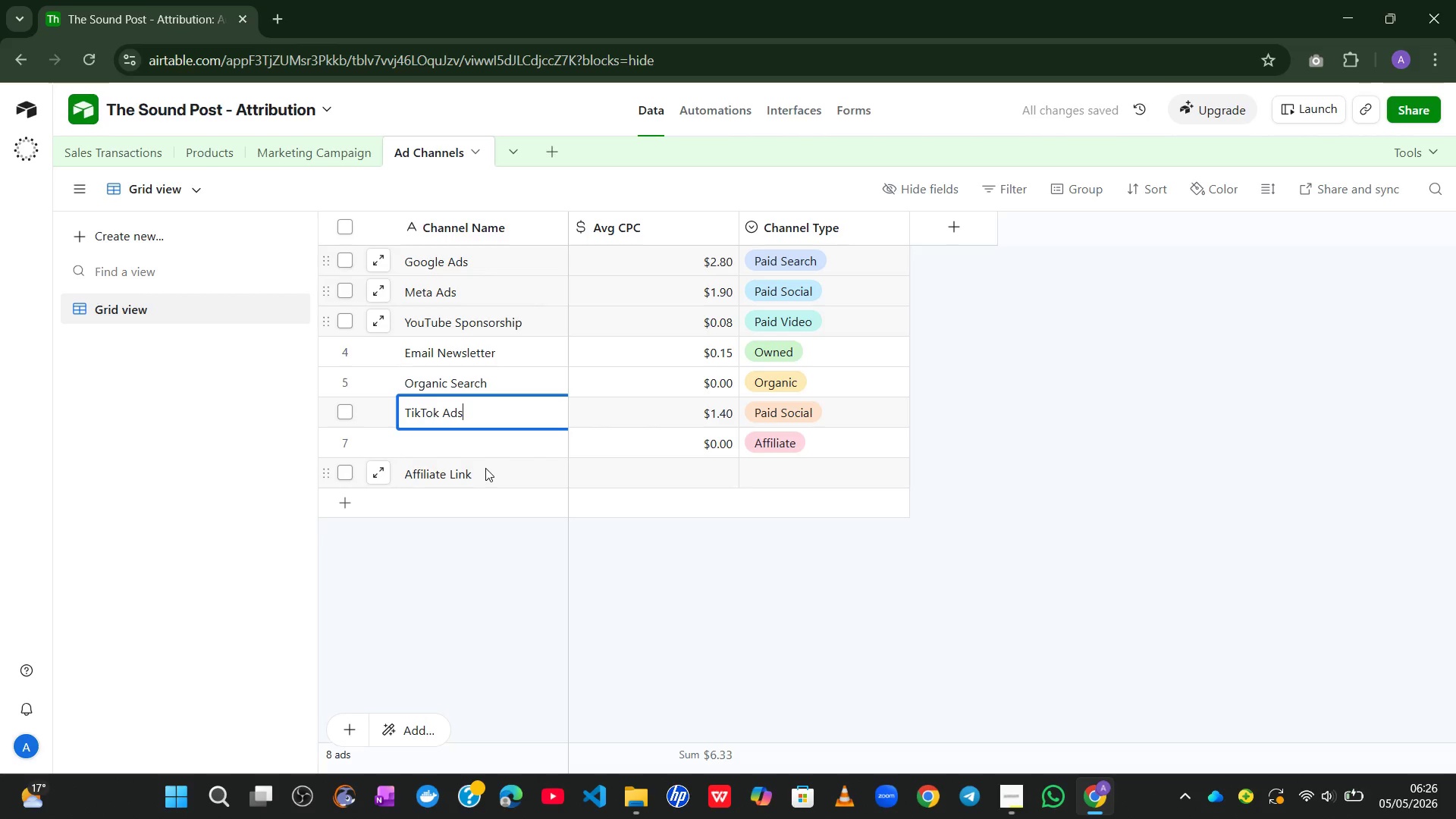 
double_click([485, 468])
 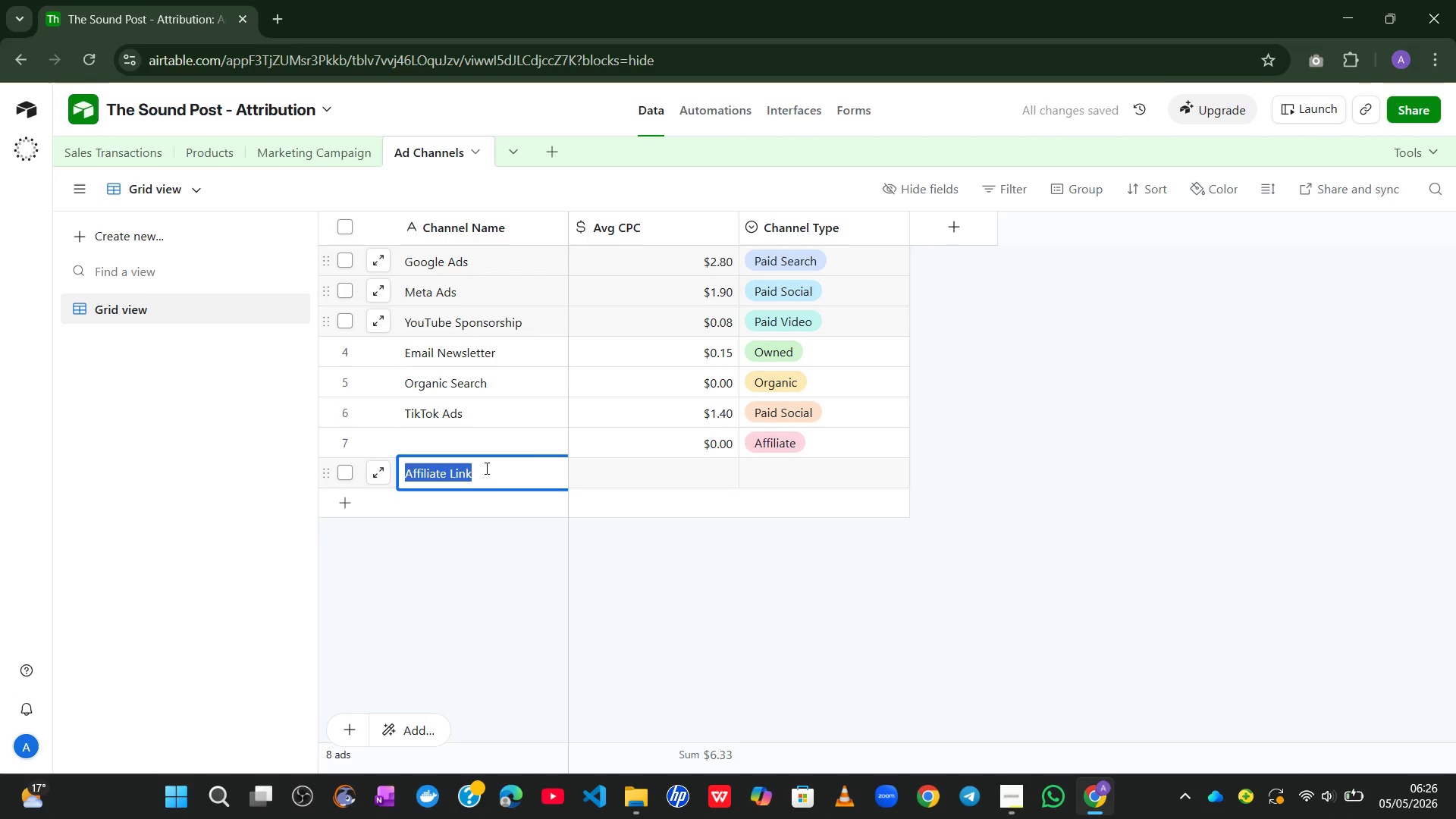 
triple_click([485, 468])
 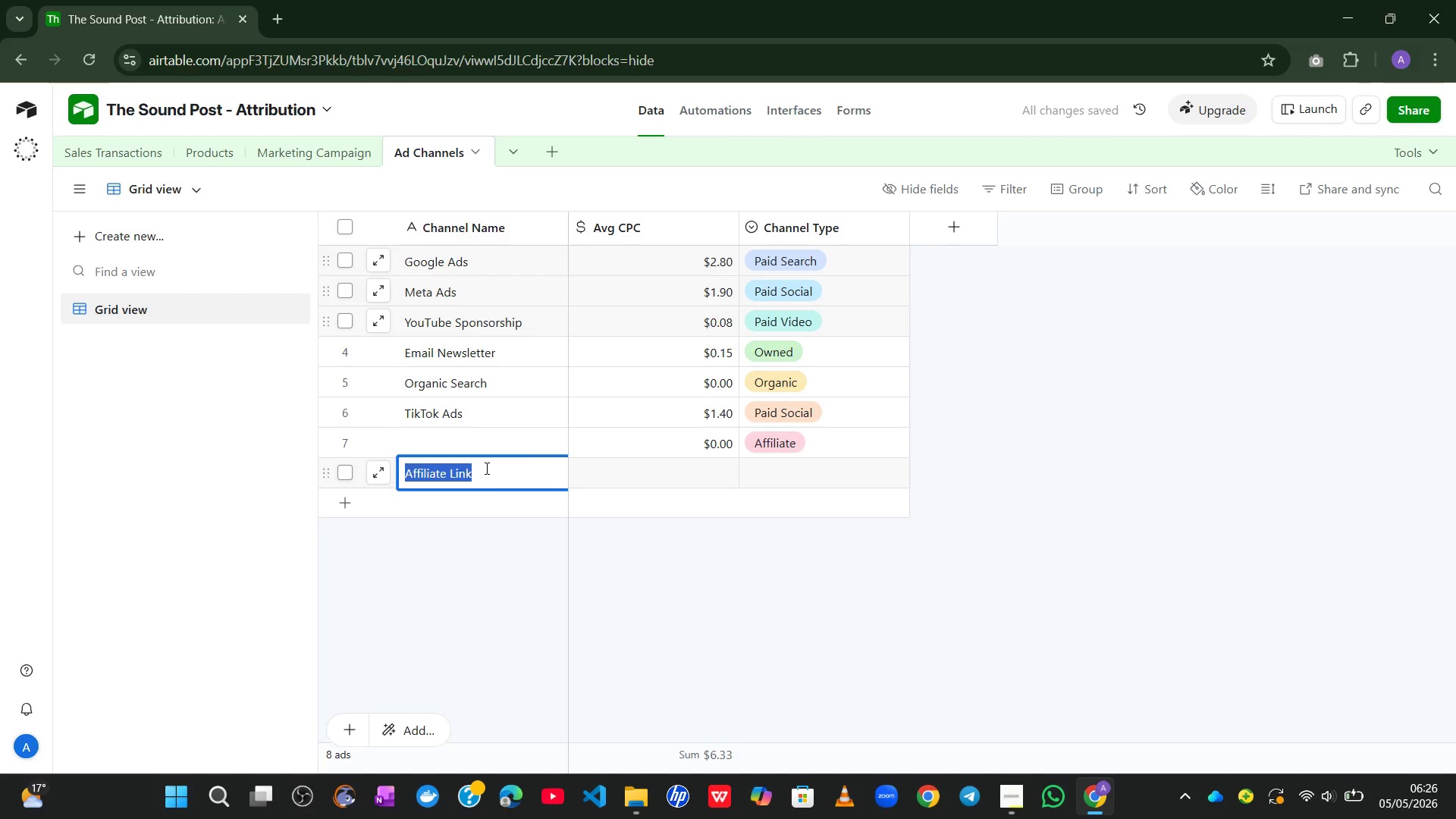 
key(Control+X)
 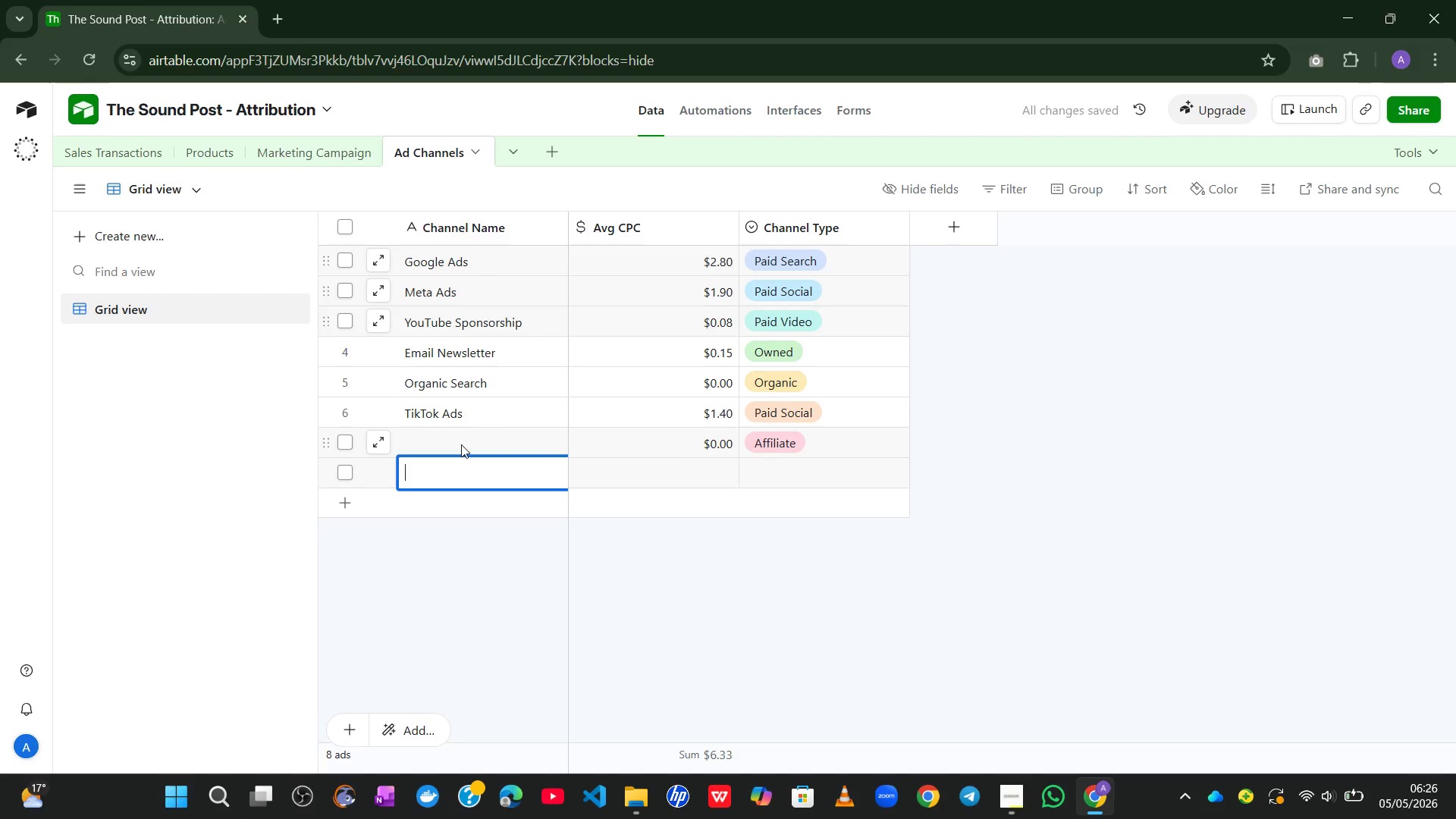 
double_click([461, 444])
 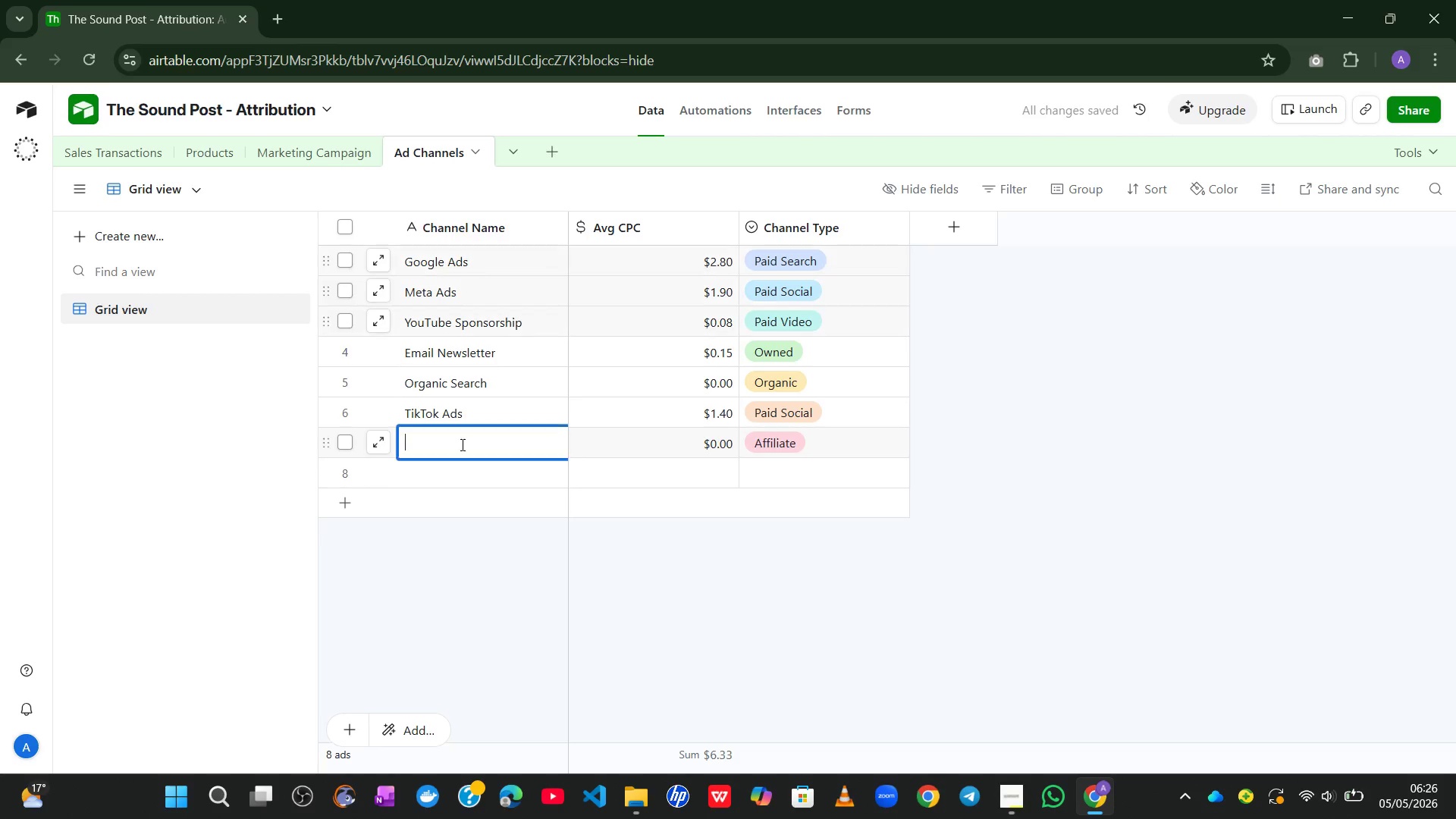 
triple_click([461, 444])
 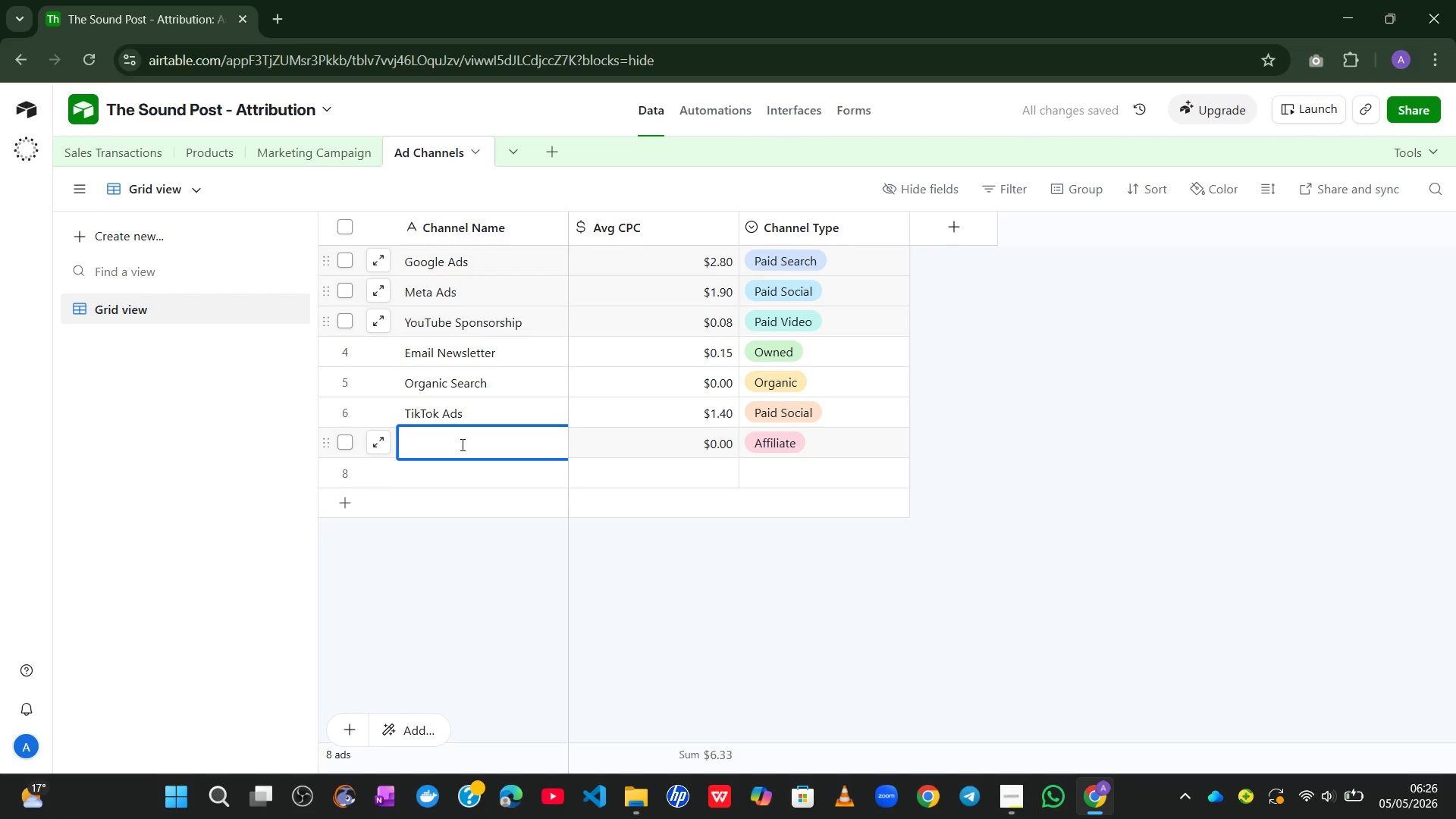 
key(Control+V)
 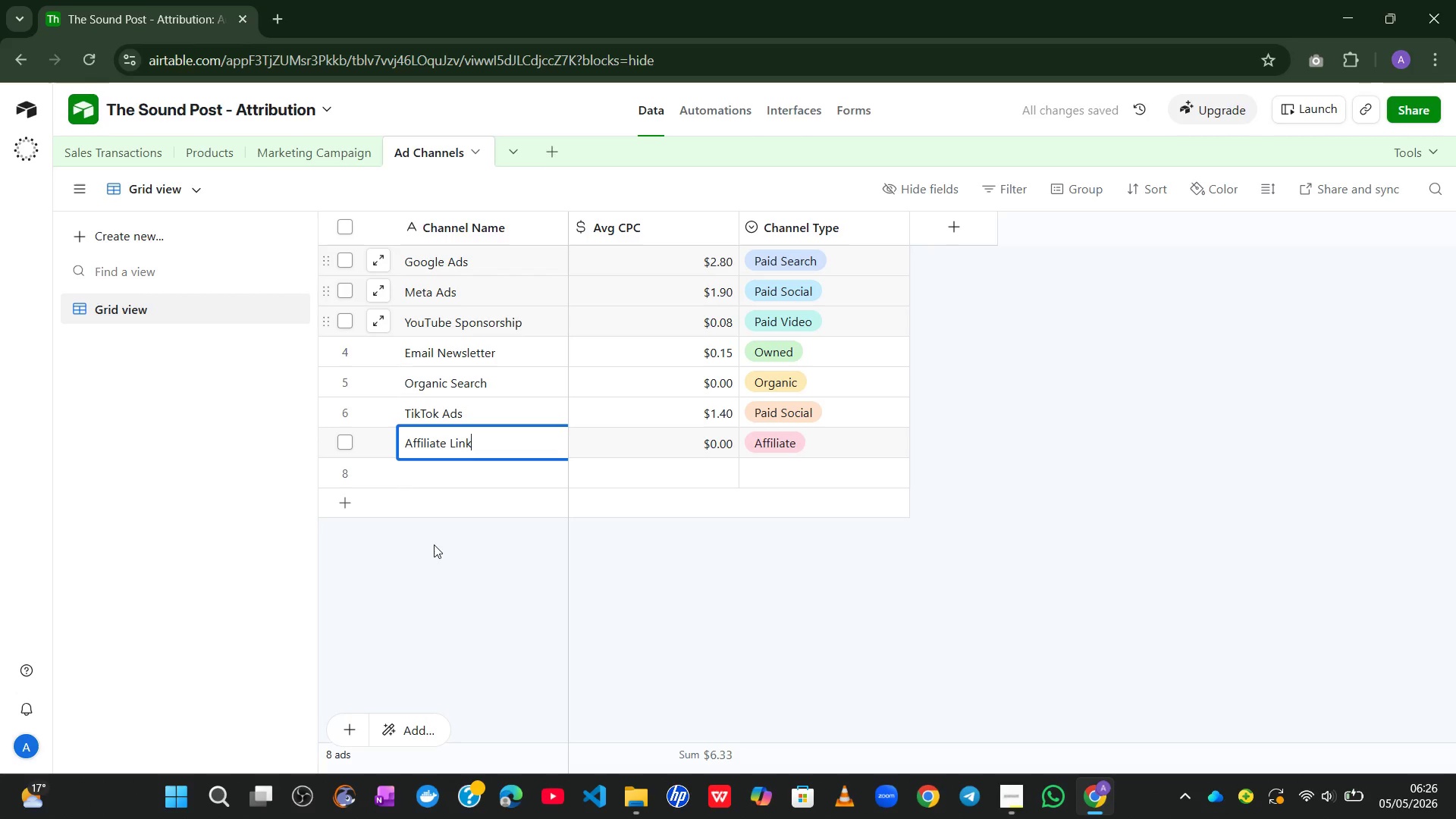 
left_click([437, 549])
 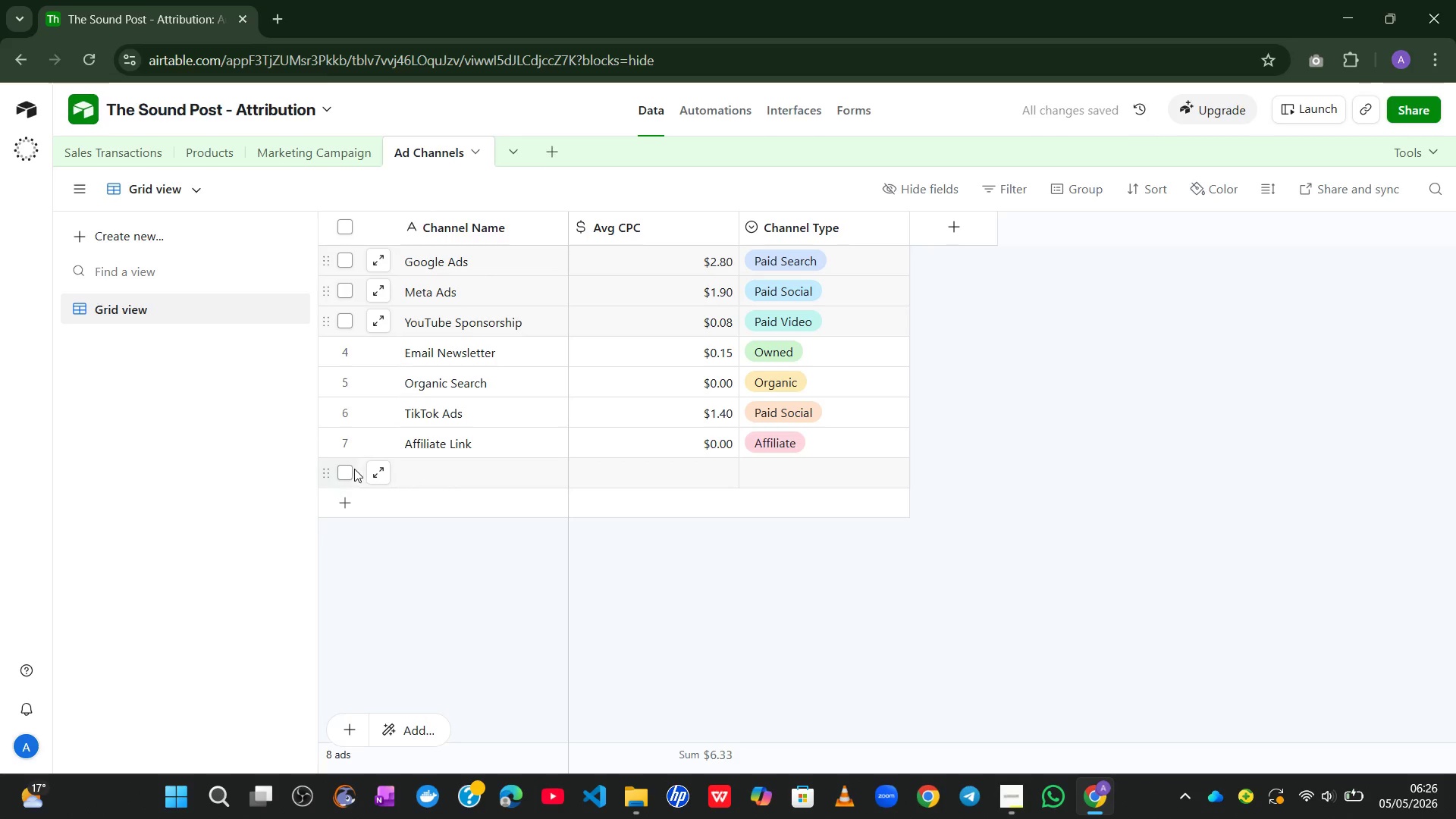 
left_click([338, 475])
 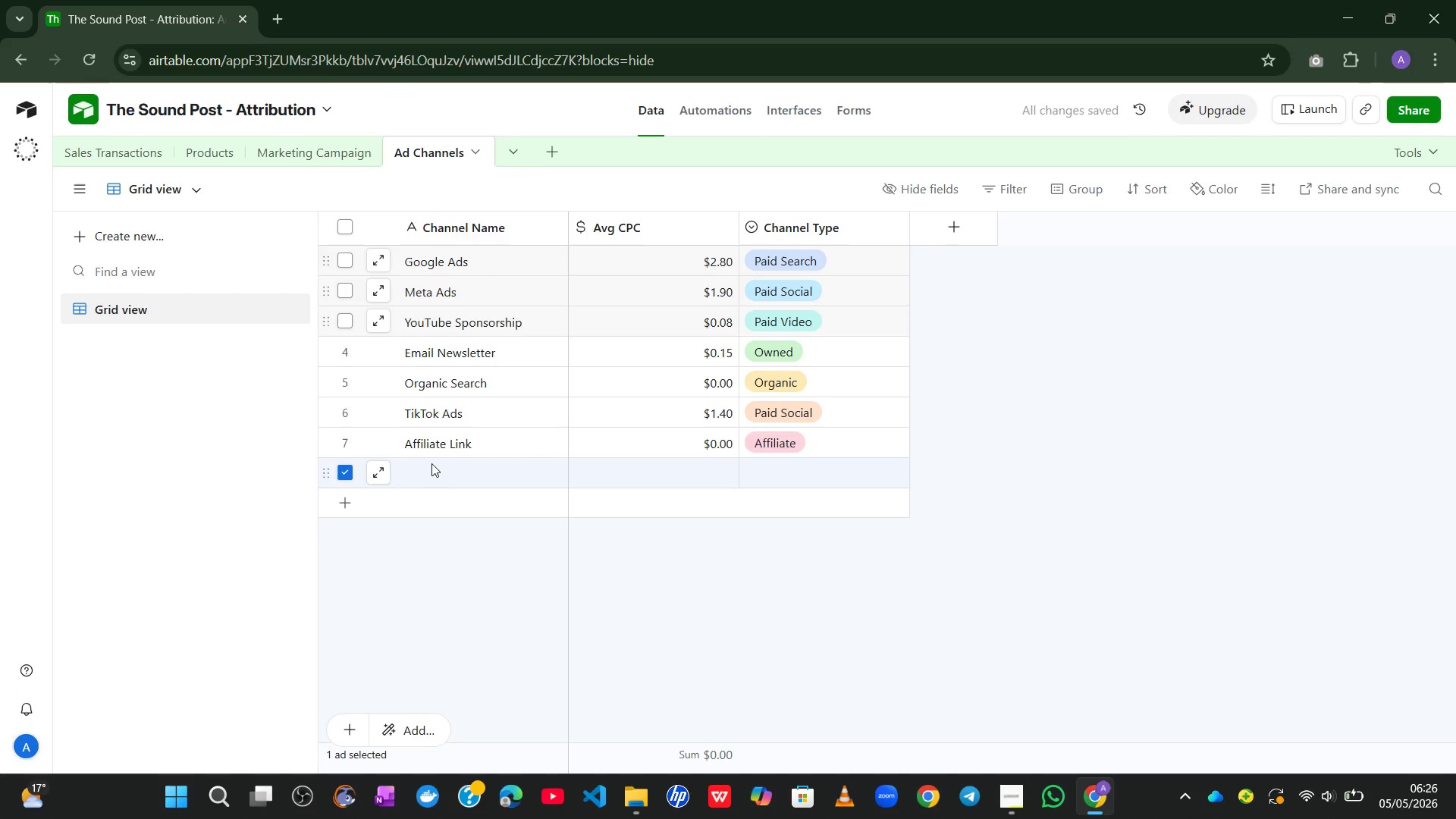 
right_click([442, 463])
 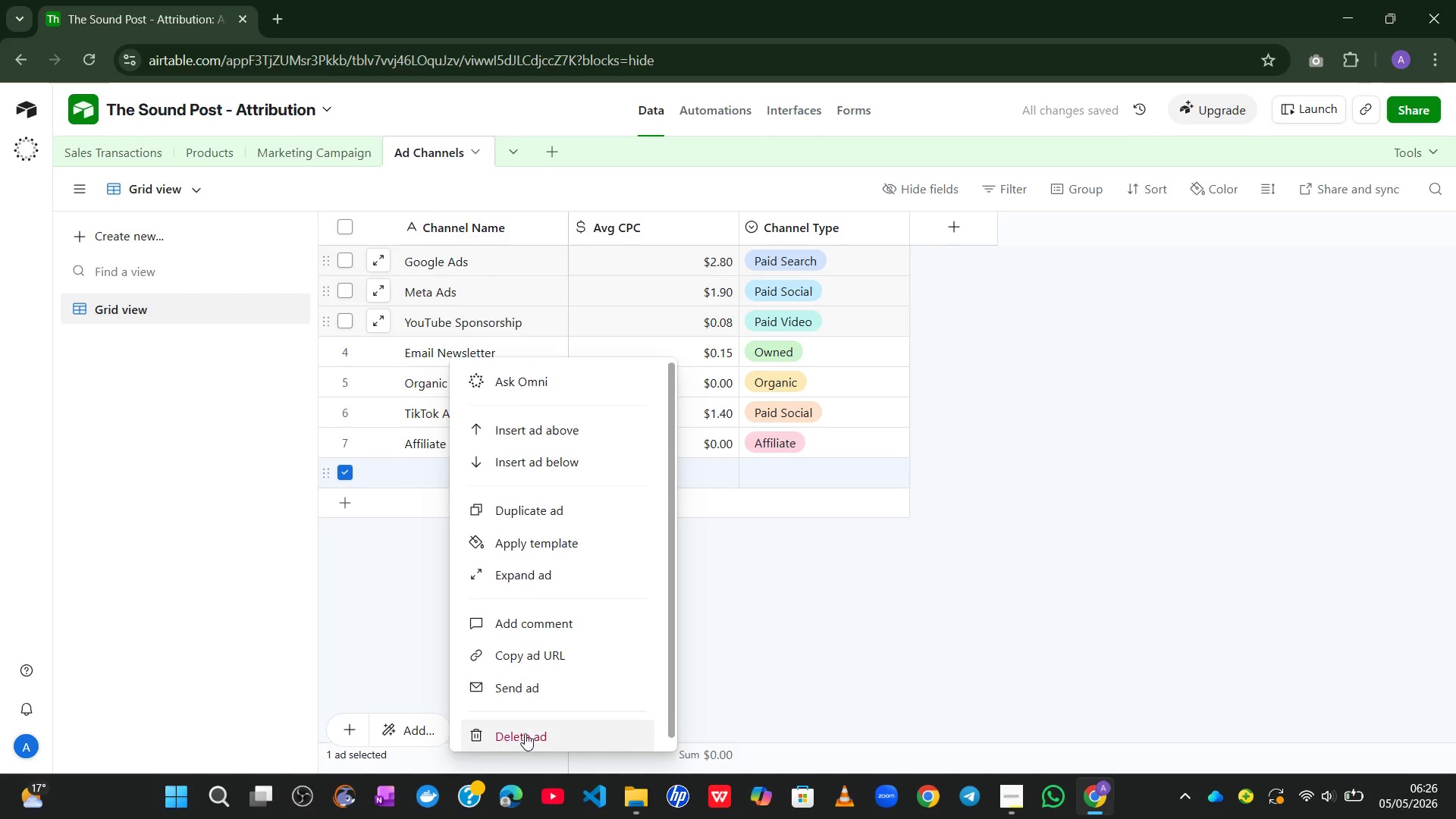 
left_click([525, 737])
 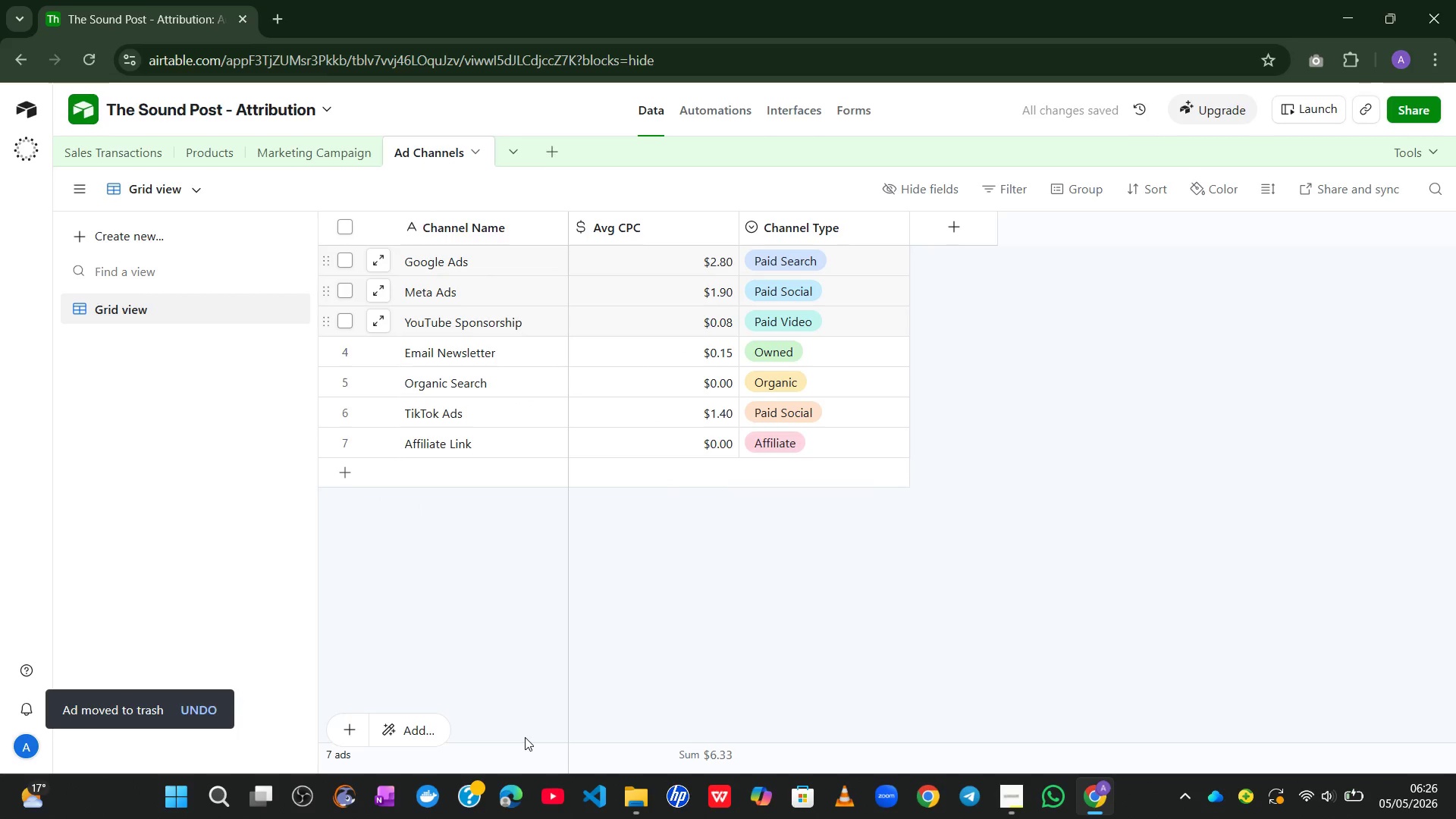 
wait(6.28)
 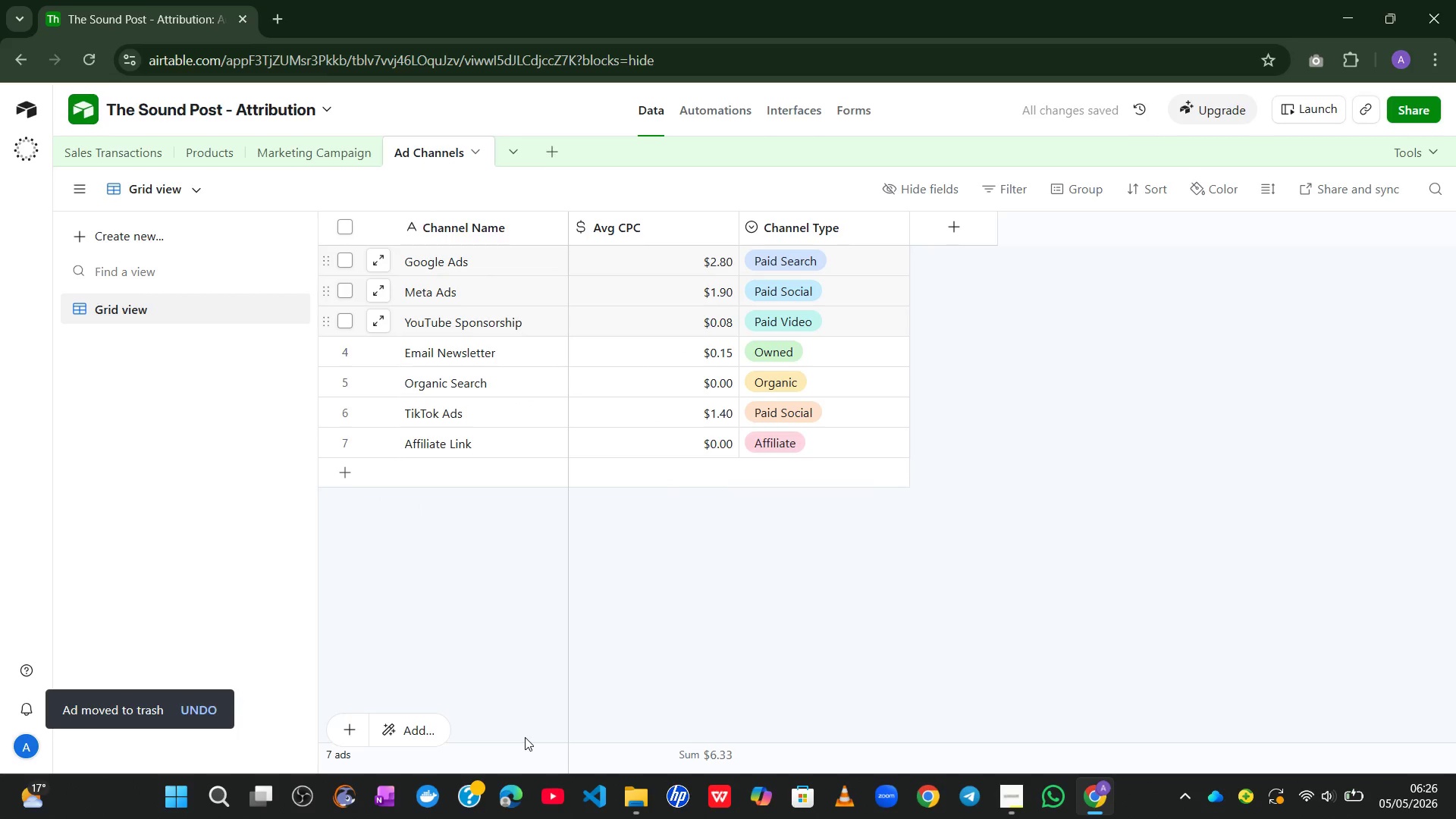 
left_click([861, 584])
 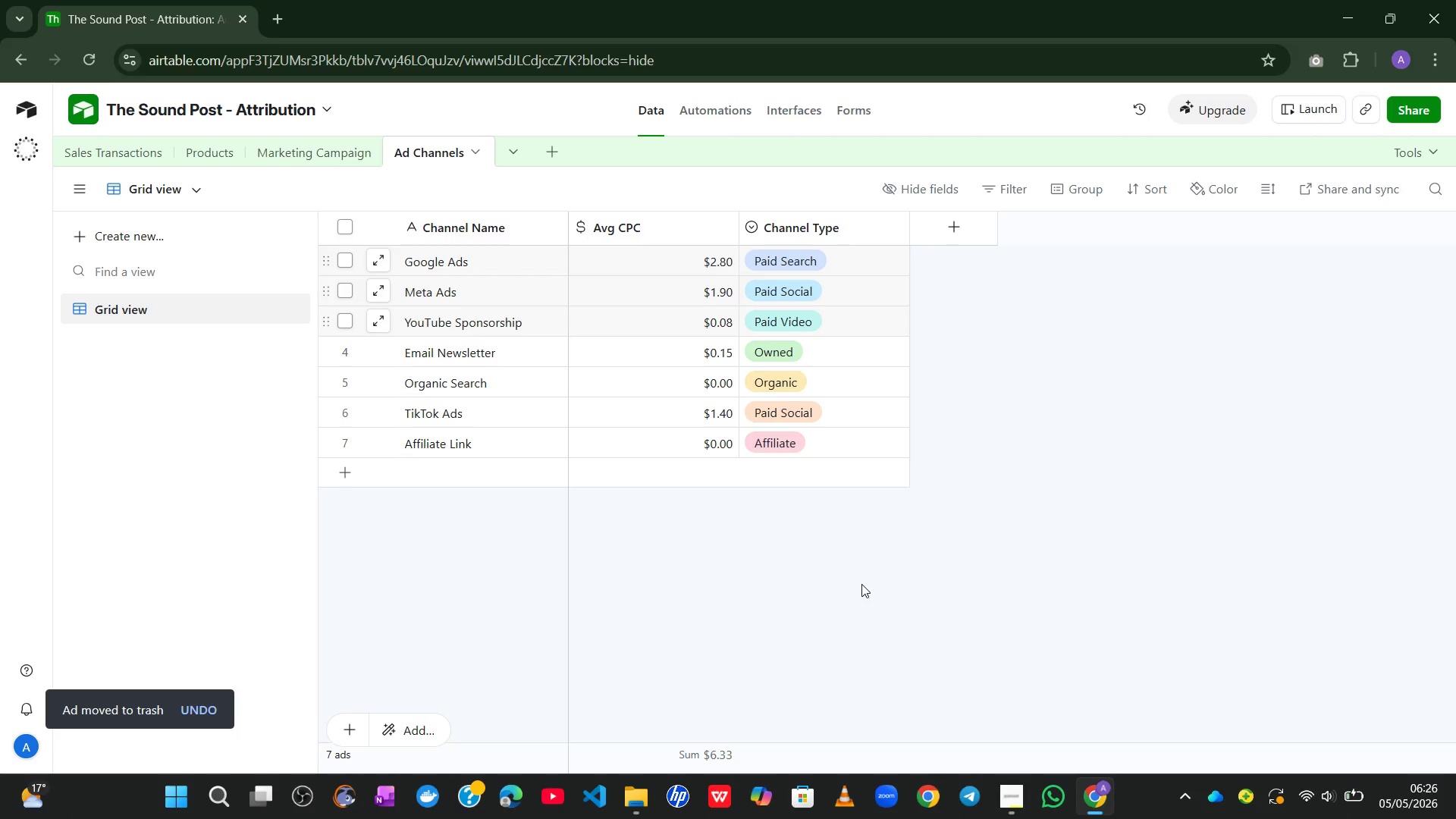 
left_click([861, 584])
 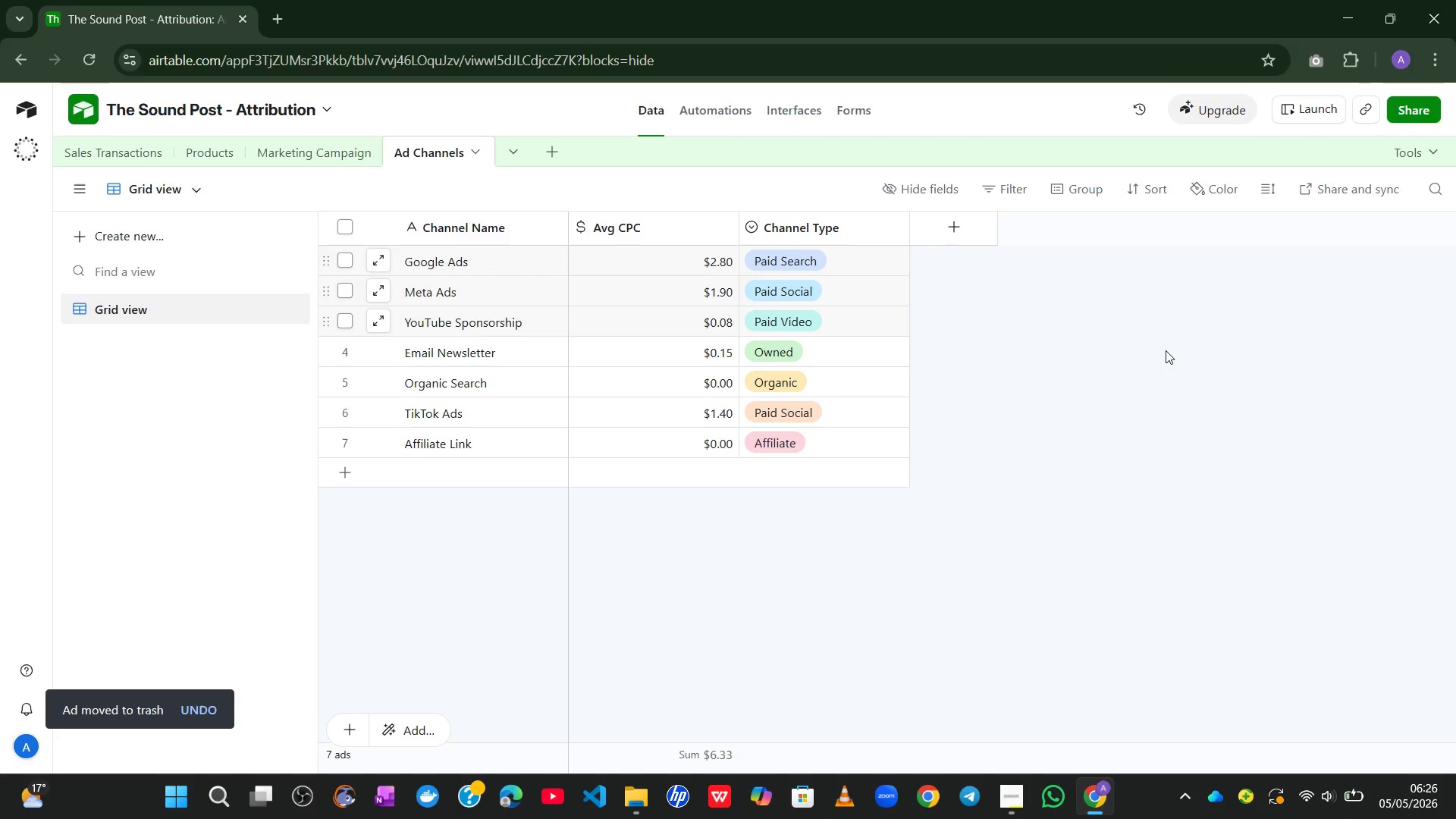 
left_click([1166, 350])
 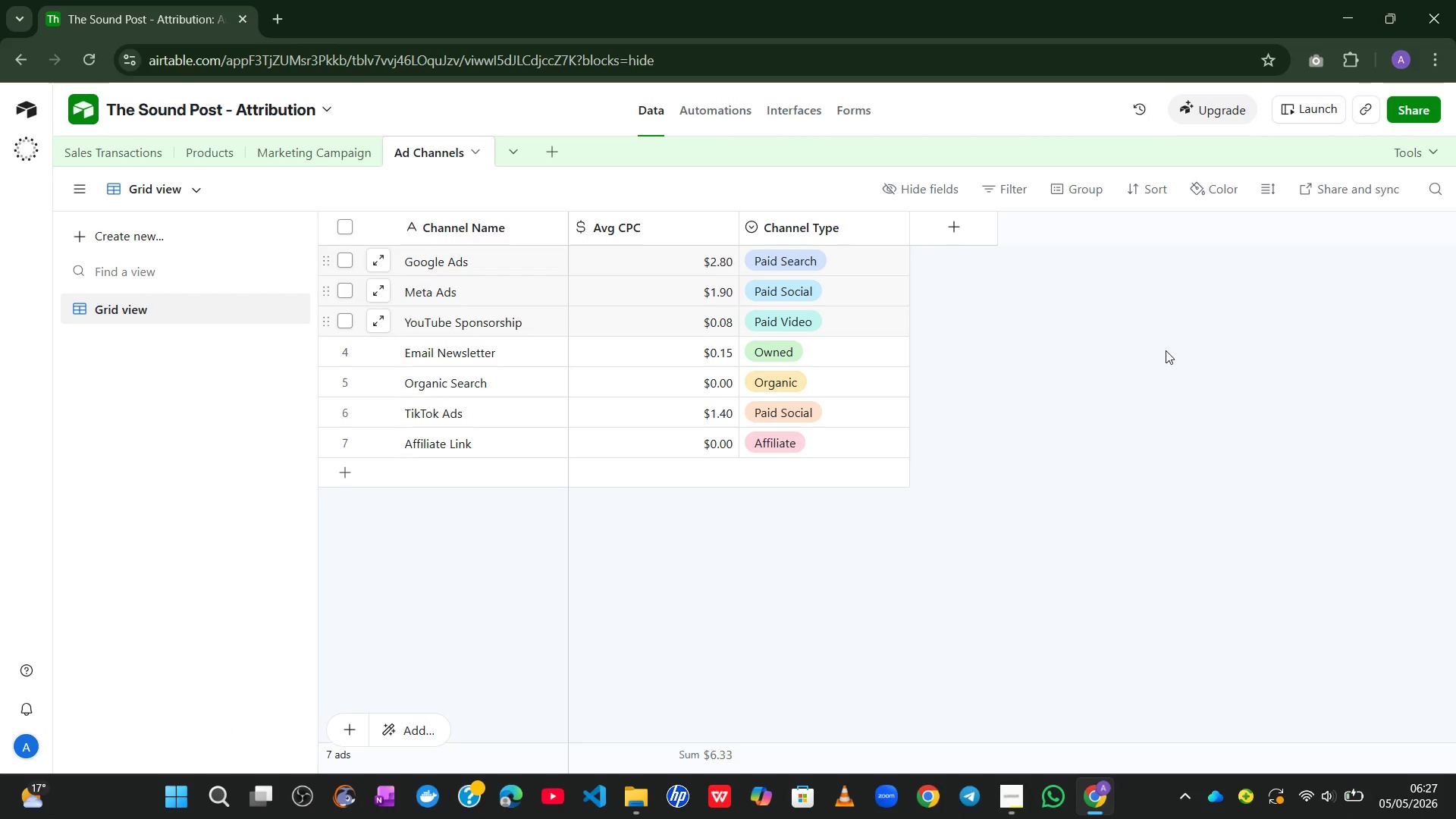 
wait(39.76)
 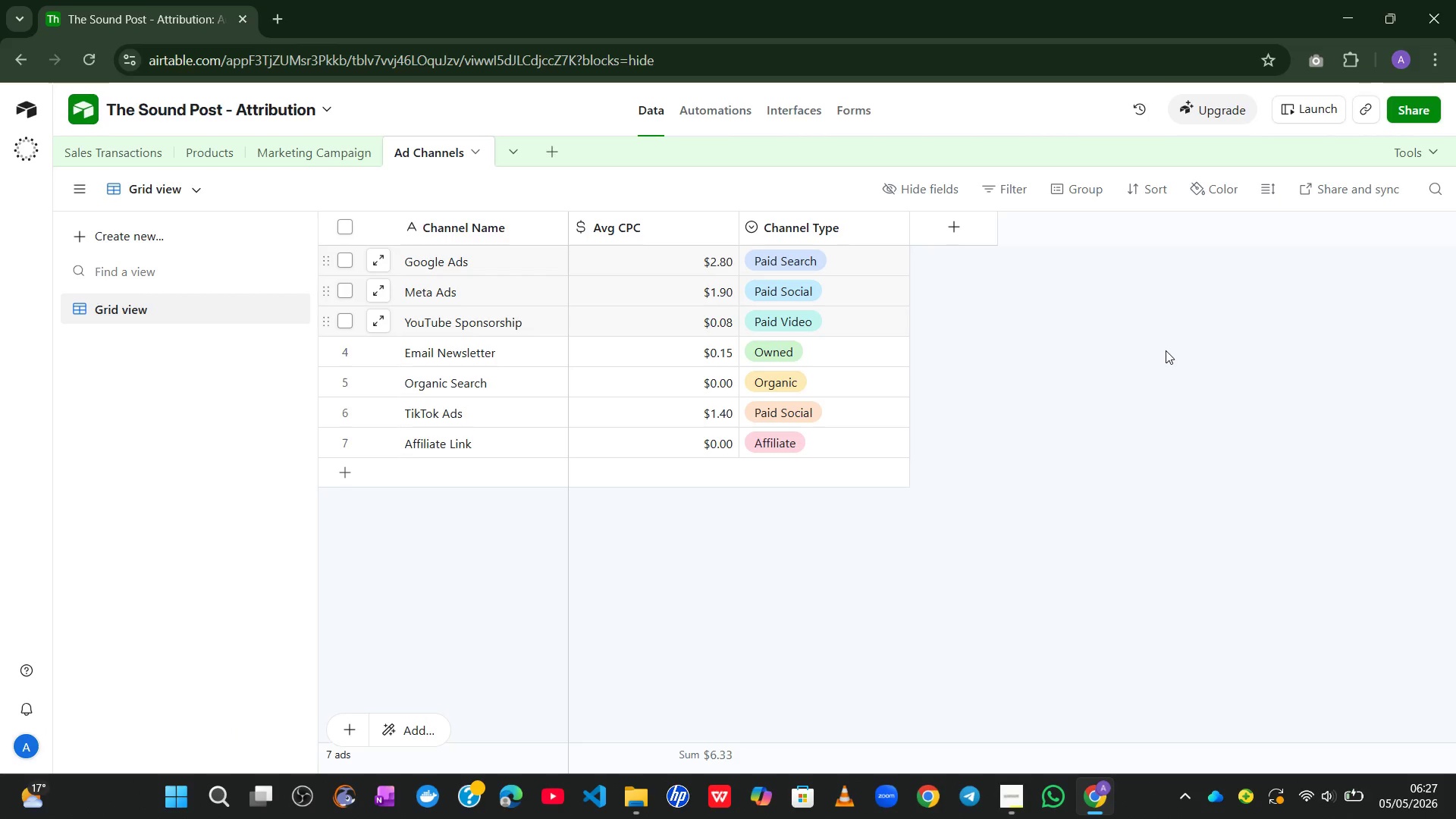 
left_click([1139, 429])
 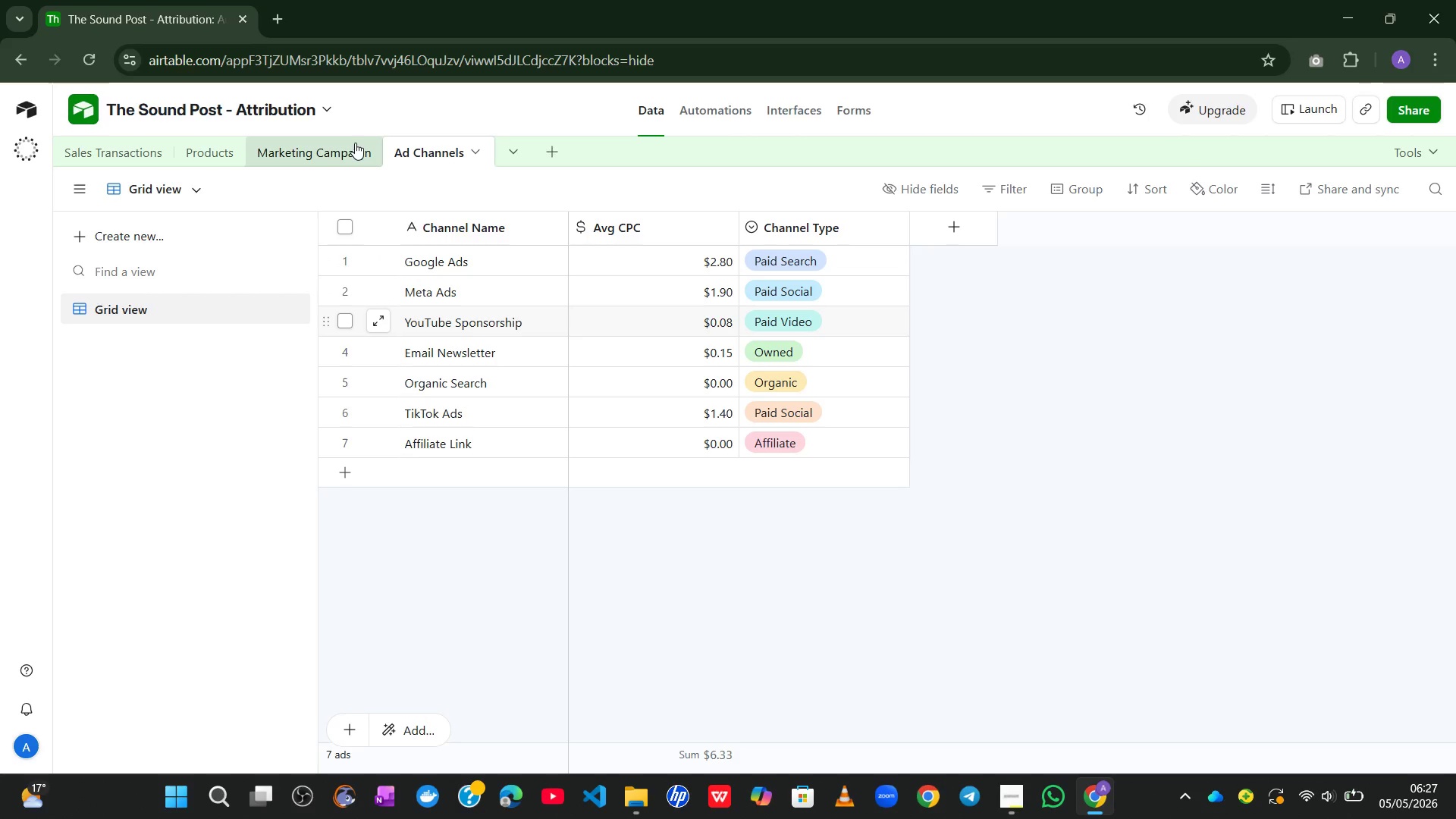 
left_click([333, 144])
 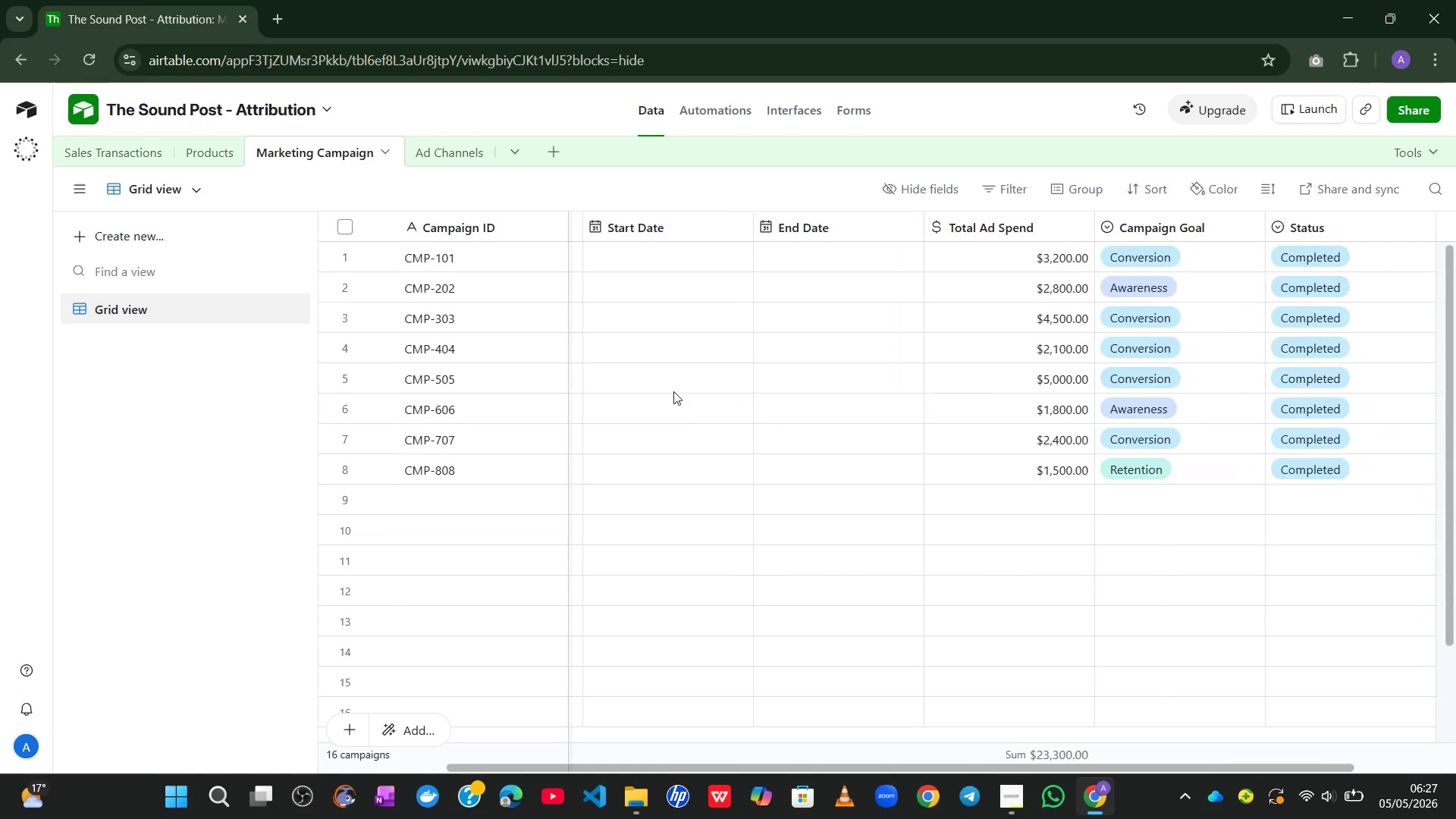 
wait(5.59)
 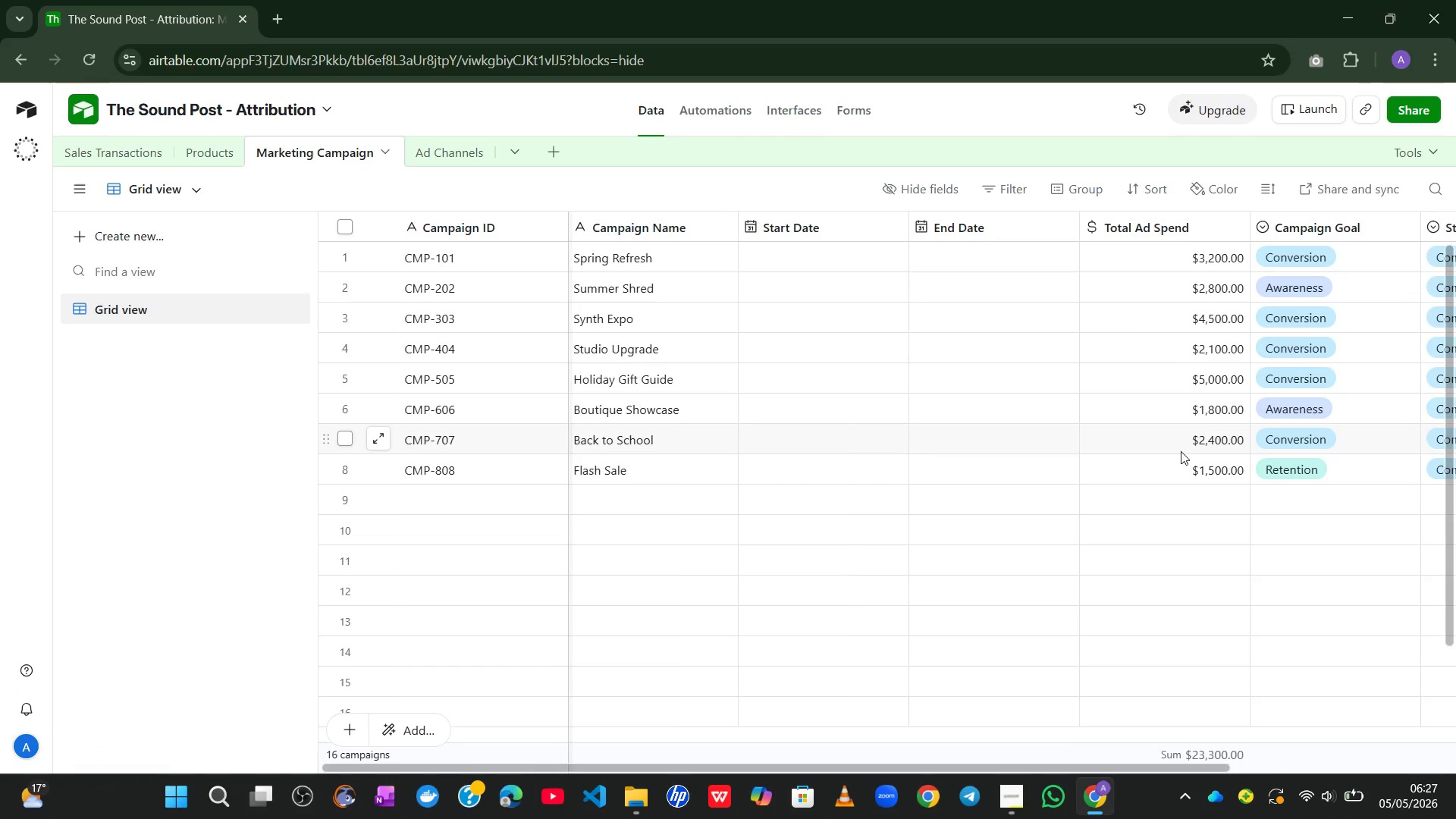 
left_click([217, 155])
 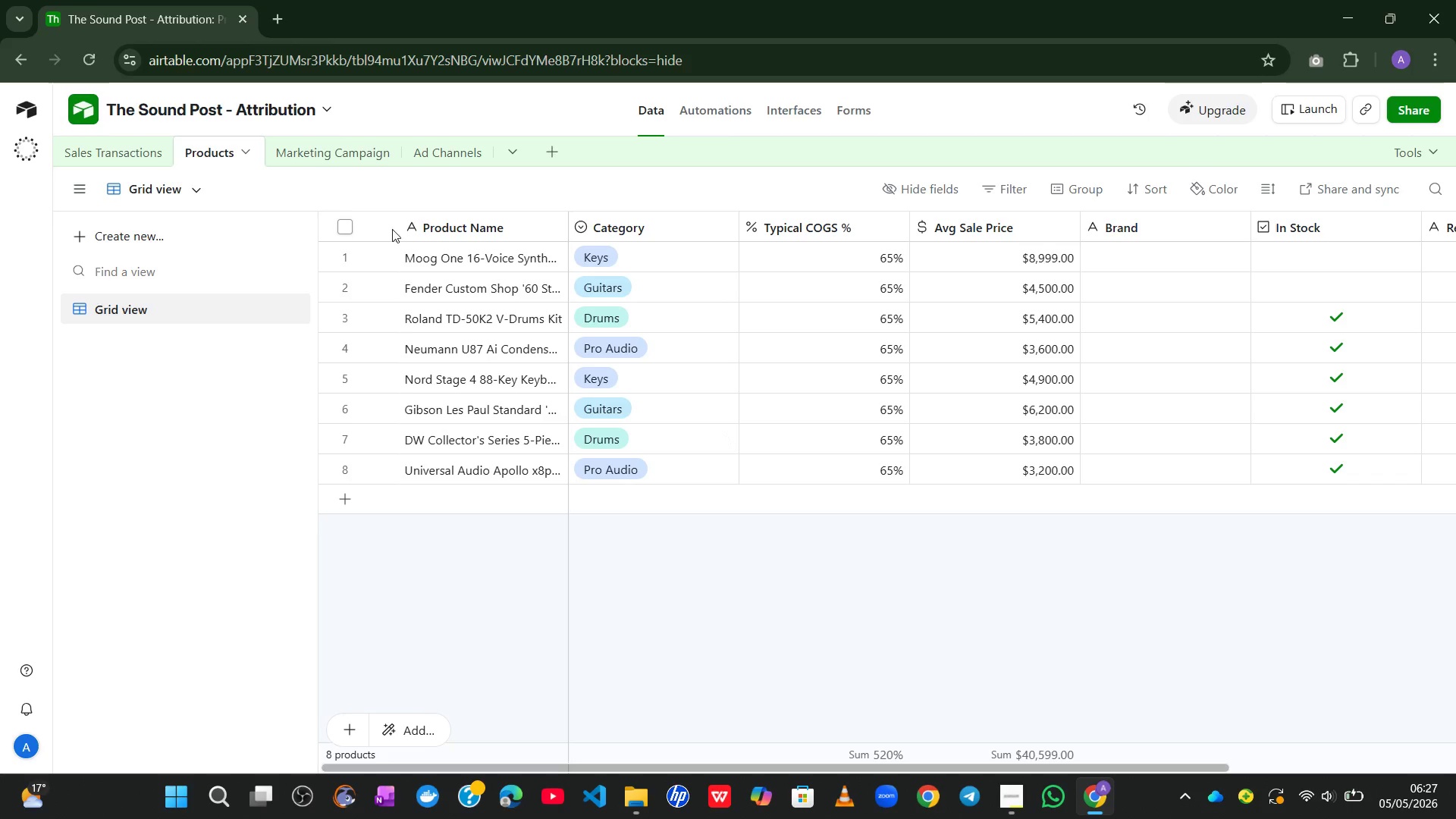 
left_click([111, 147])
 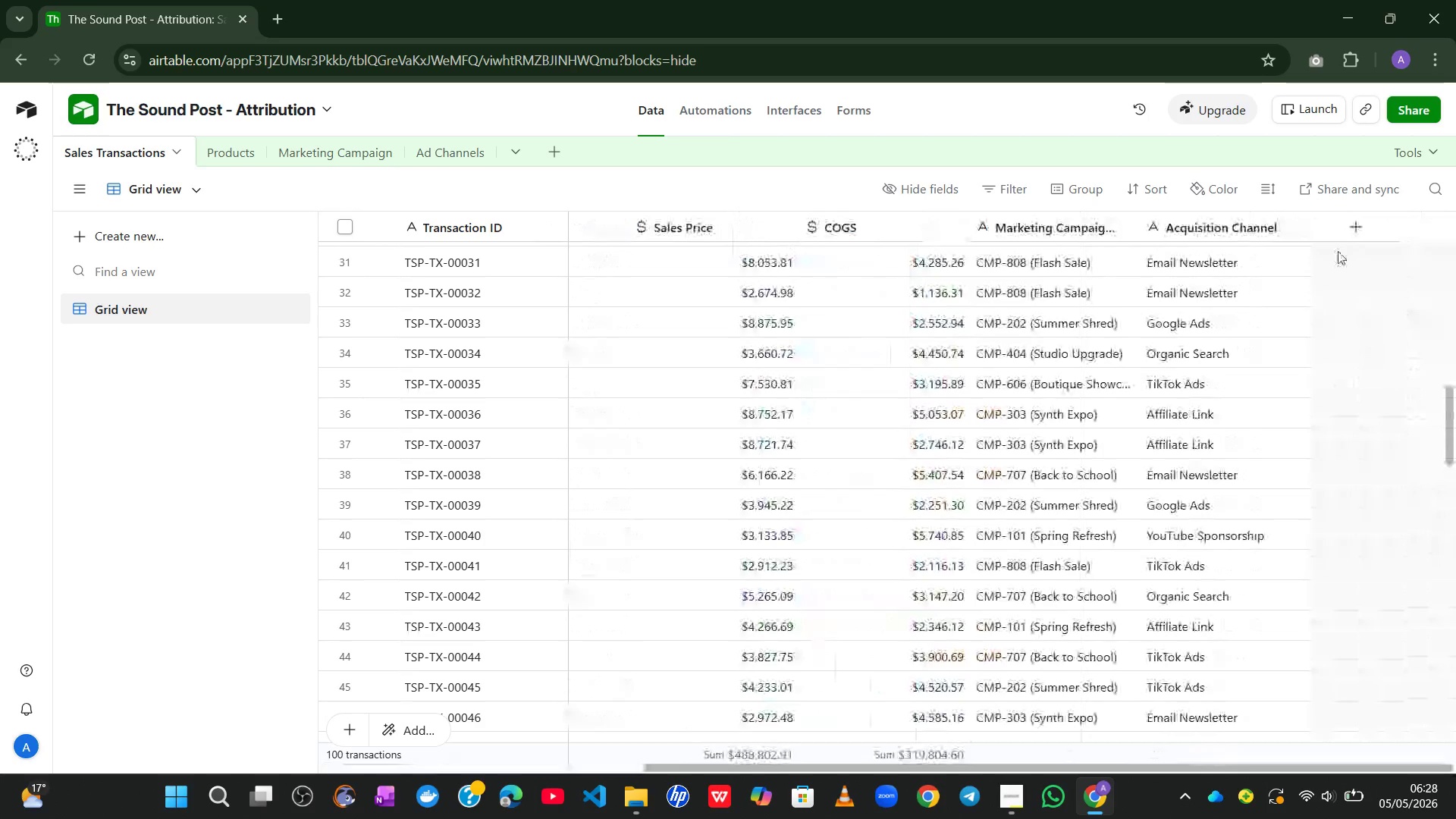 
wait(43.86)
 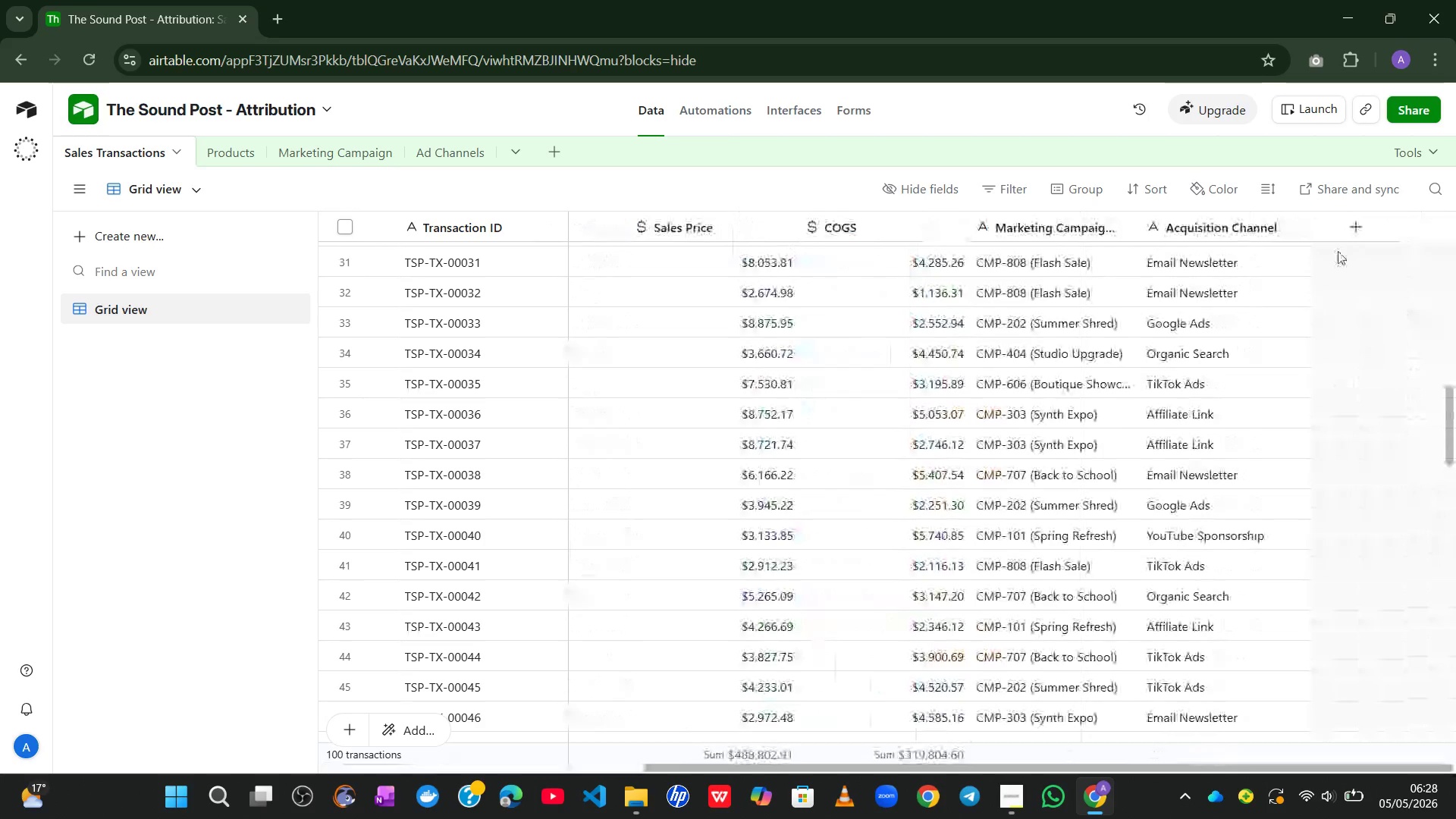 
double_click([1073, 235])
 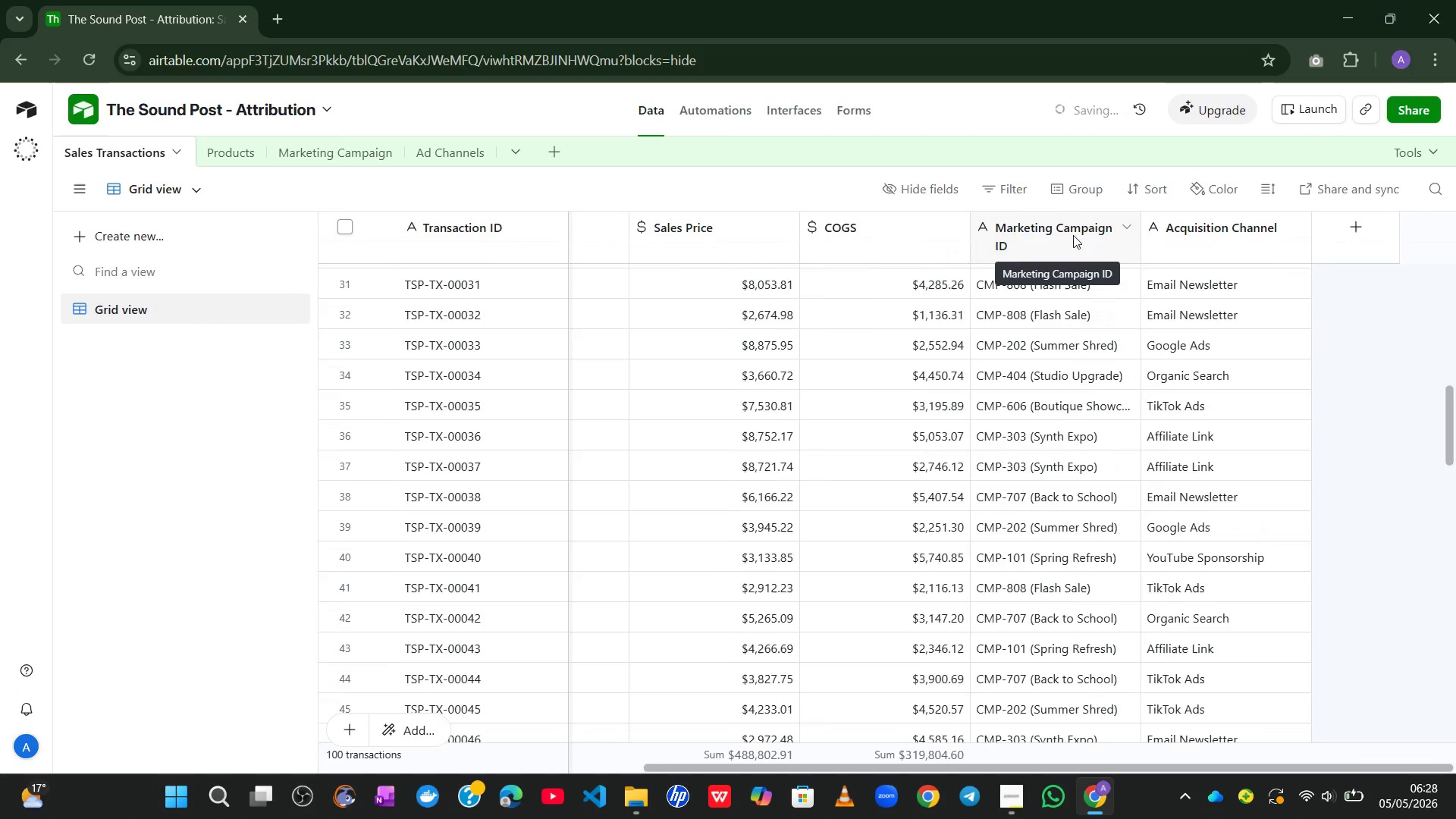 
left_click([1073, 235])
 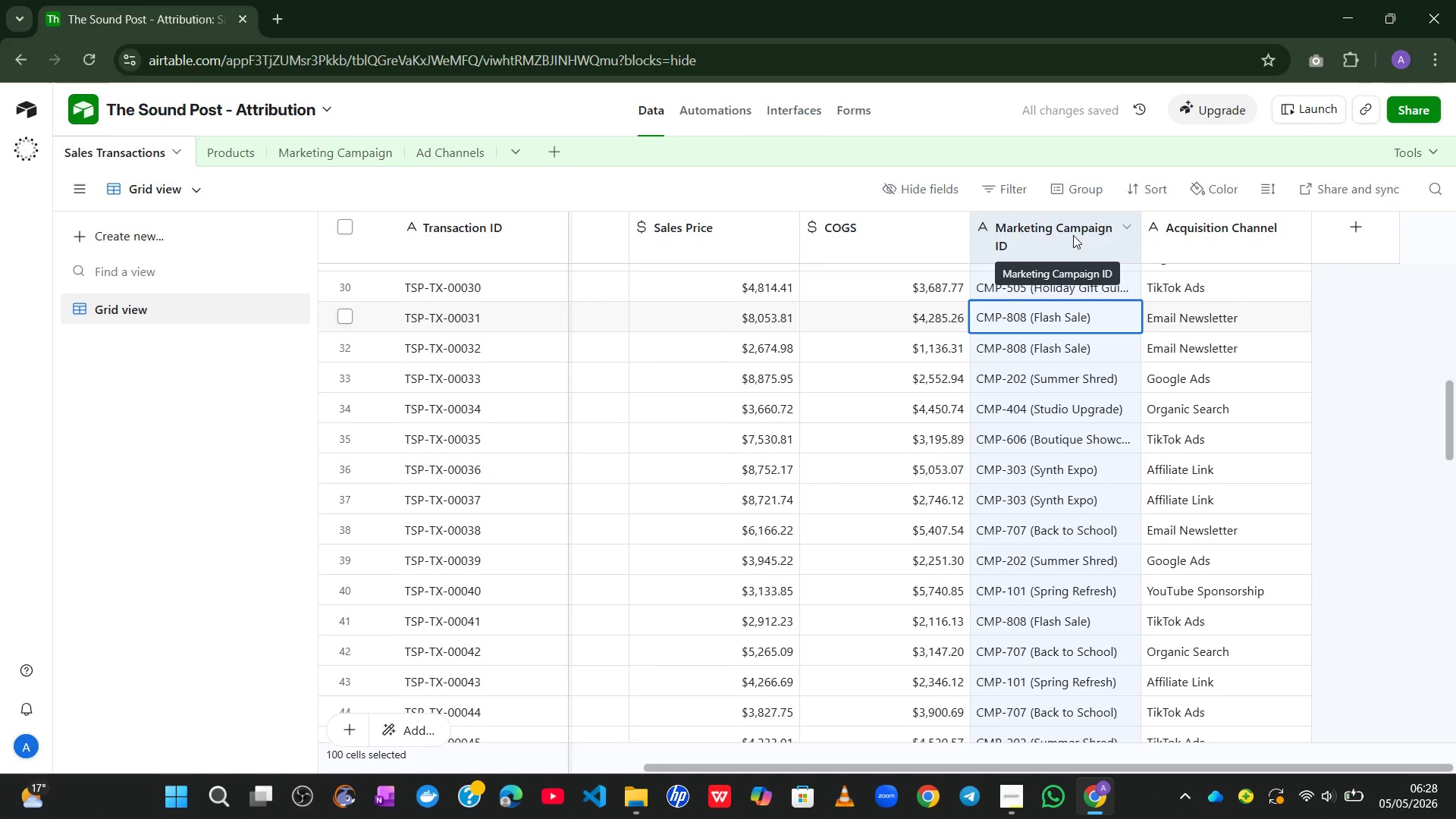 
double_click([1073, 235])
 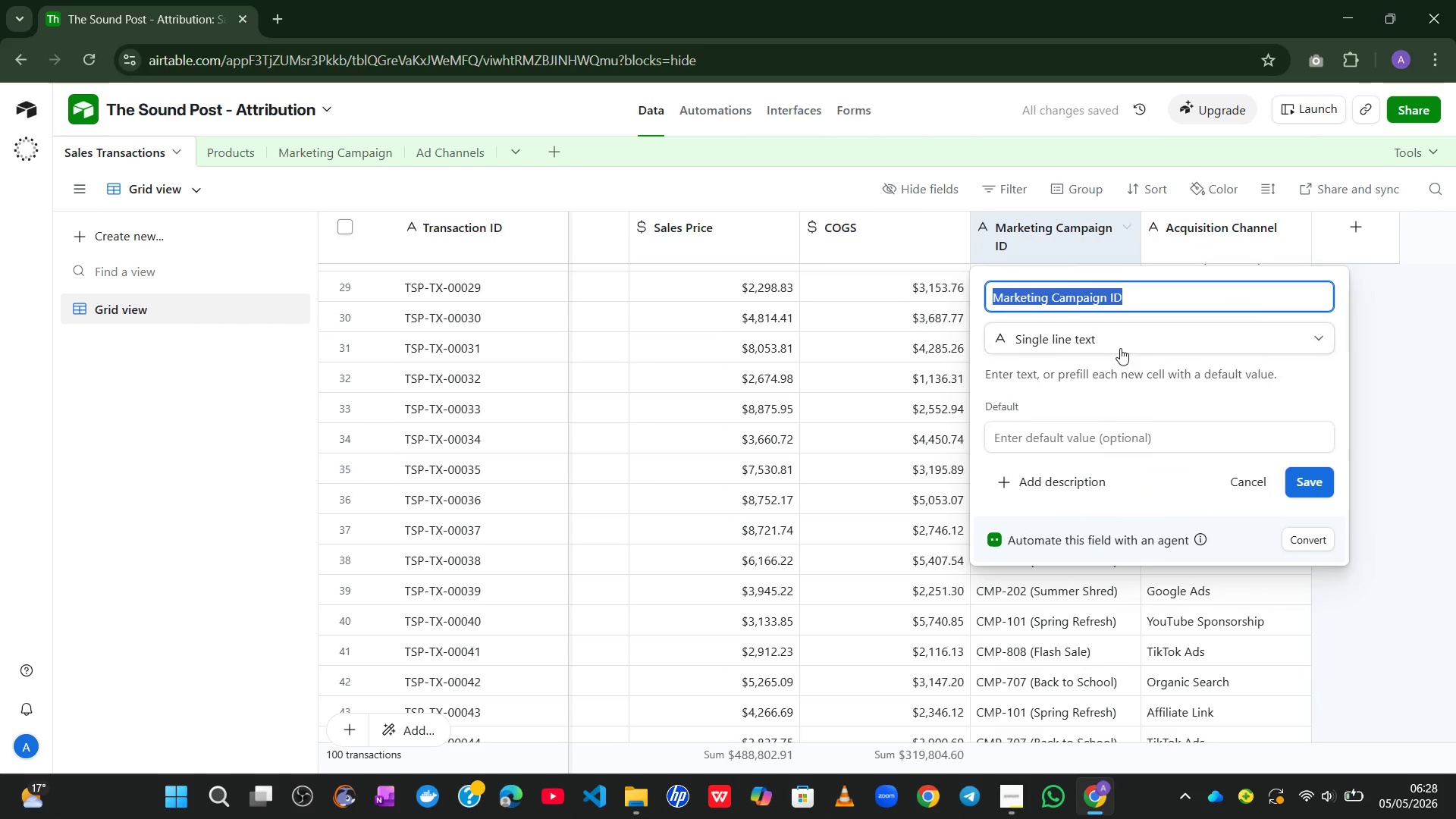 
left_click([1152, 335])
 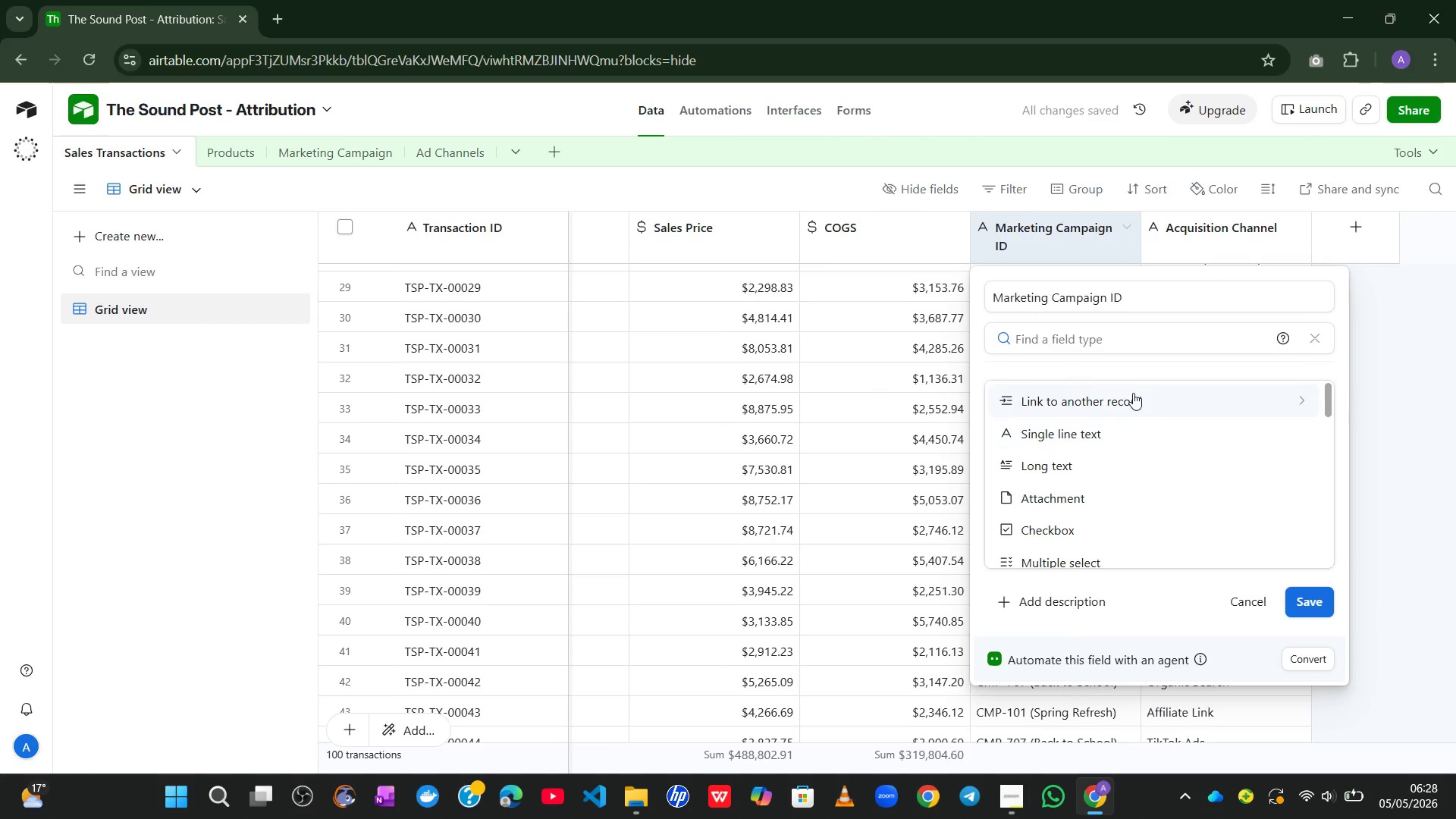 
left_click([1134, 393])
 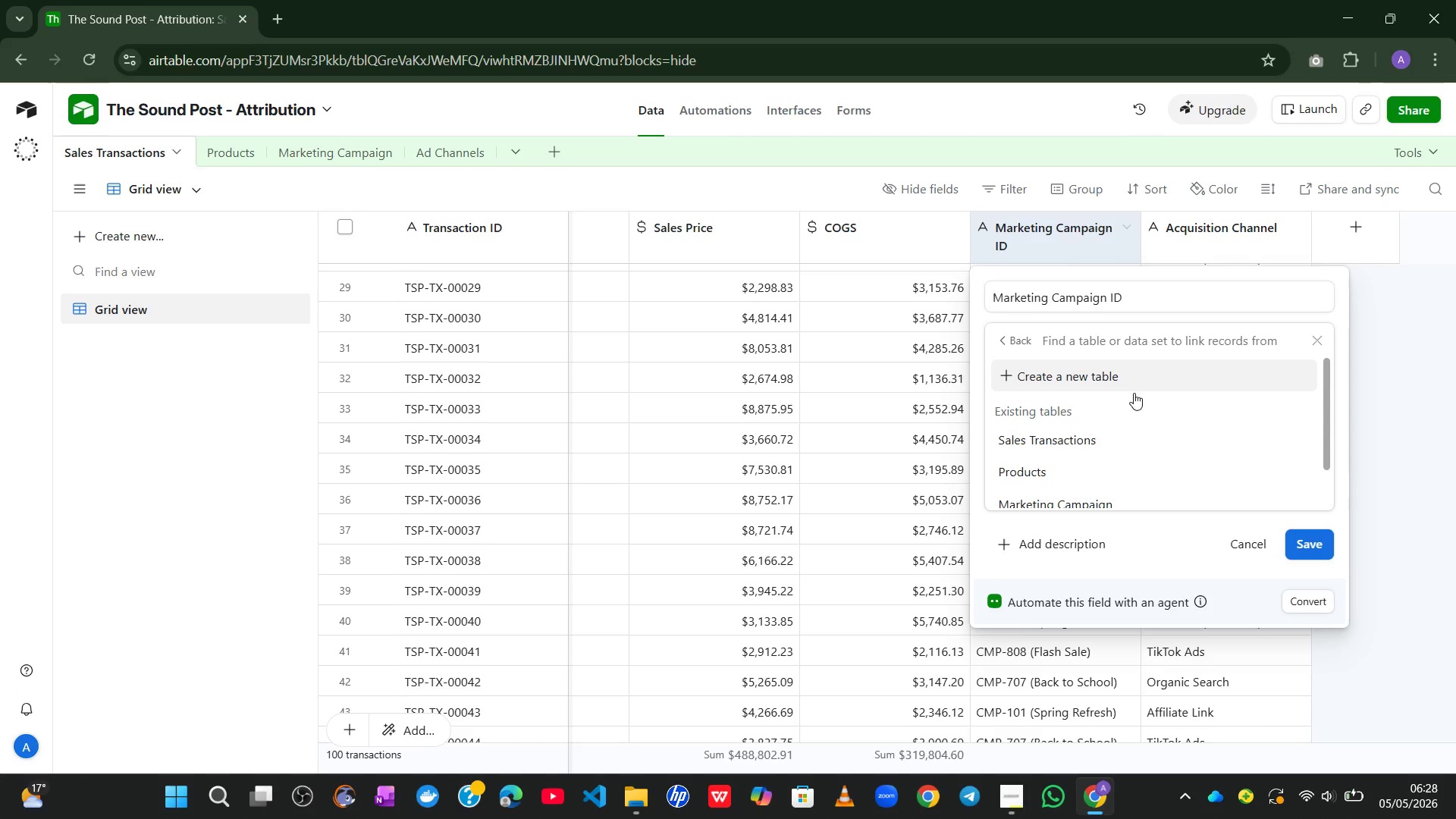 
wait(8.03)
 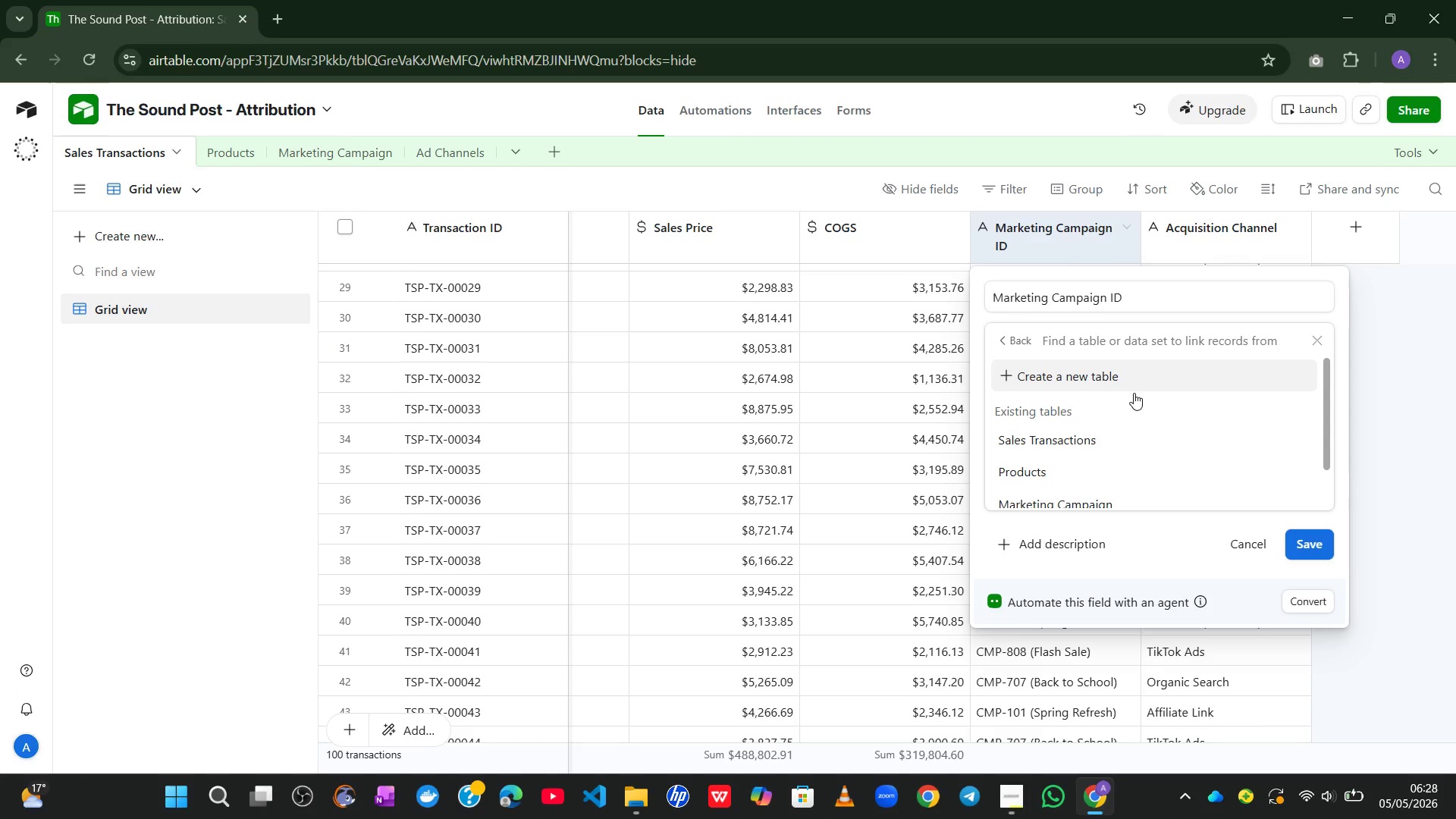 
left_click([1103, 494])
 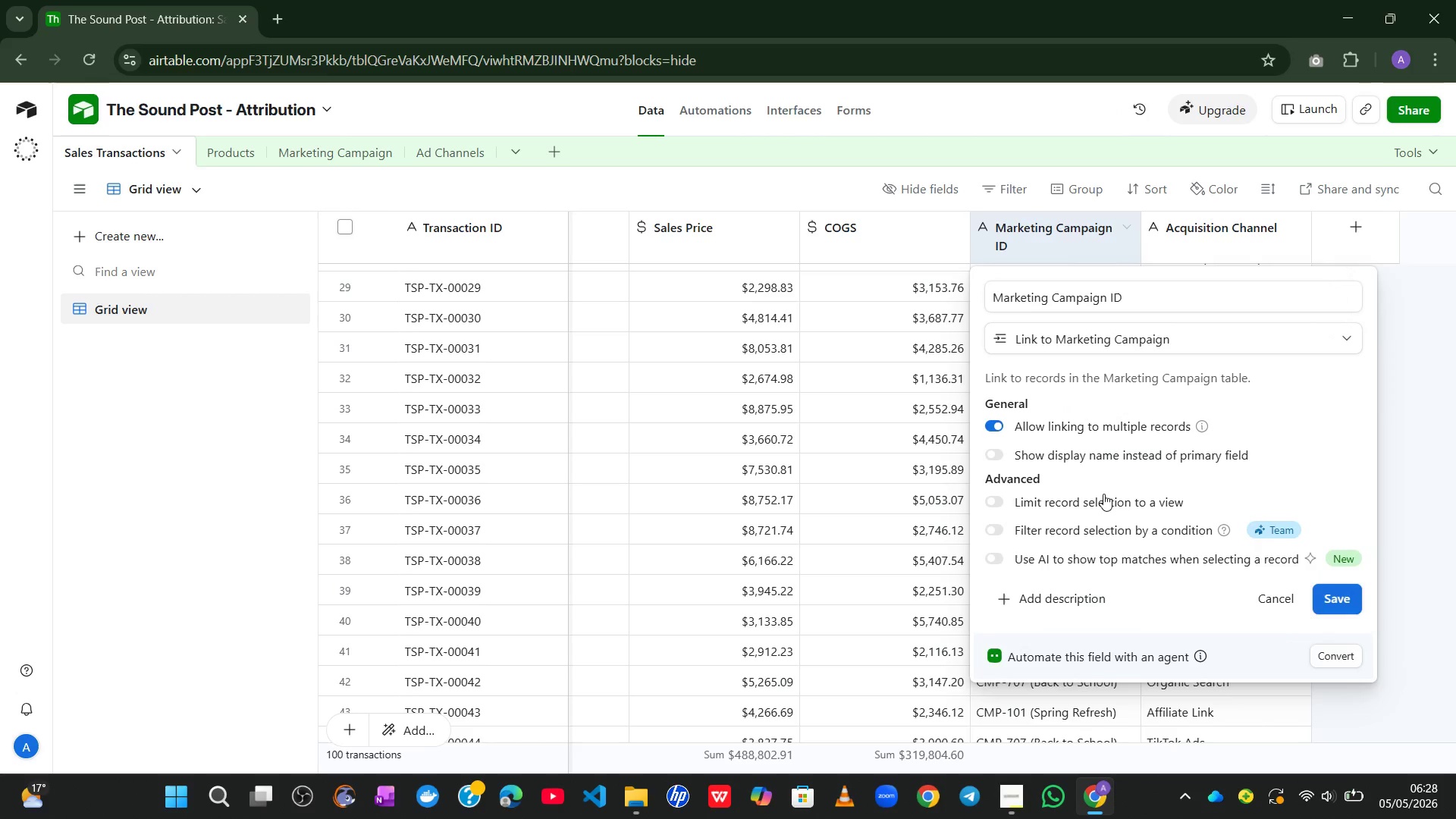 
wait(11.98)
 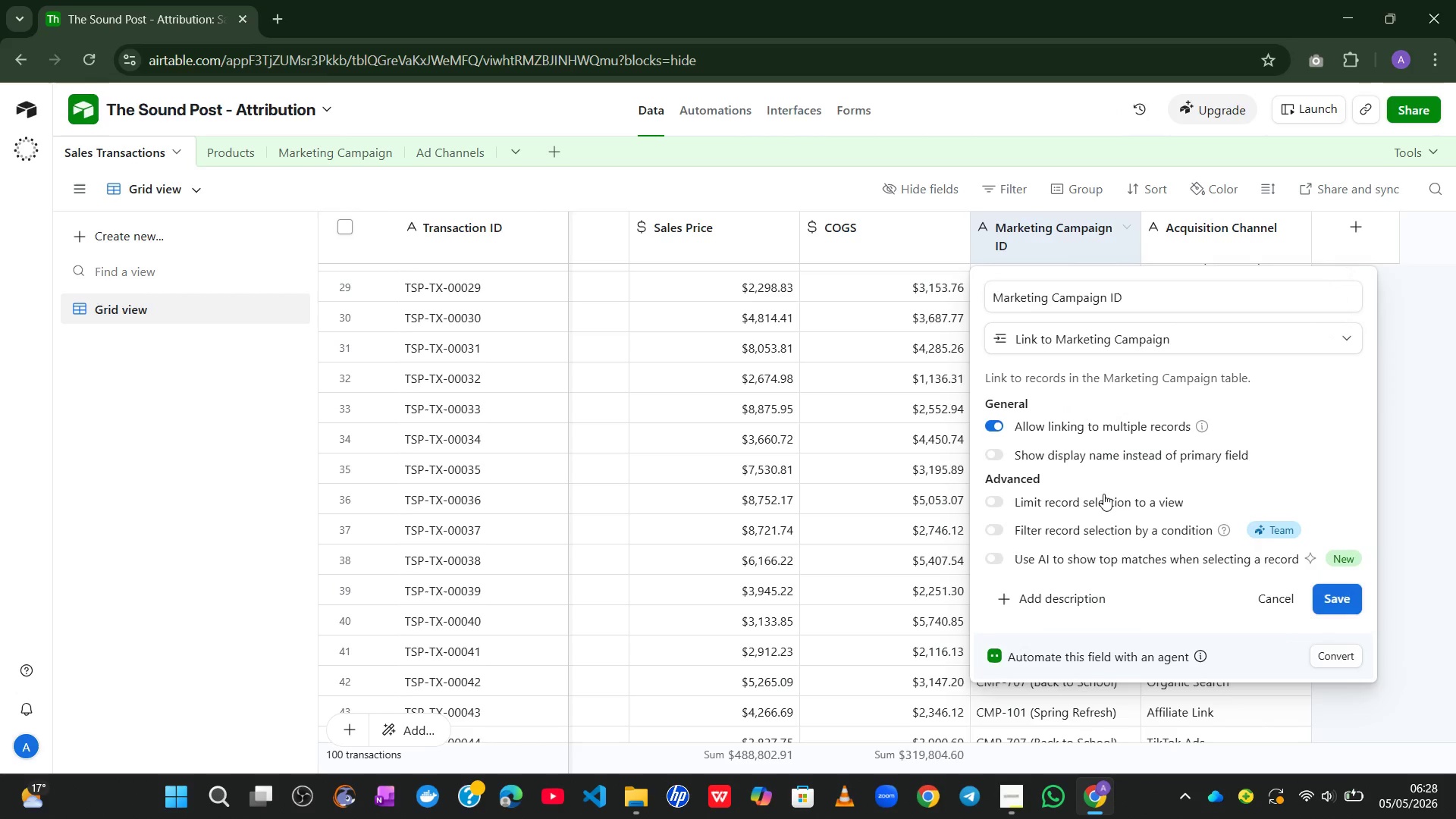 
left_click([996, 426])
 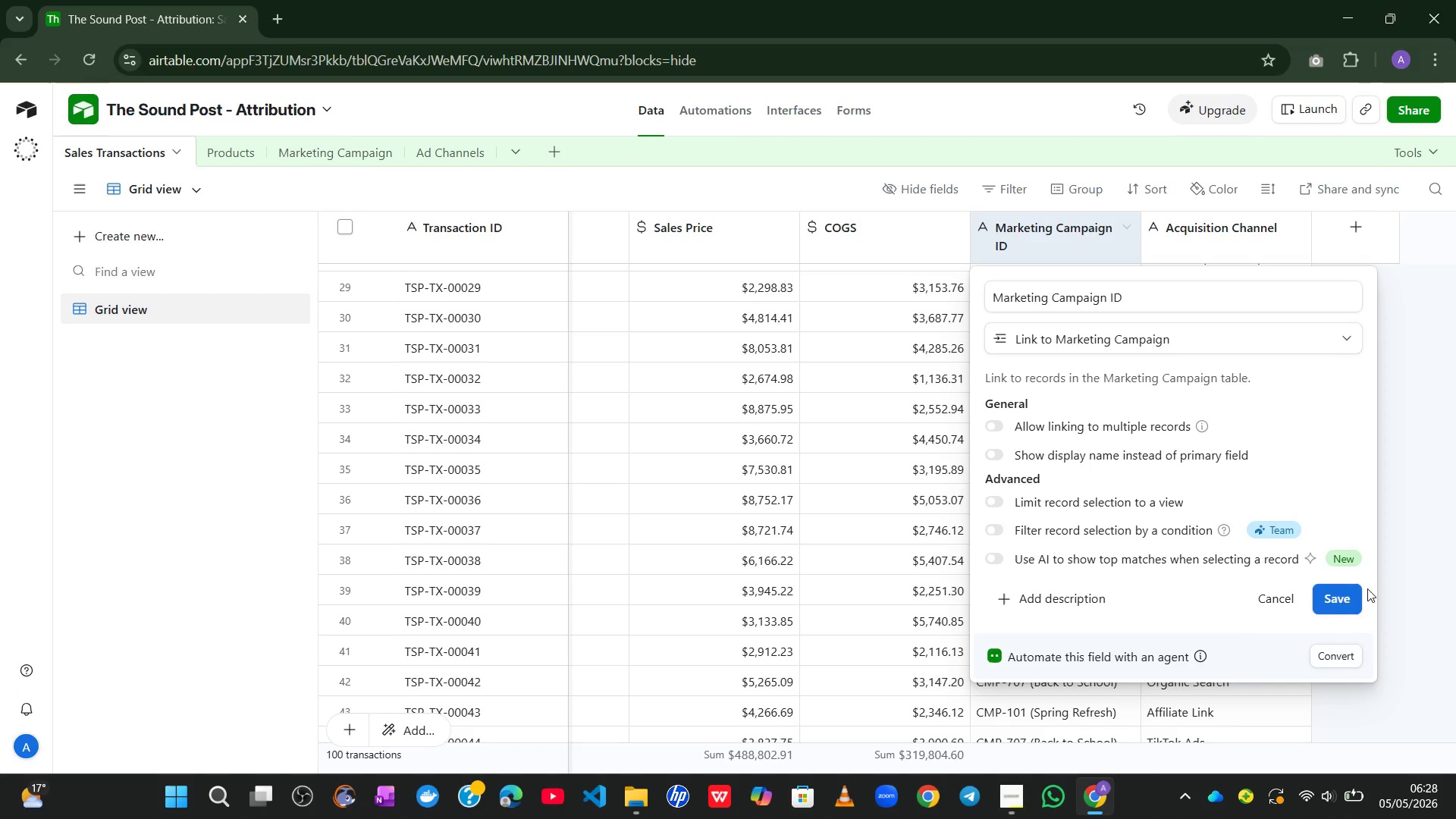 
left_click([1334, 596])
 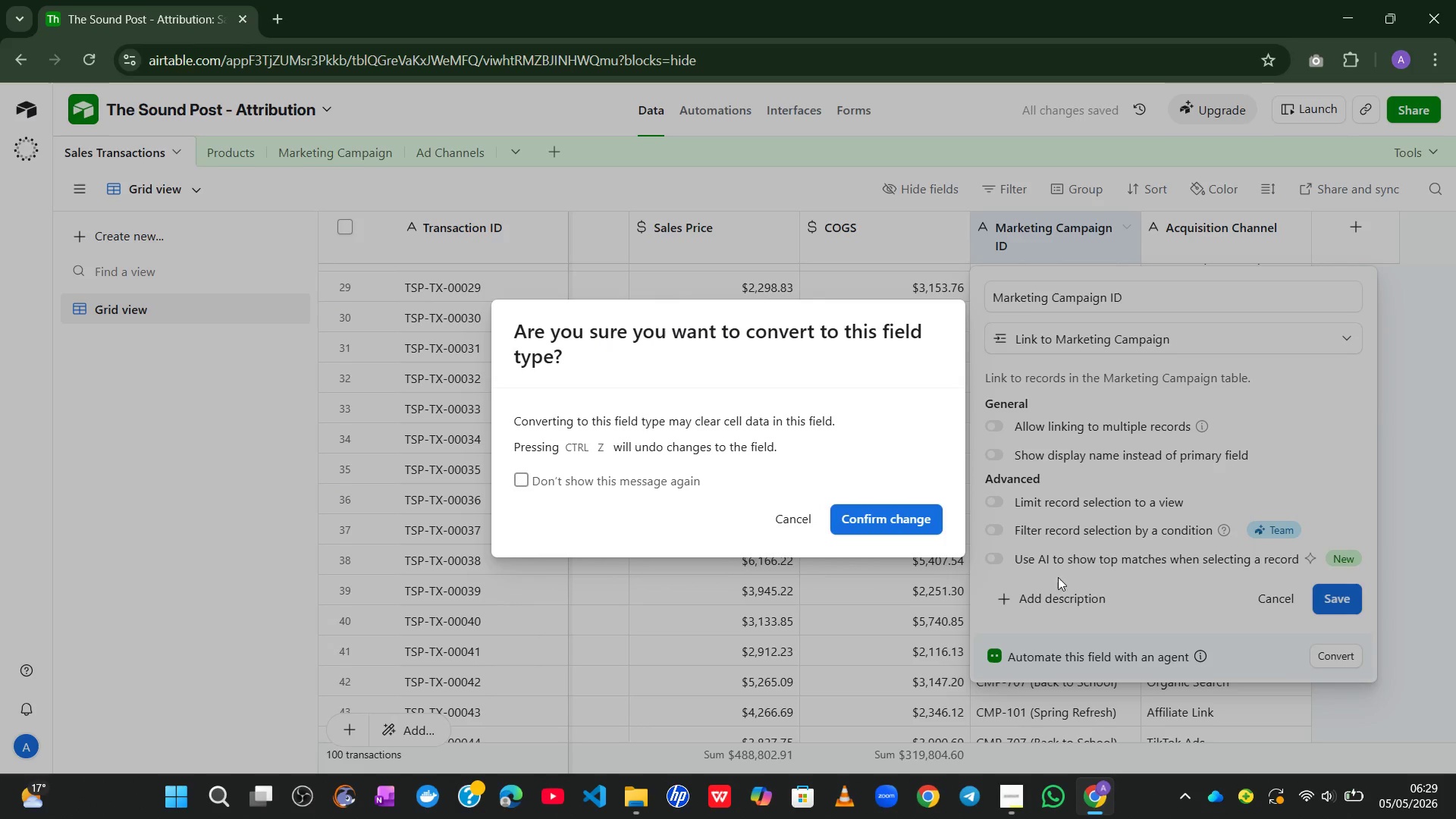 
left_click([914, 526])
 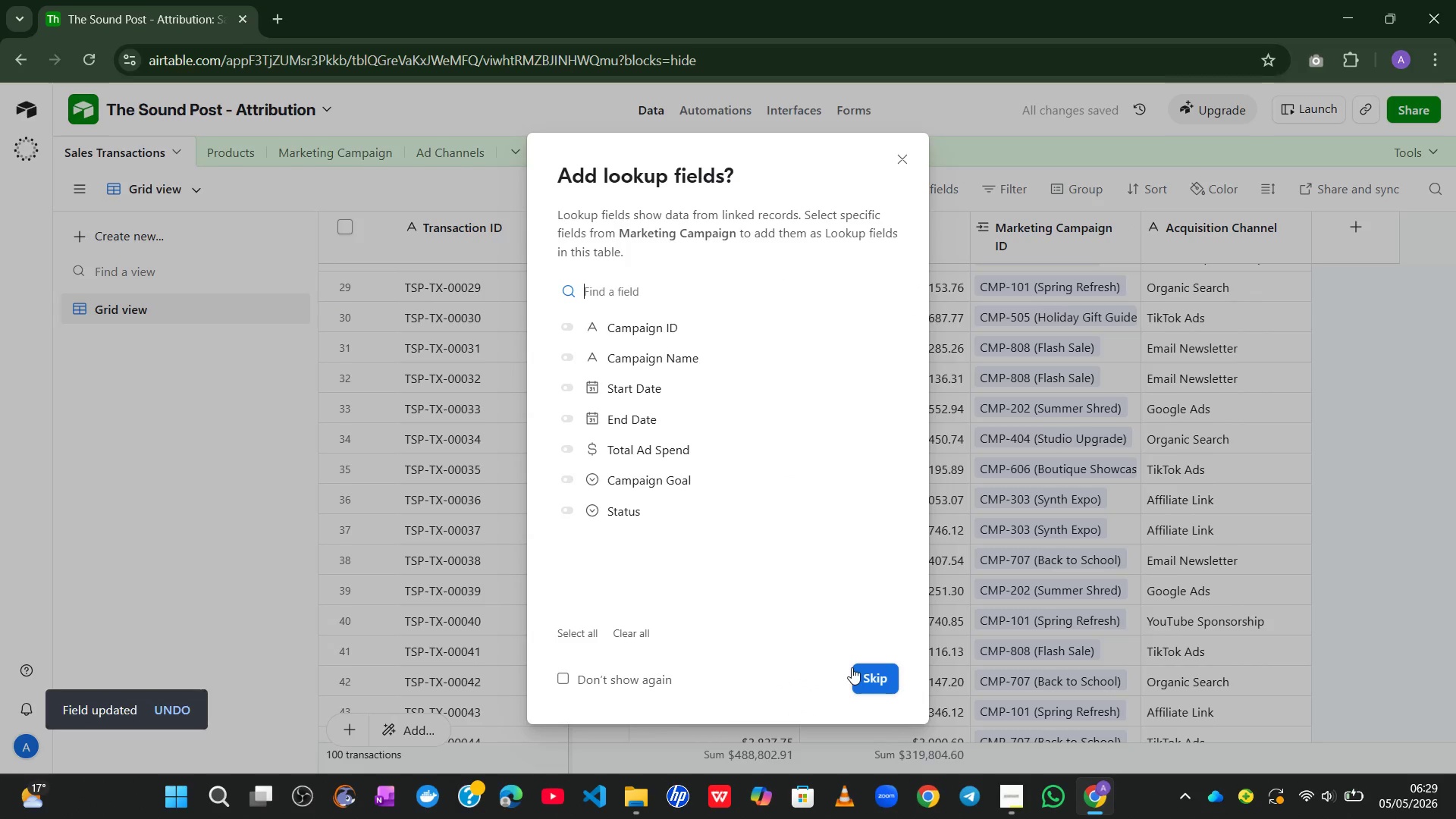 
left_click([883, 681])
 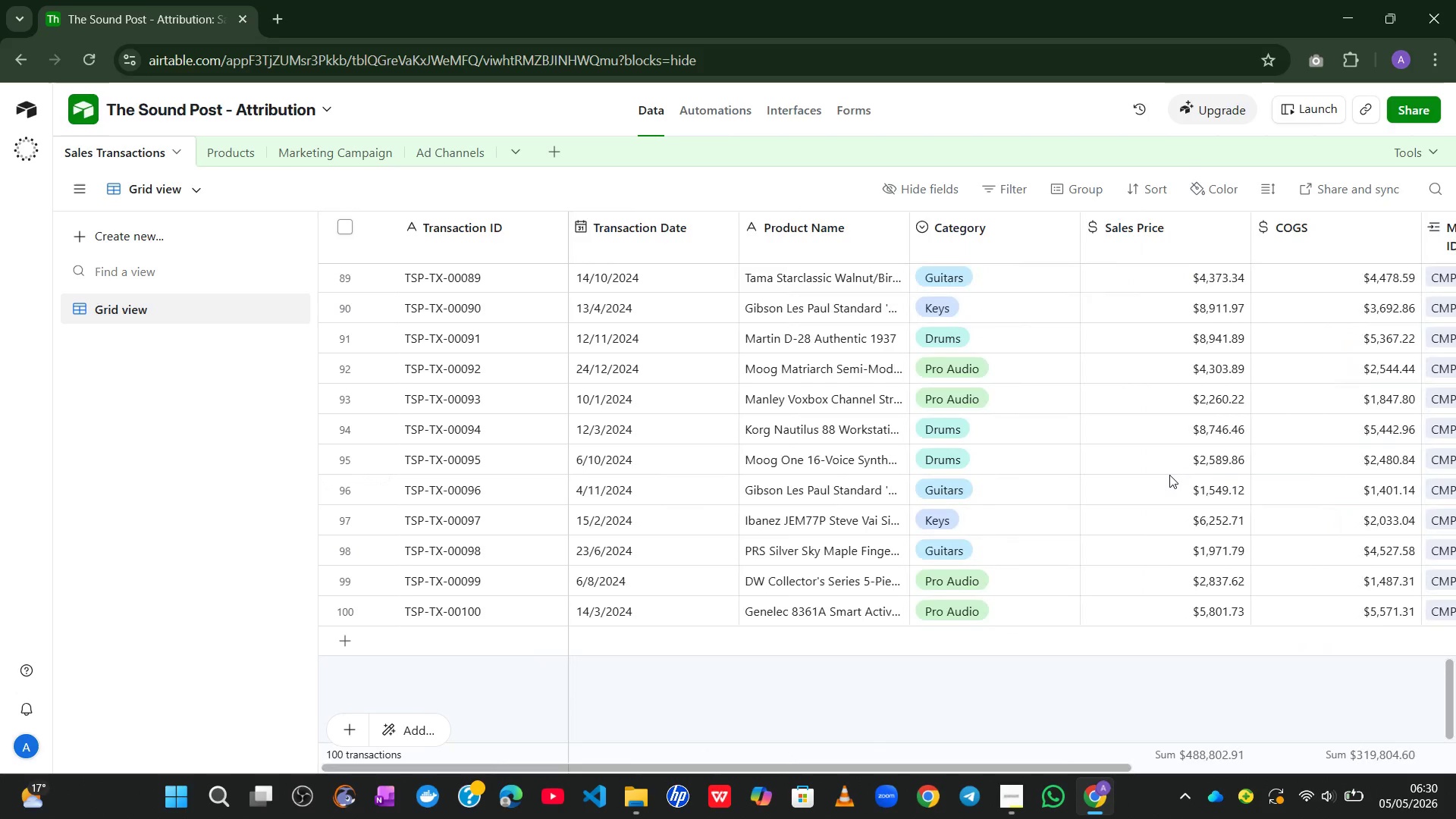 
wait(72.52)
 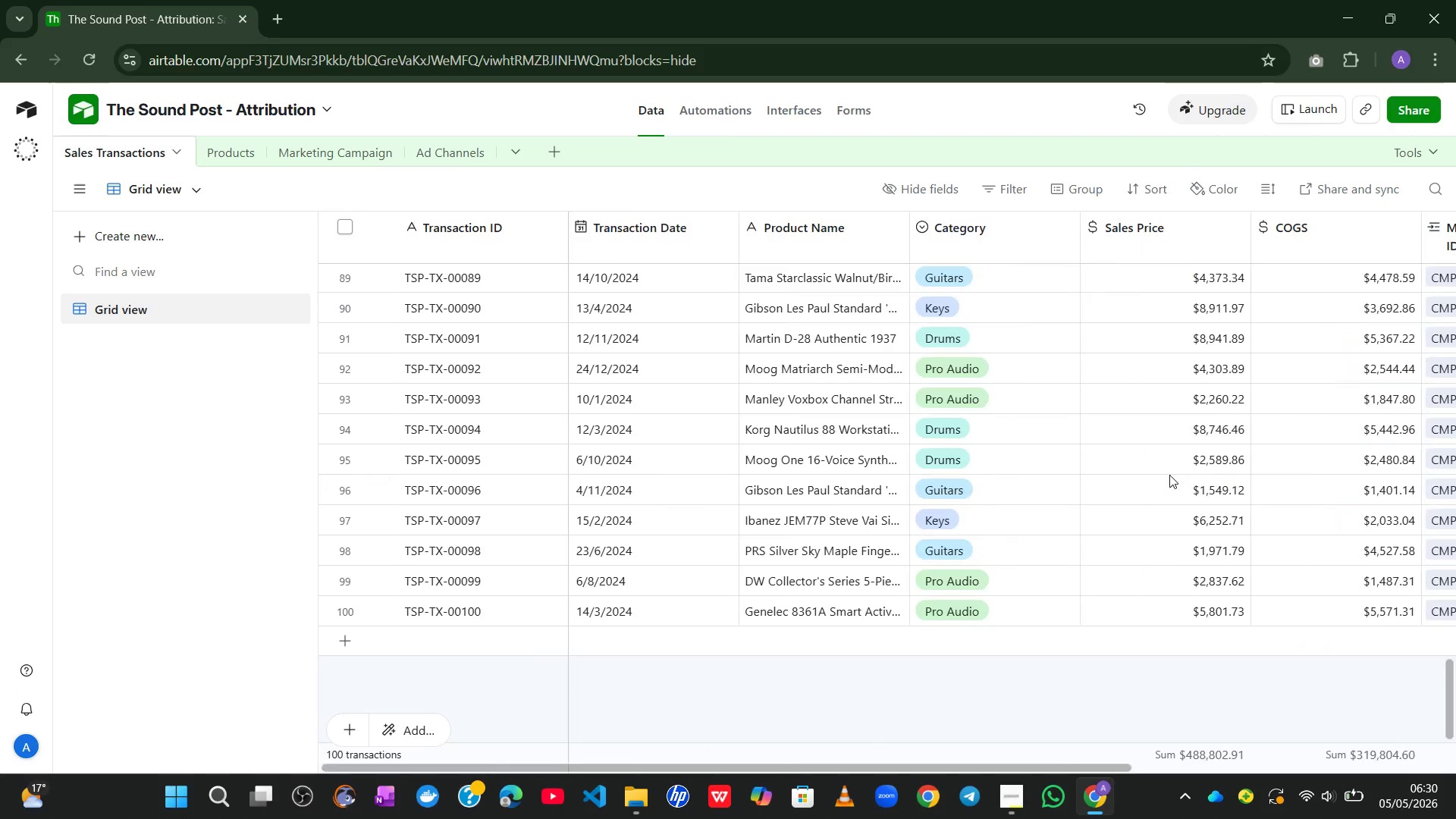 
double_click([831, 240])
 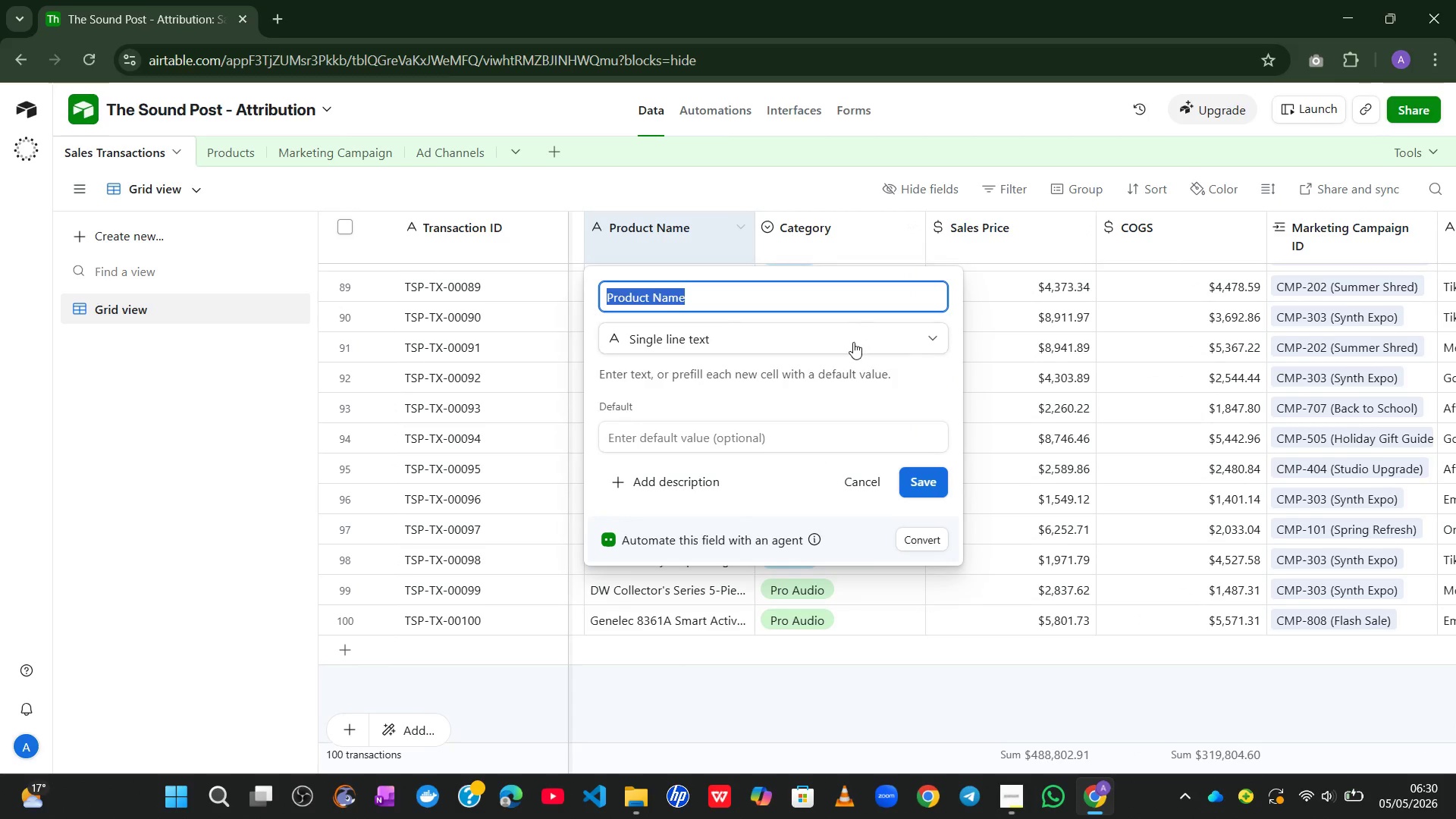 
left_click([853, 342])
 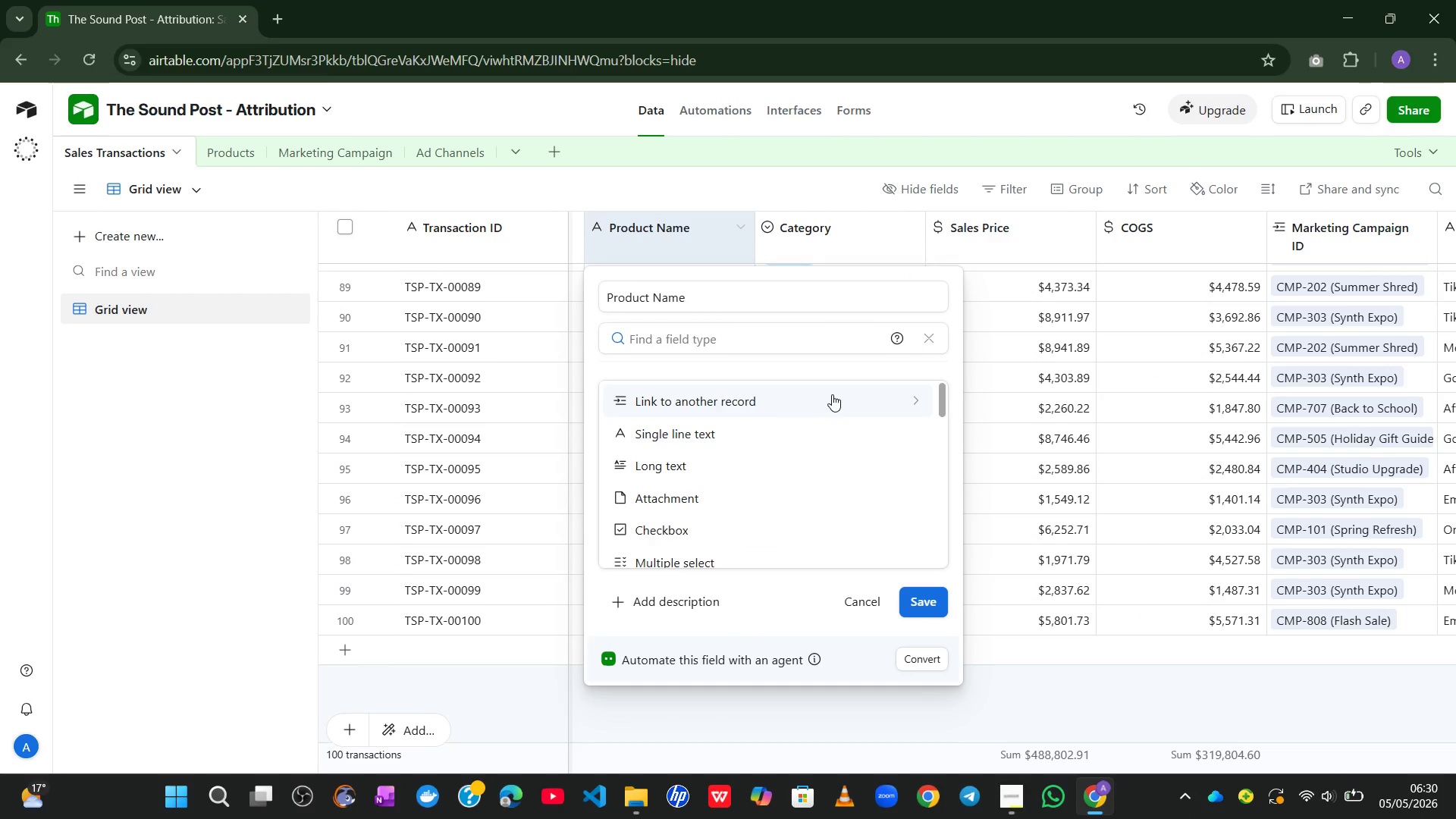 
left_click([832, 394])
 